 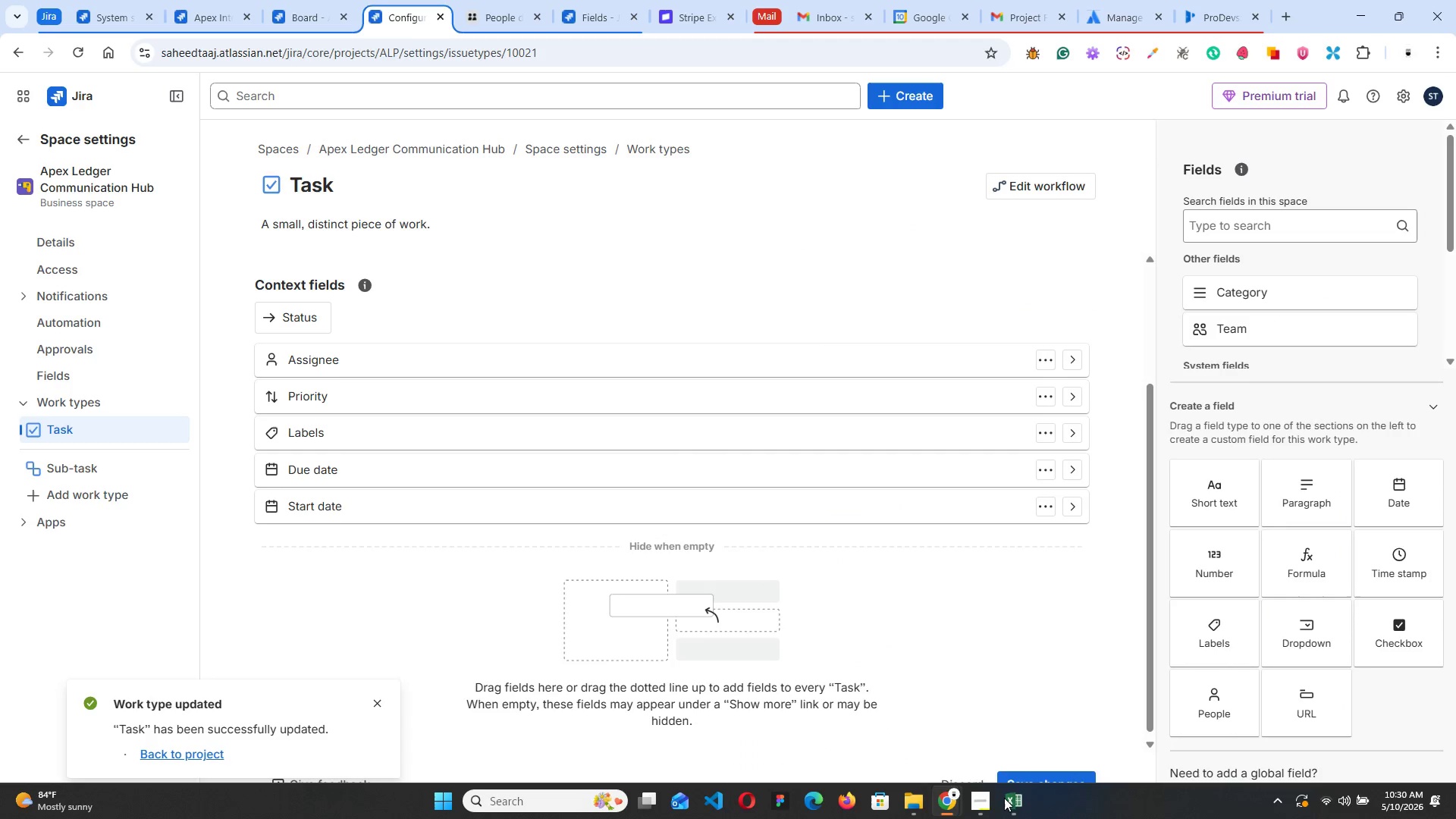 
scroll: coordinate [792, 469], scroll_direction: up, amount: 4.0
 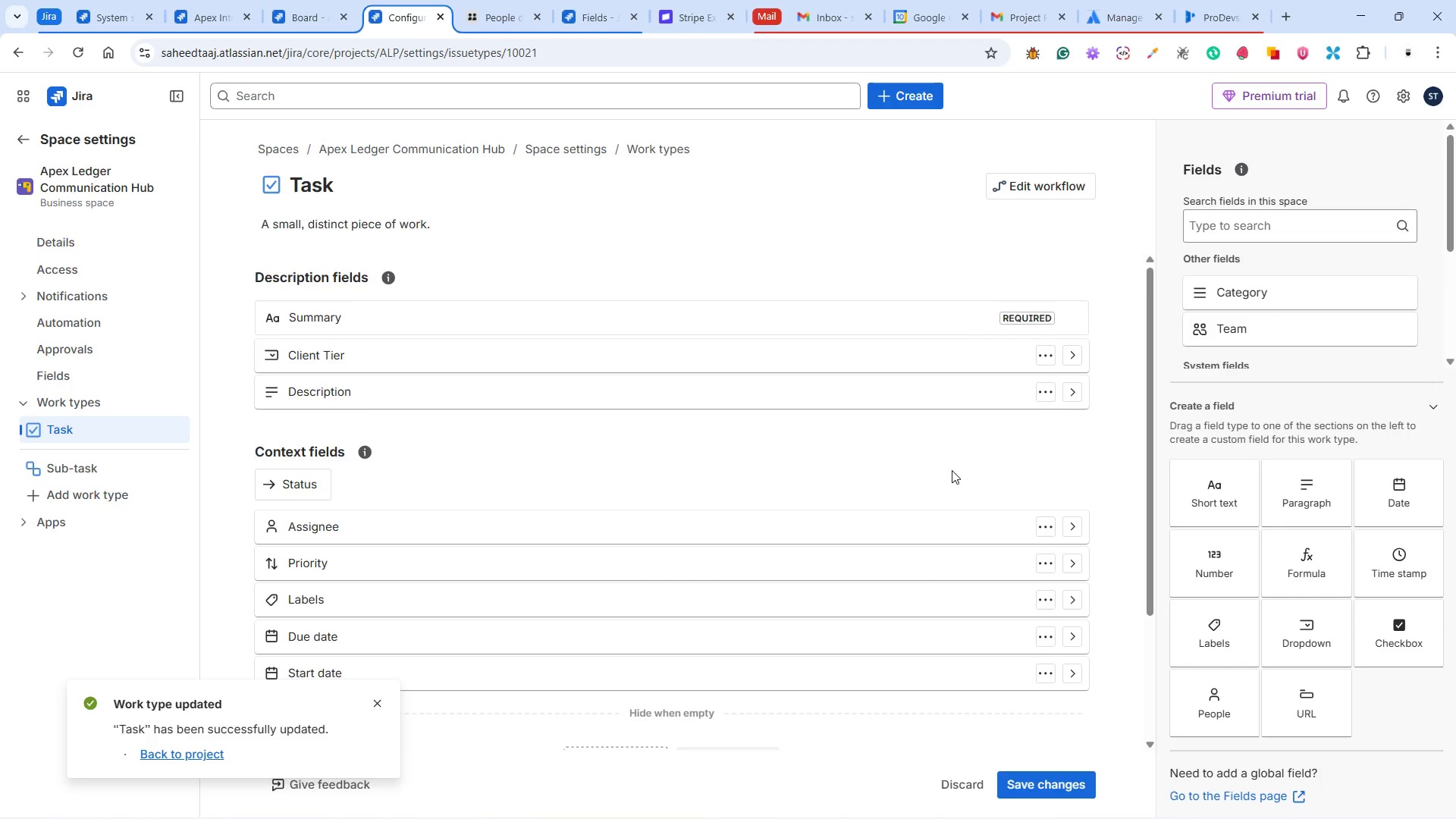 
left_click([1076, 391])
 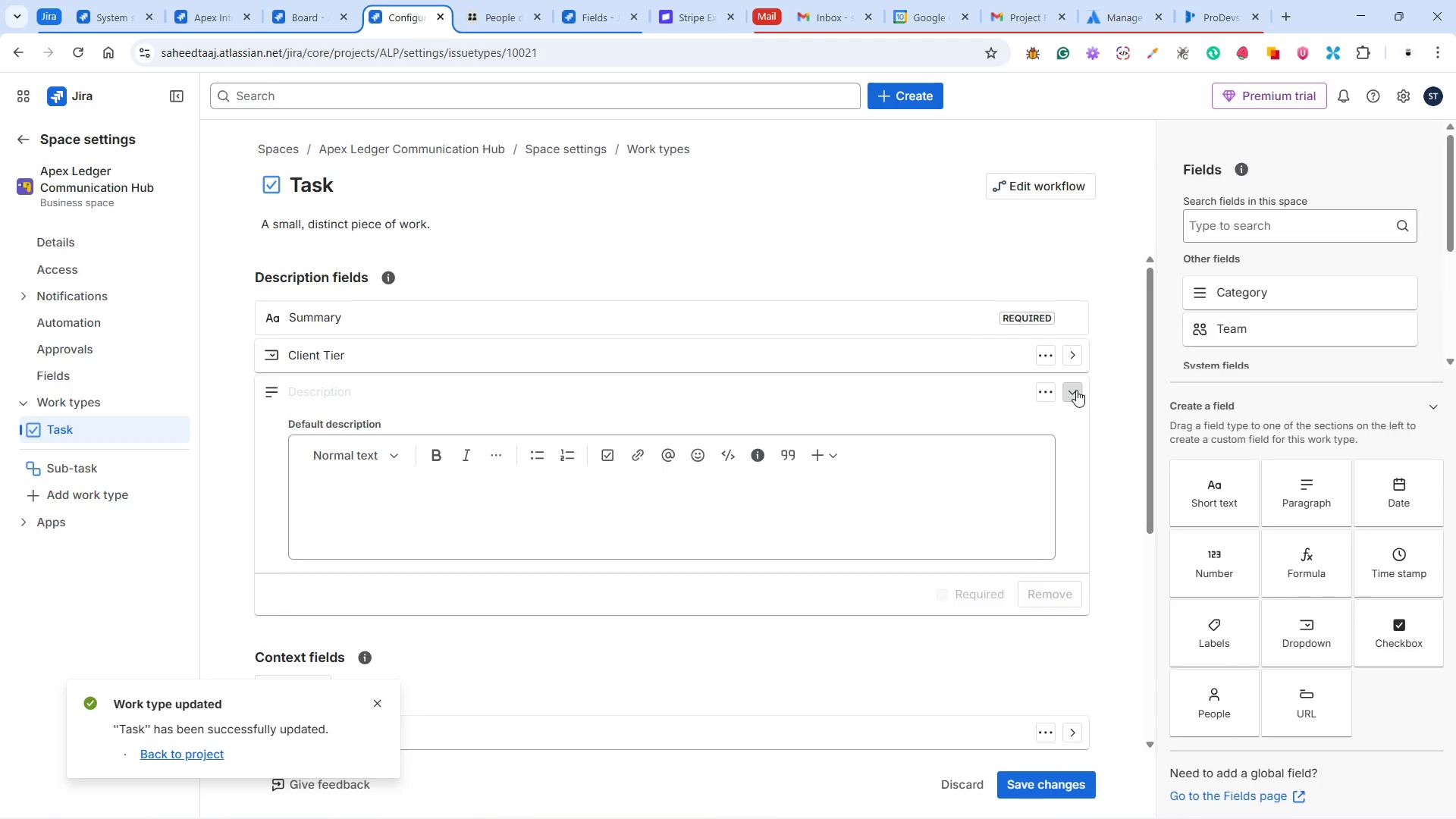 
left_click([1076, 390])
 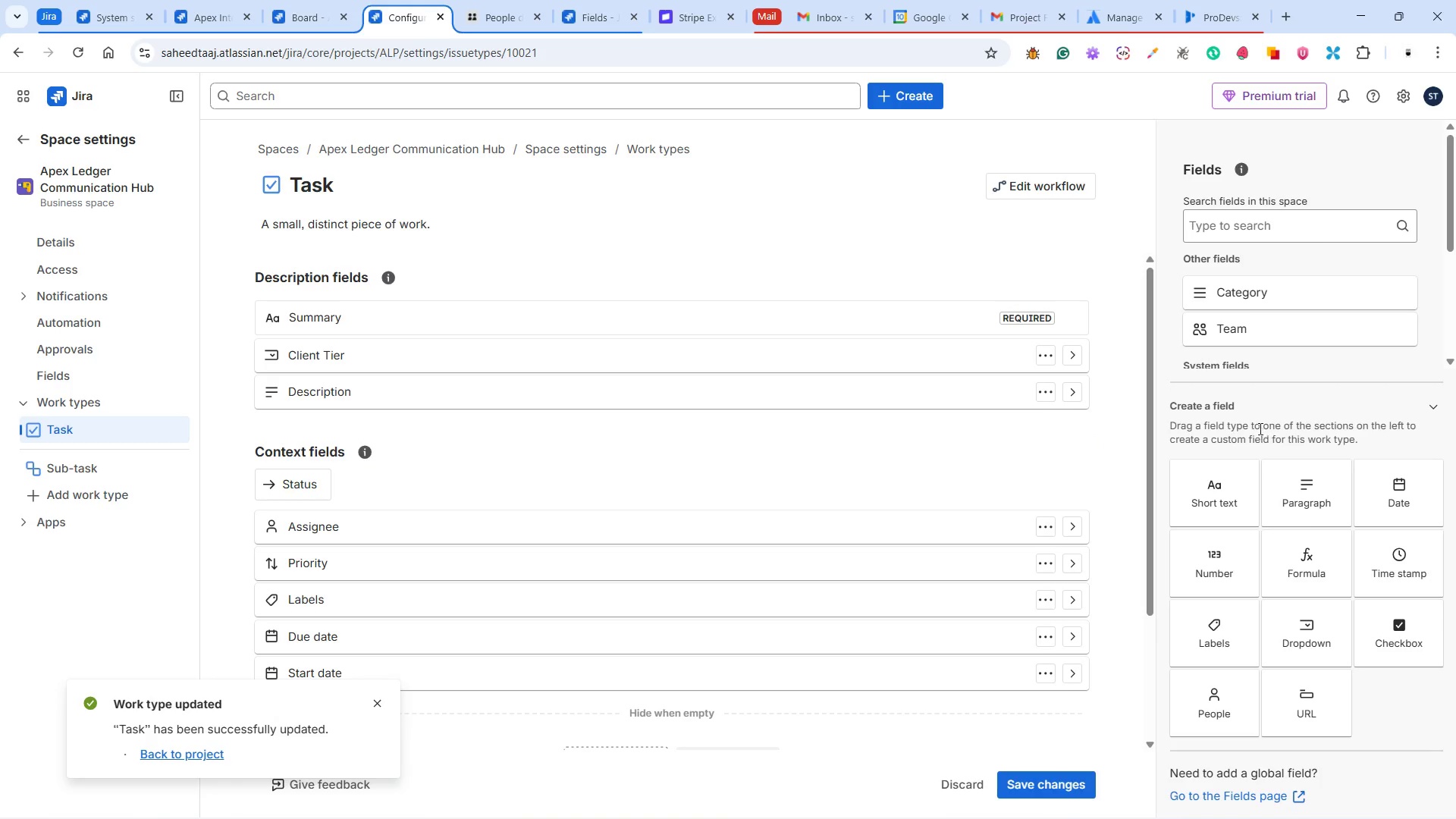 
wait(10.33)
 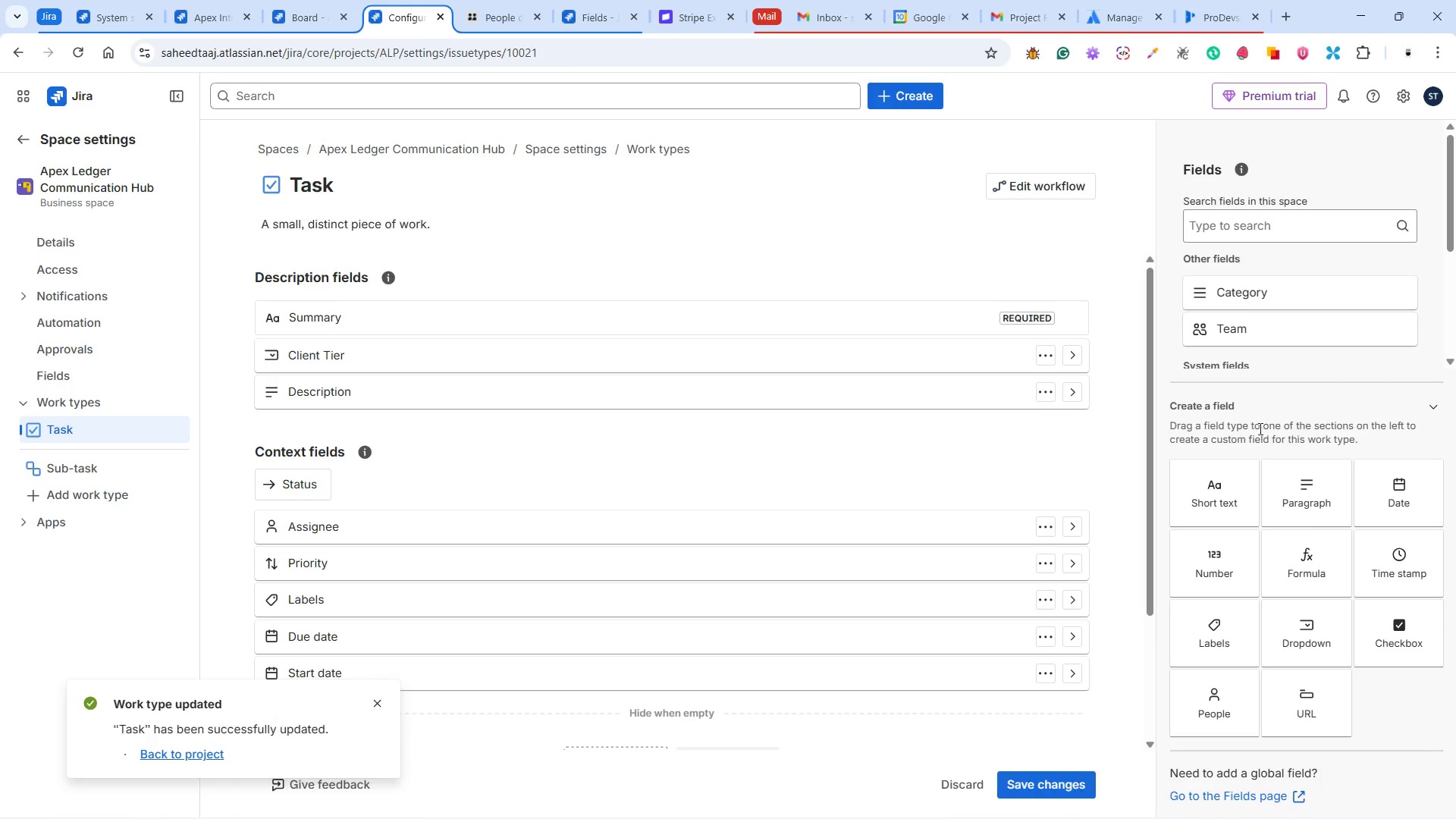 
left_click([1298, 634])
 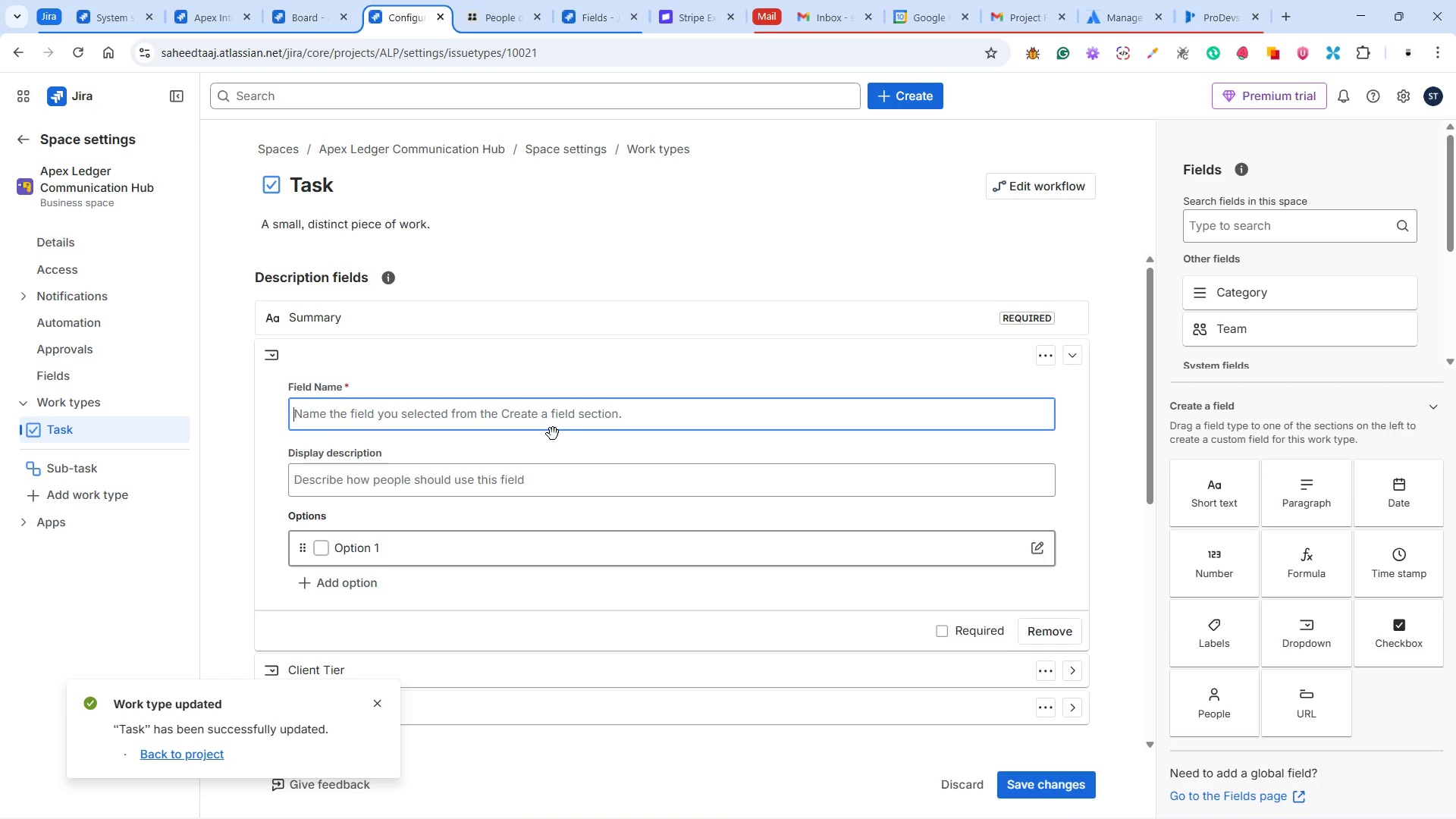 
type(Service Category)
 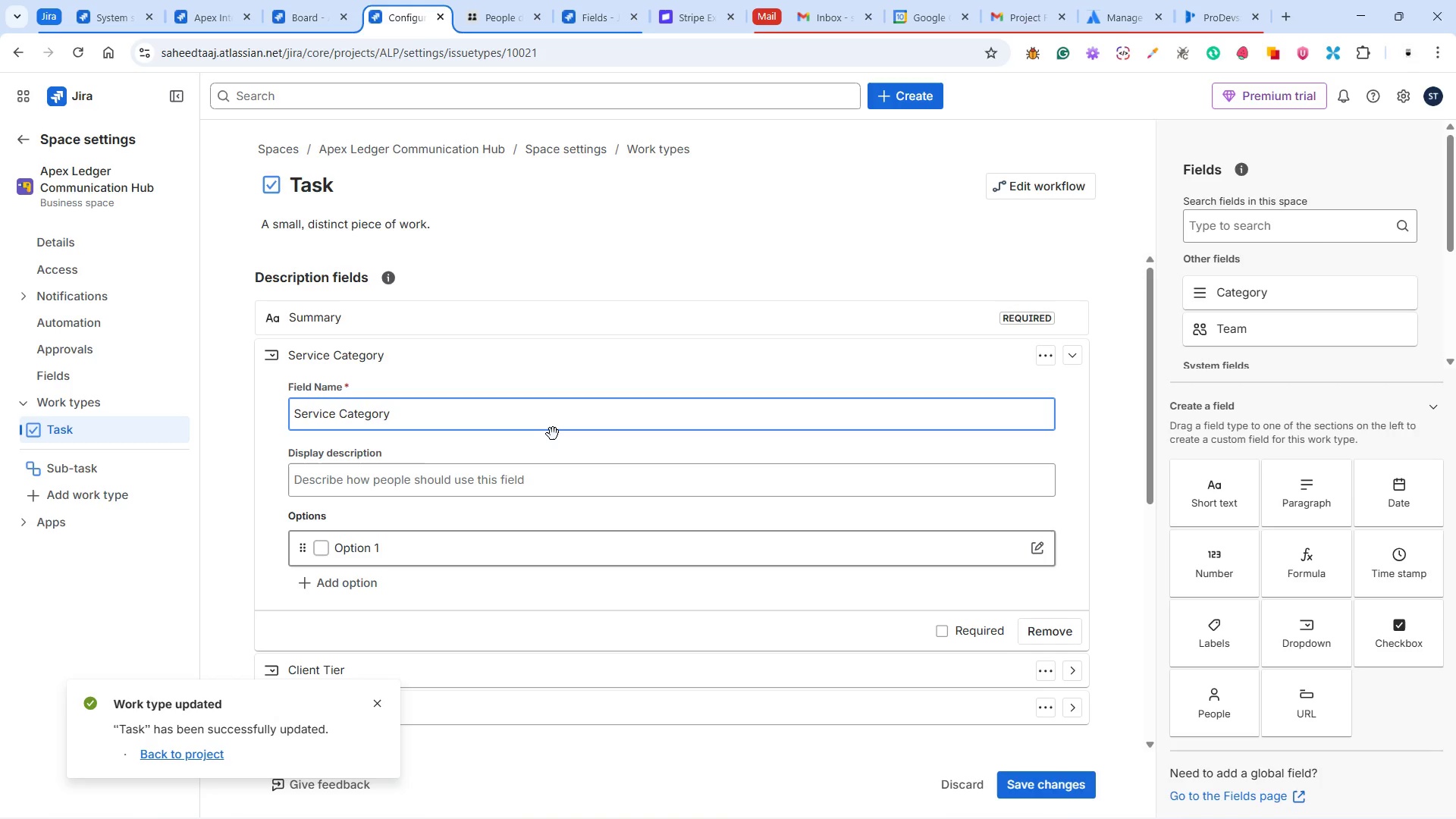 
left_click([497, 474])
 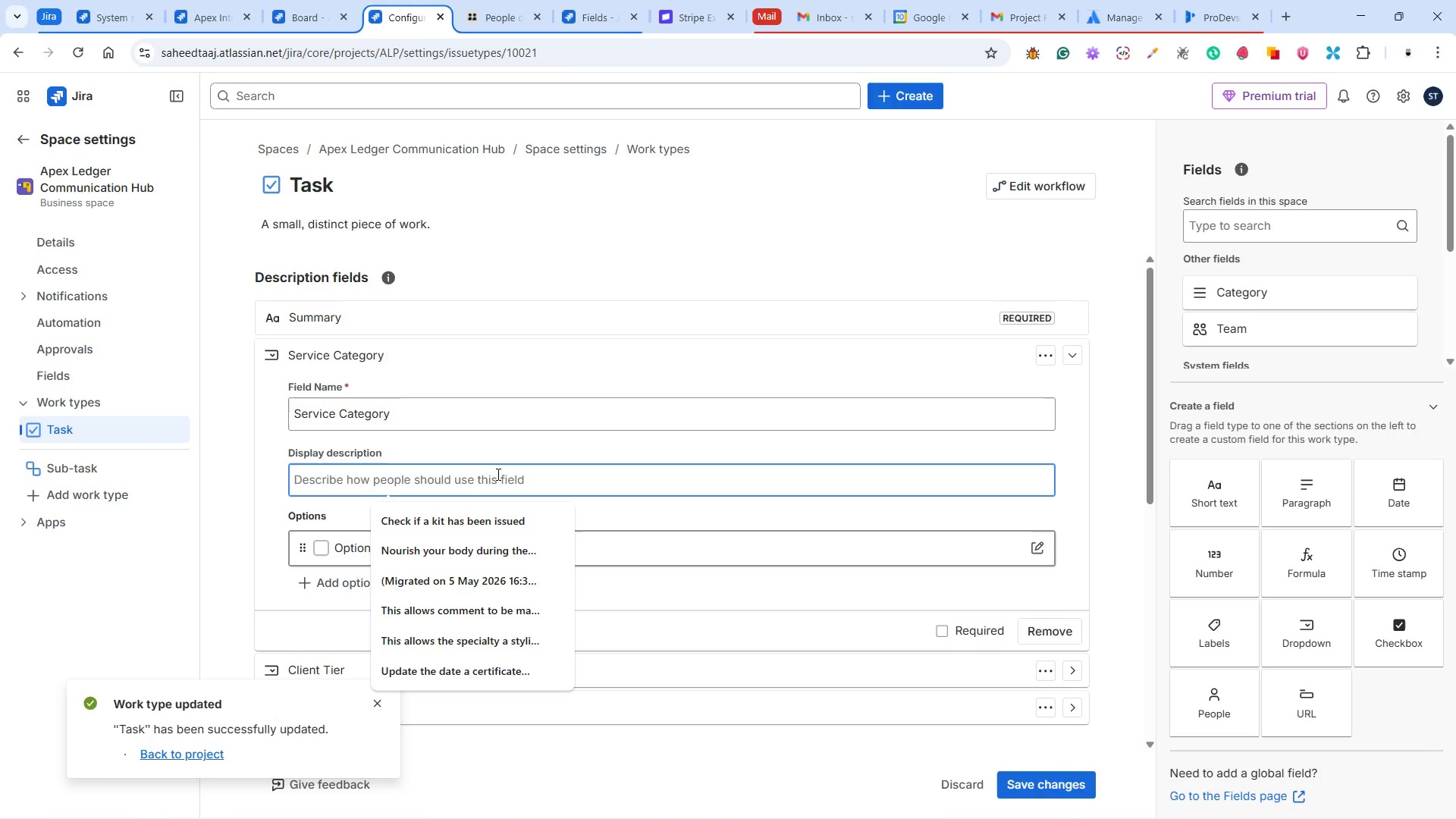 
type(Select the category this service is.)
 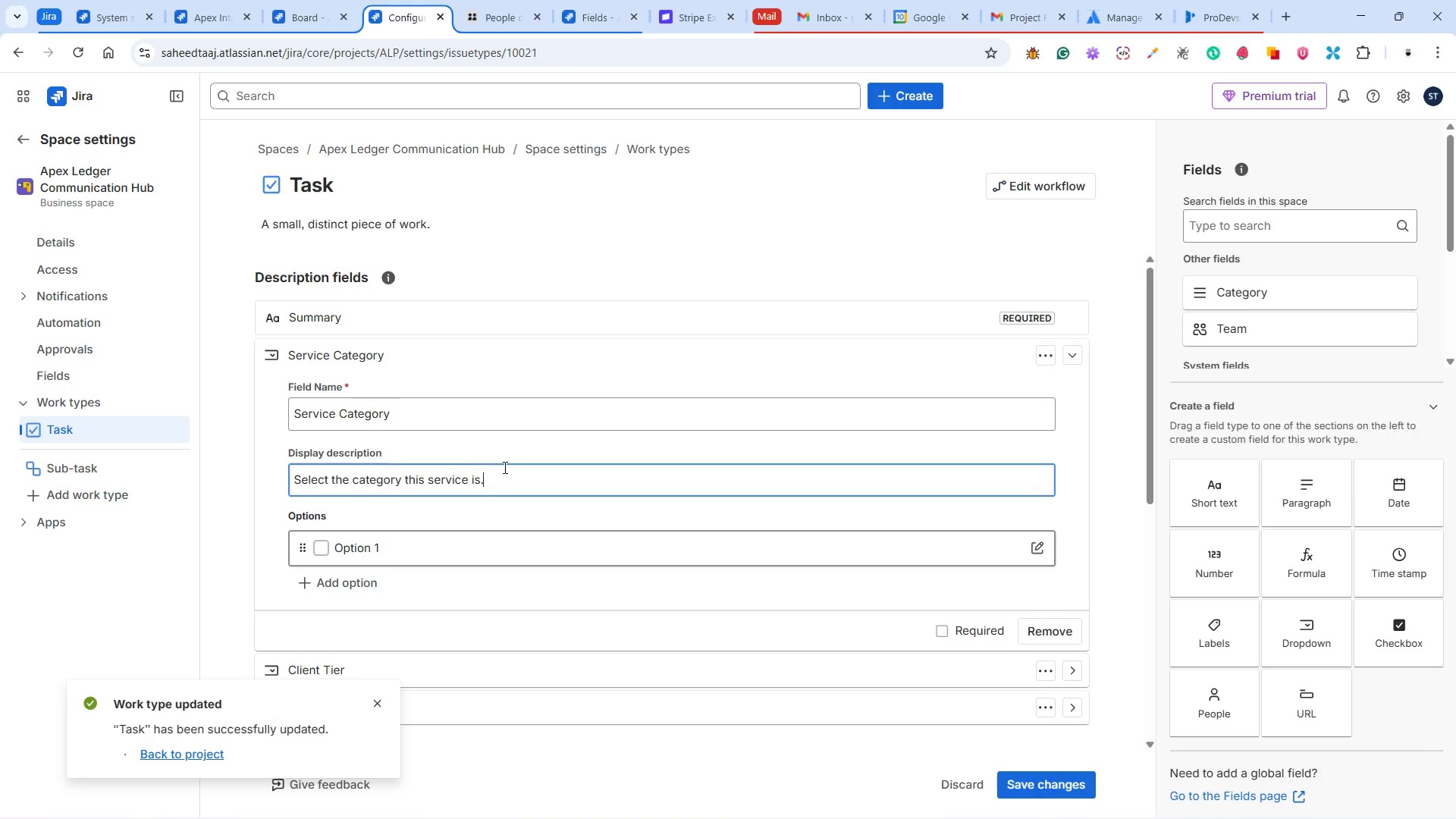 
wait(12.8)
 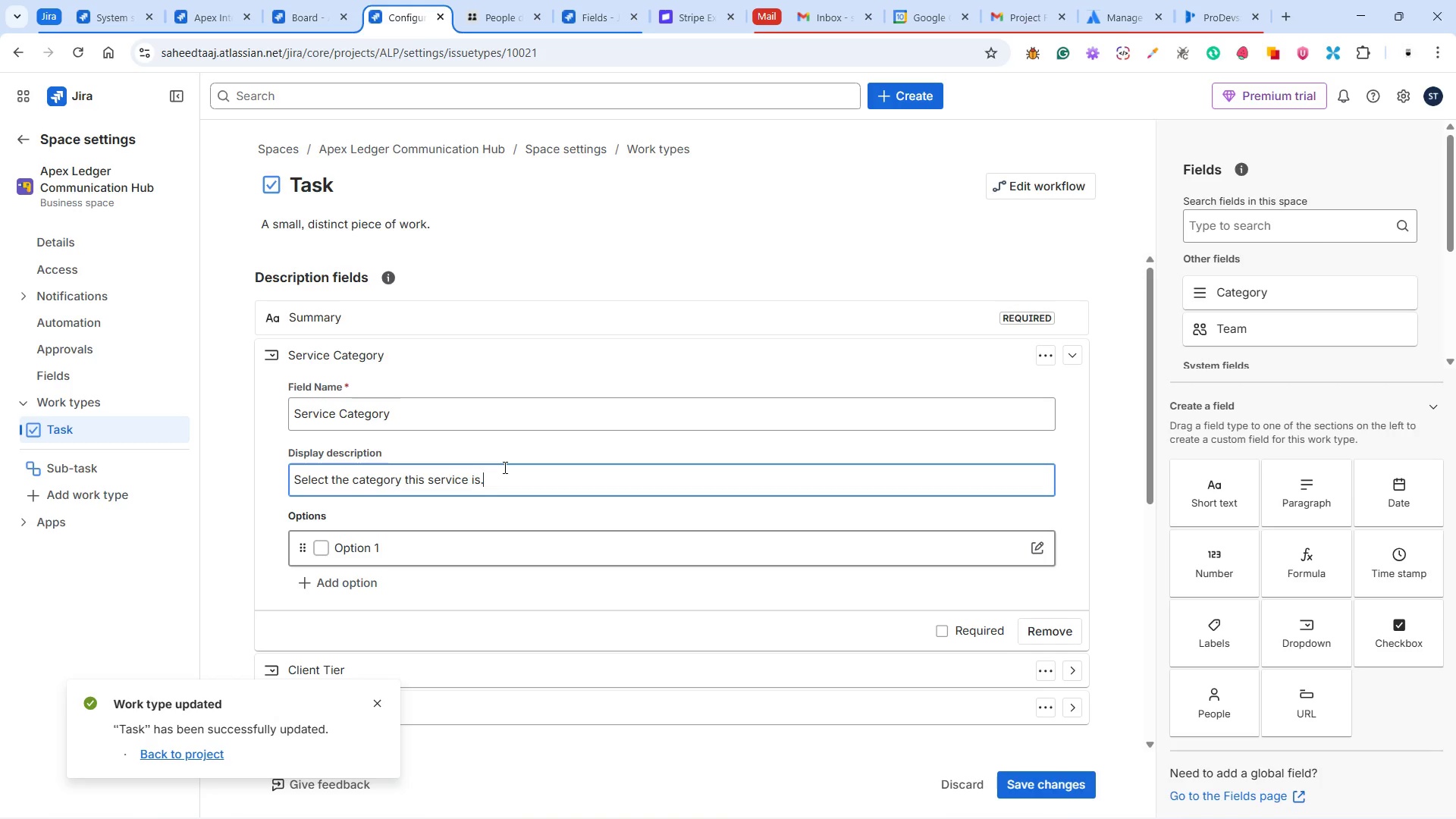 
left_click([393, 560])
 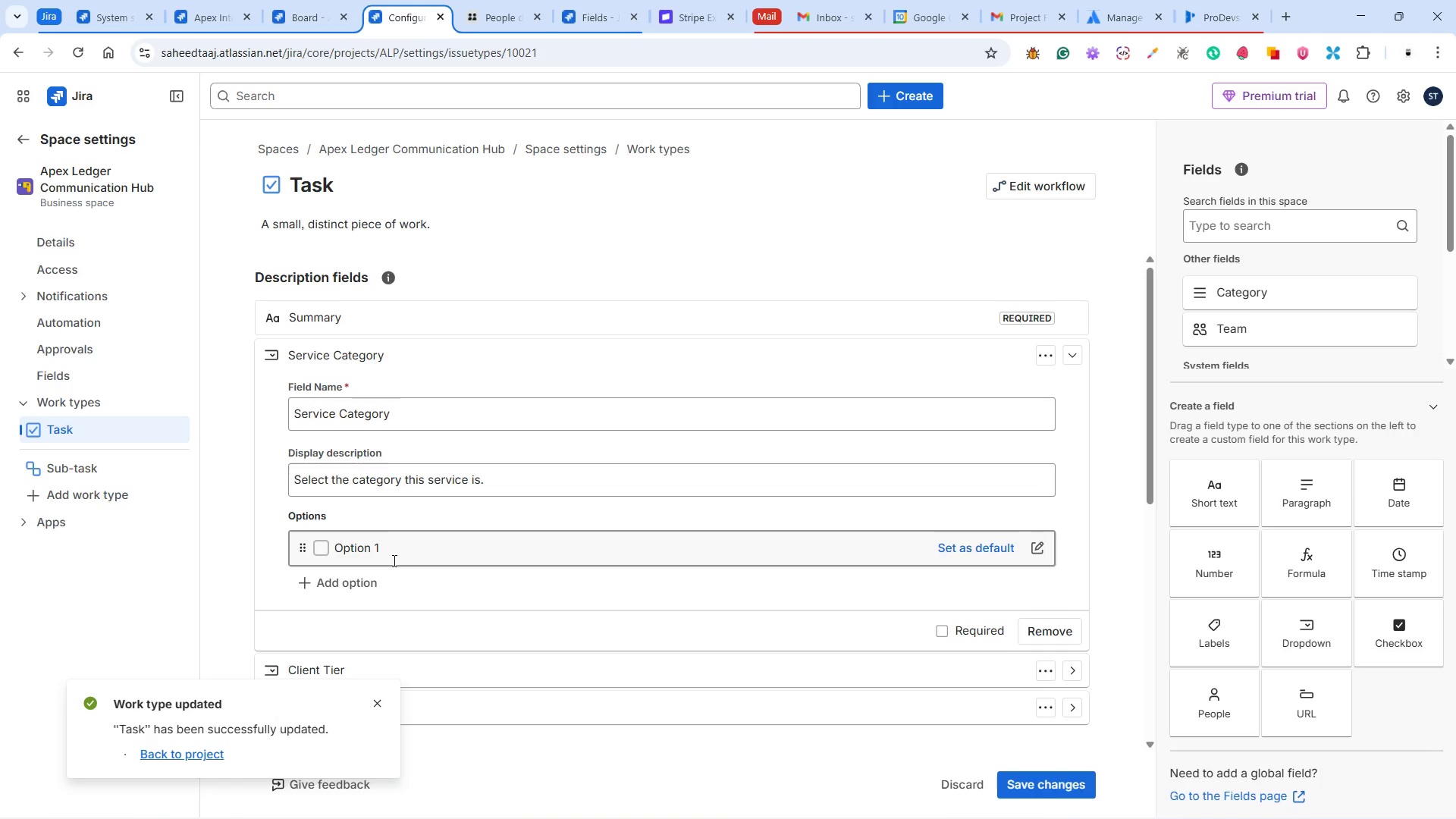 
hold_key(key=Backspace, duration=1.26)
 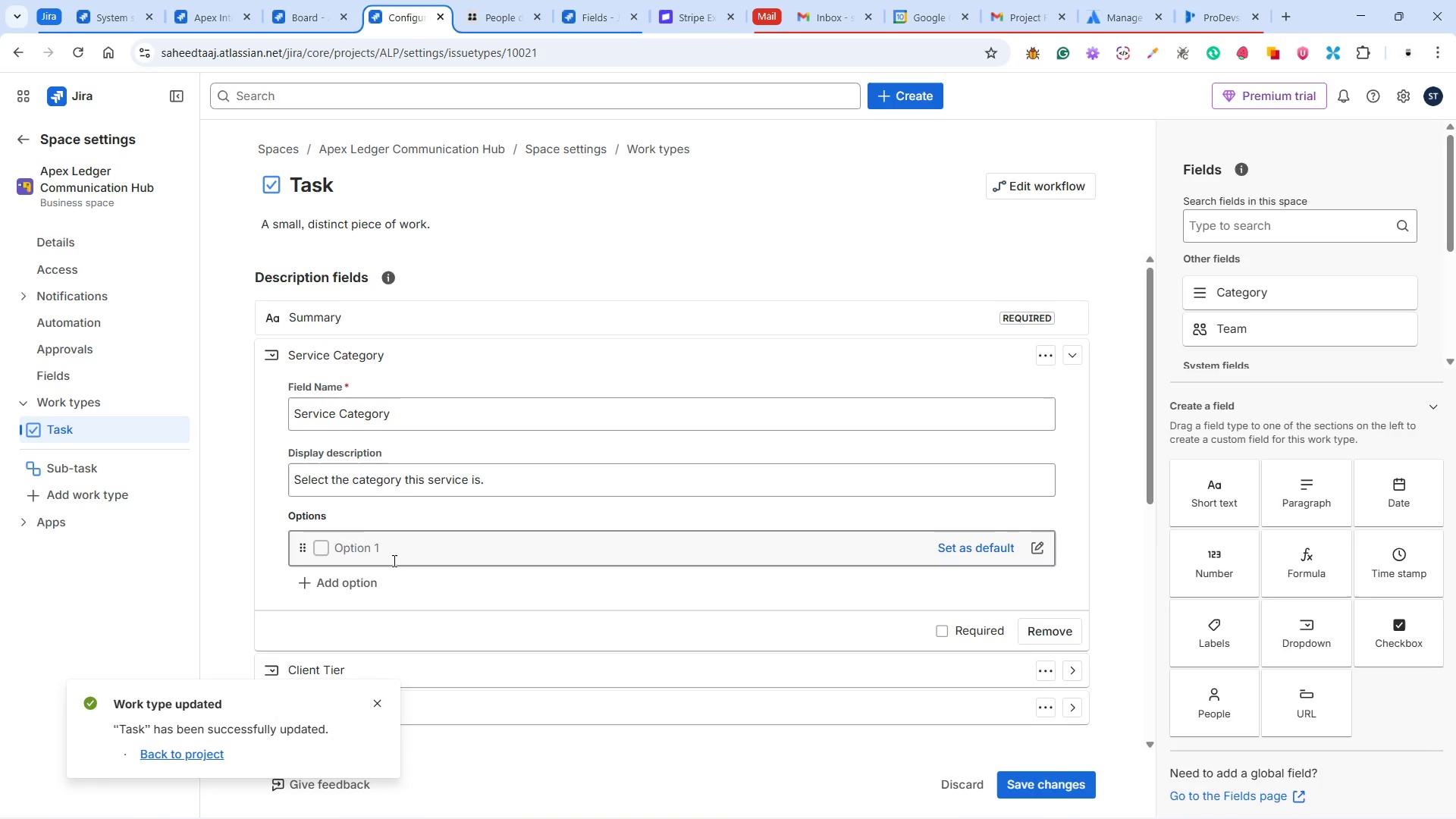 
type(Tax)
 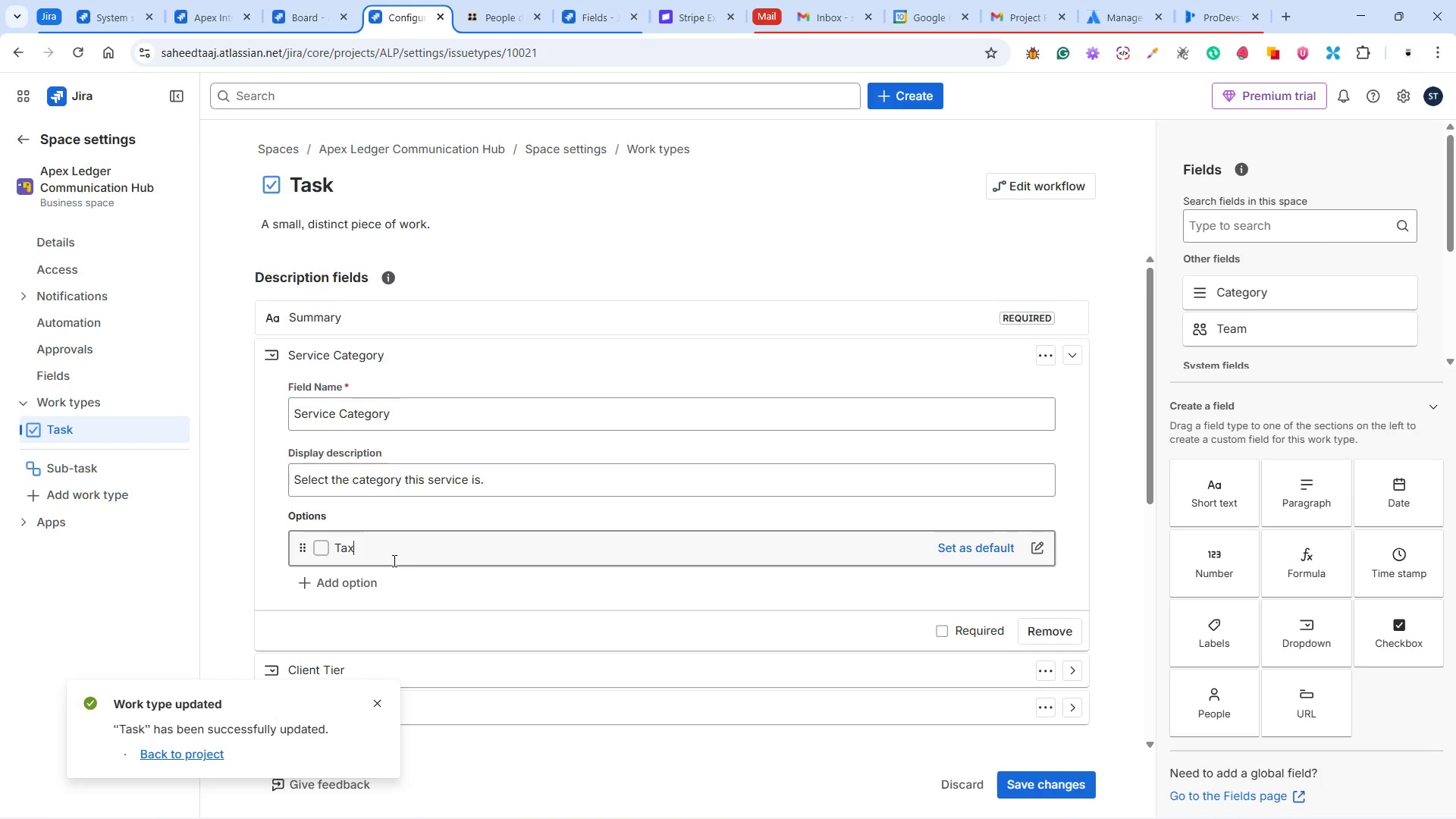 
key(Enter)
 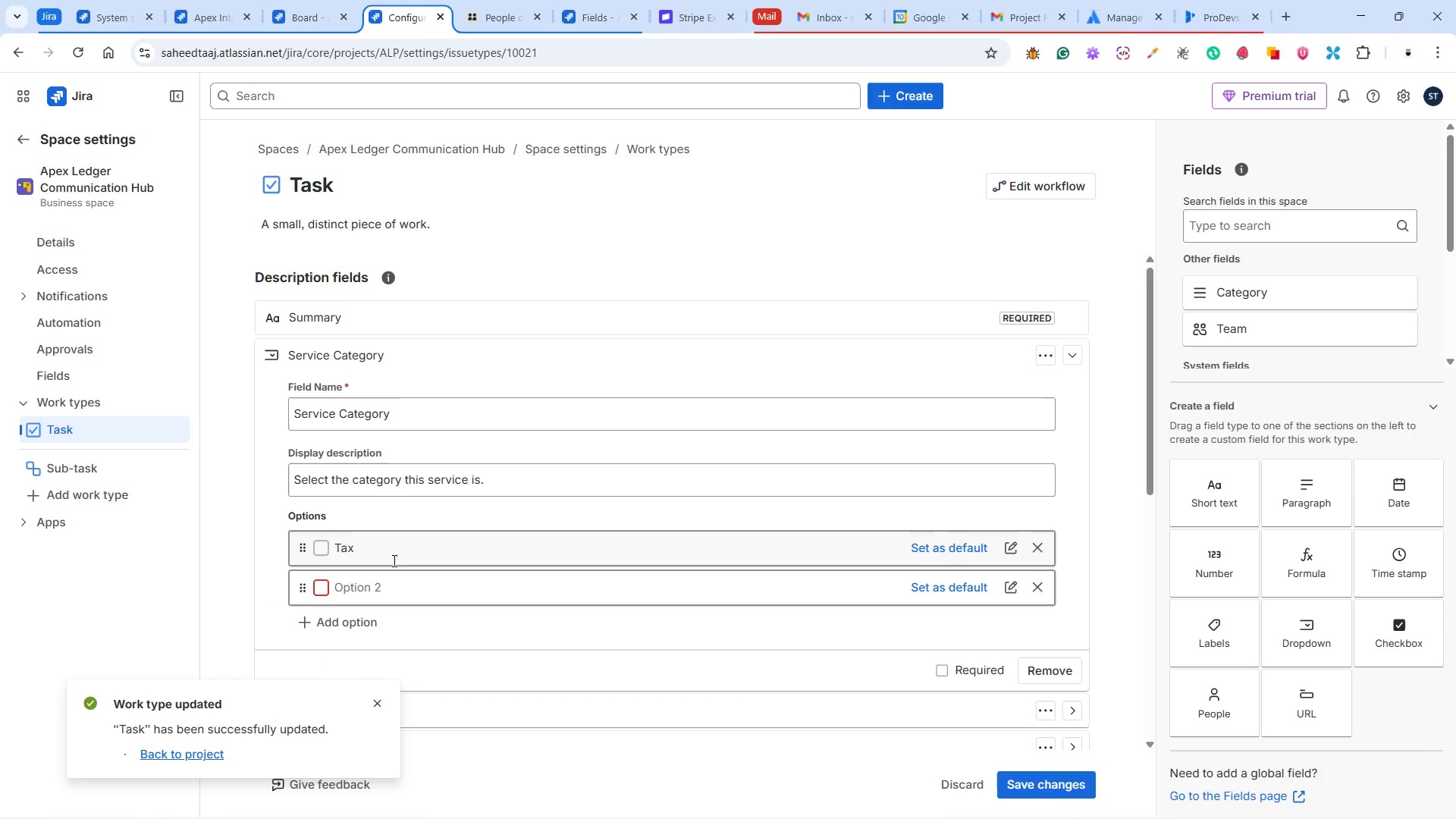 
type(Payroll)
 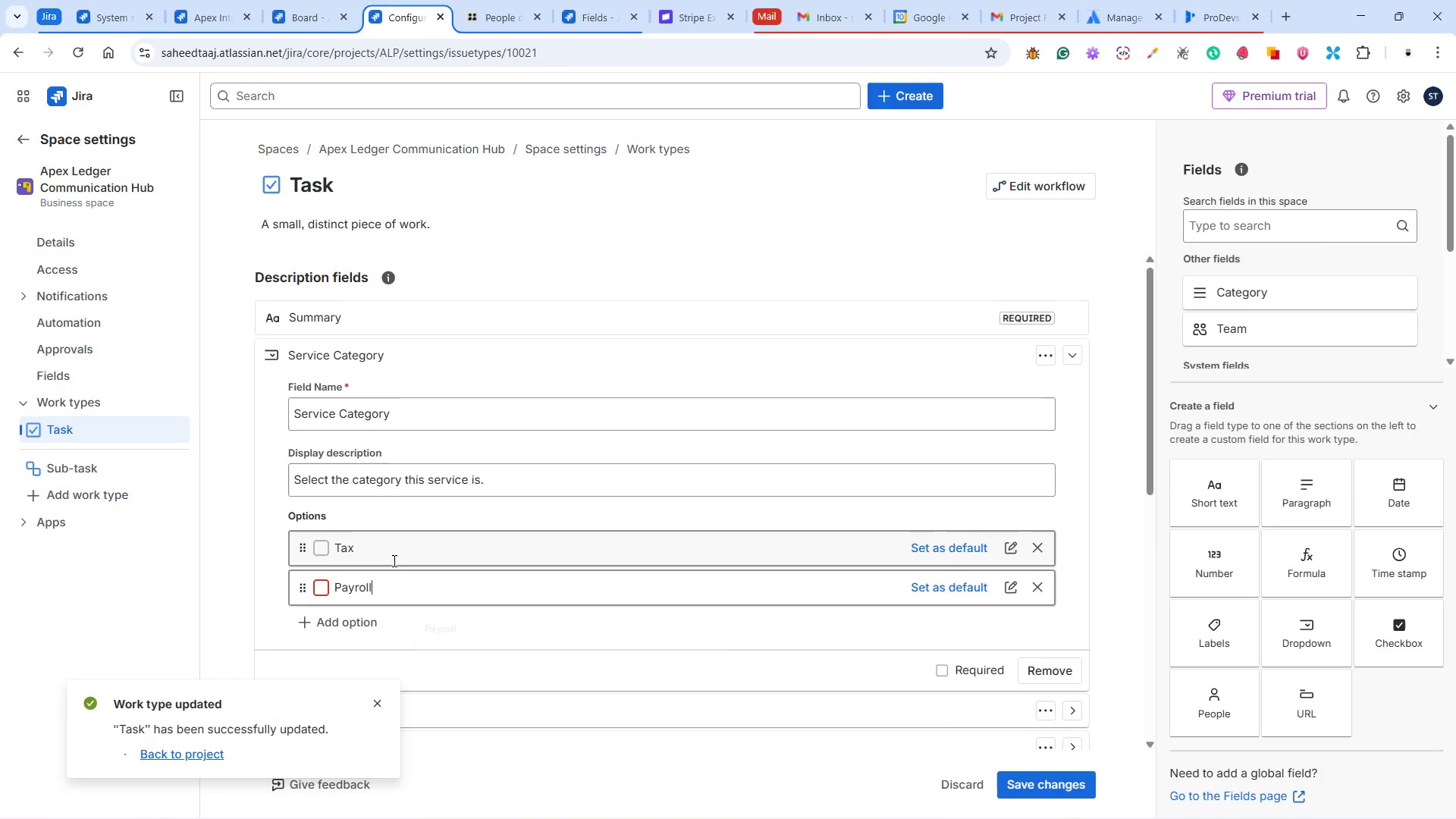 
key(Enter)
 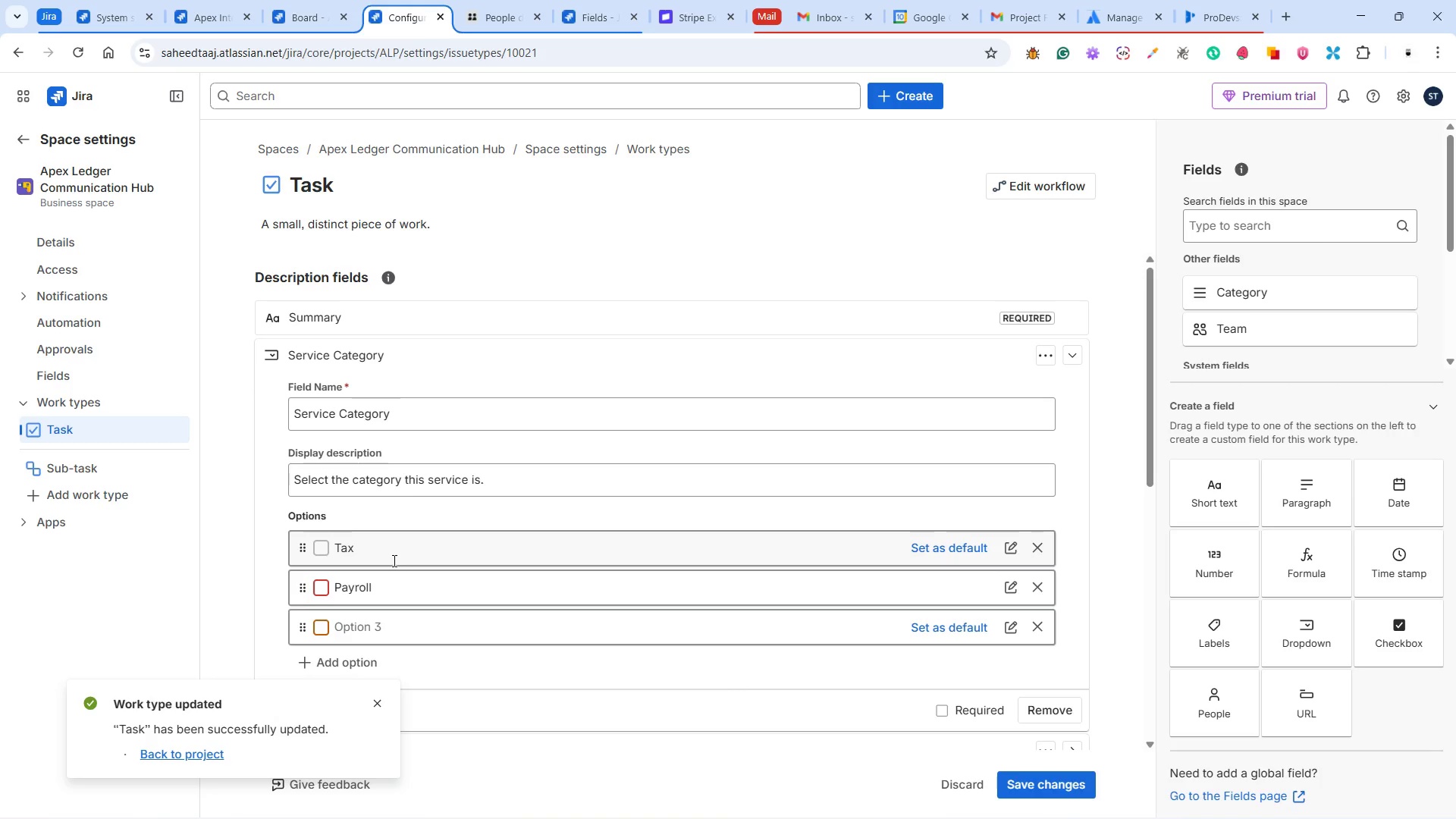 
type(CFO Strategy)
 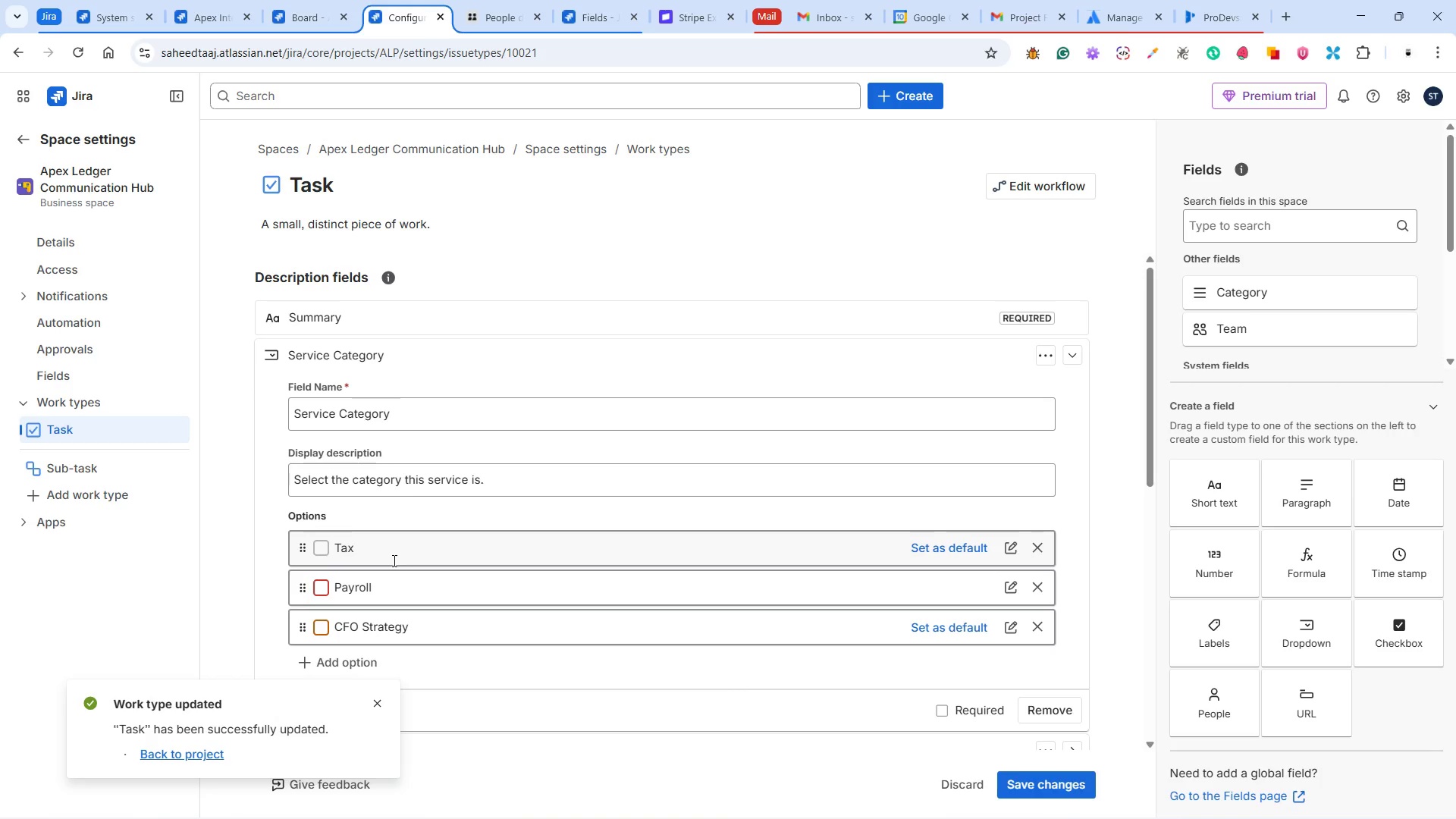 
key(Enter)
 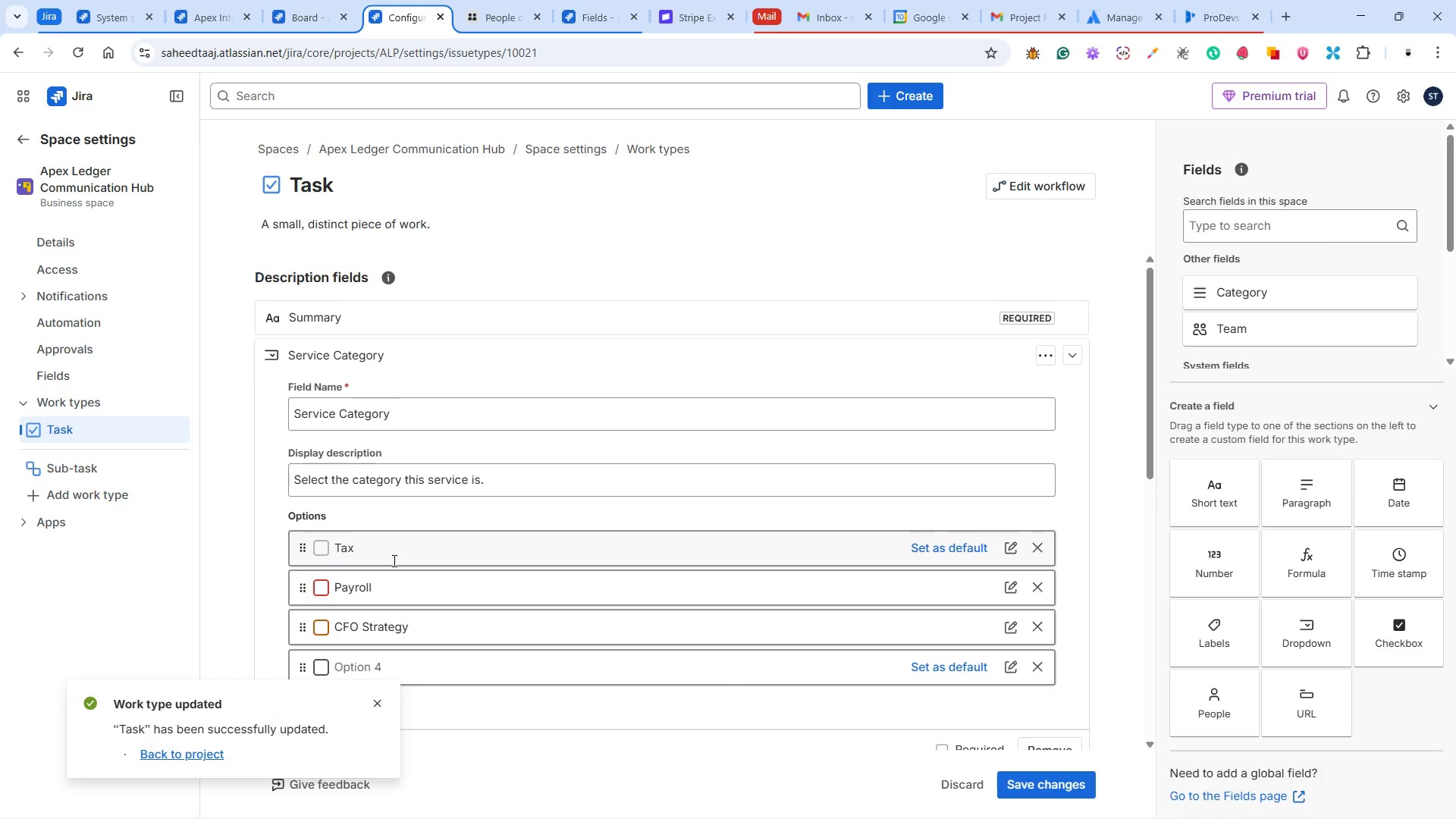 
type(Audit Support)
 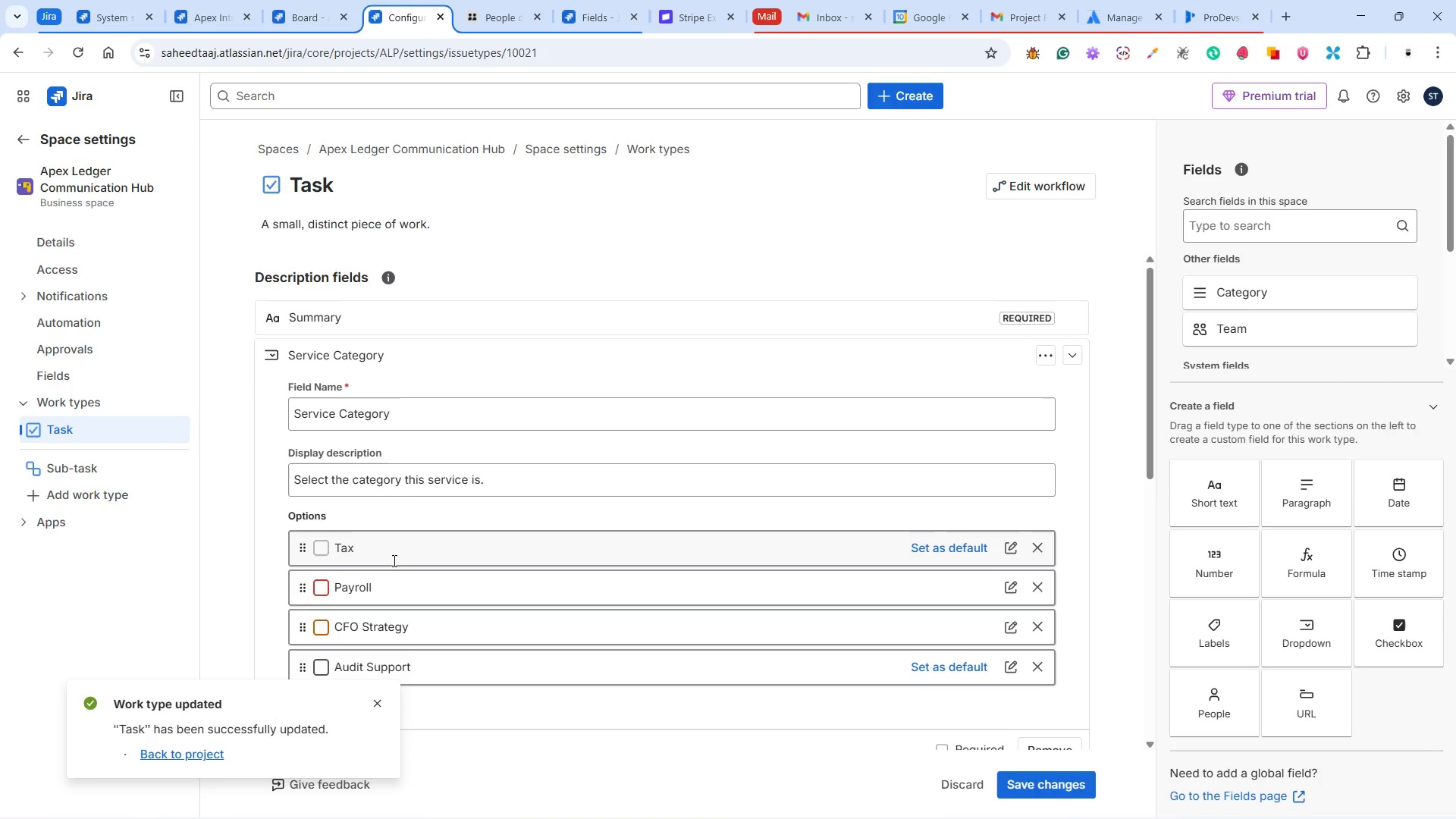 
key(Enter)
 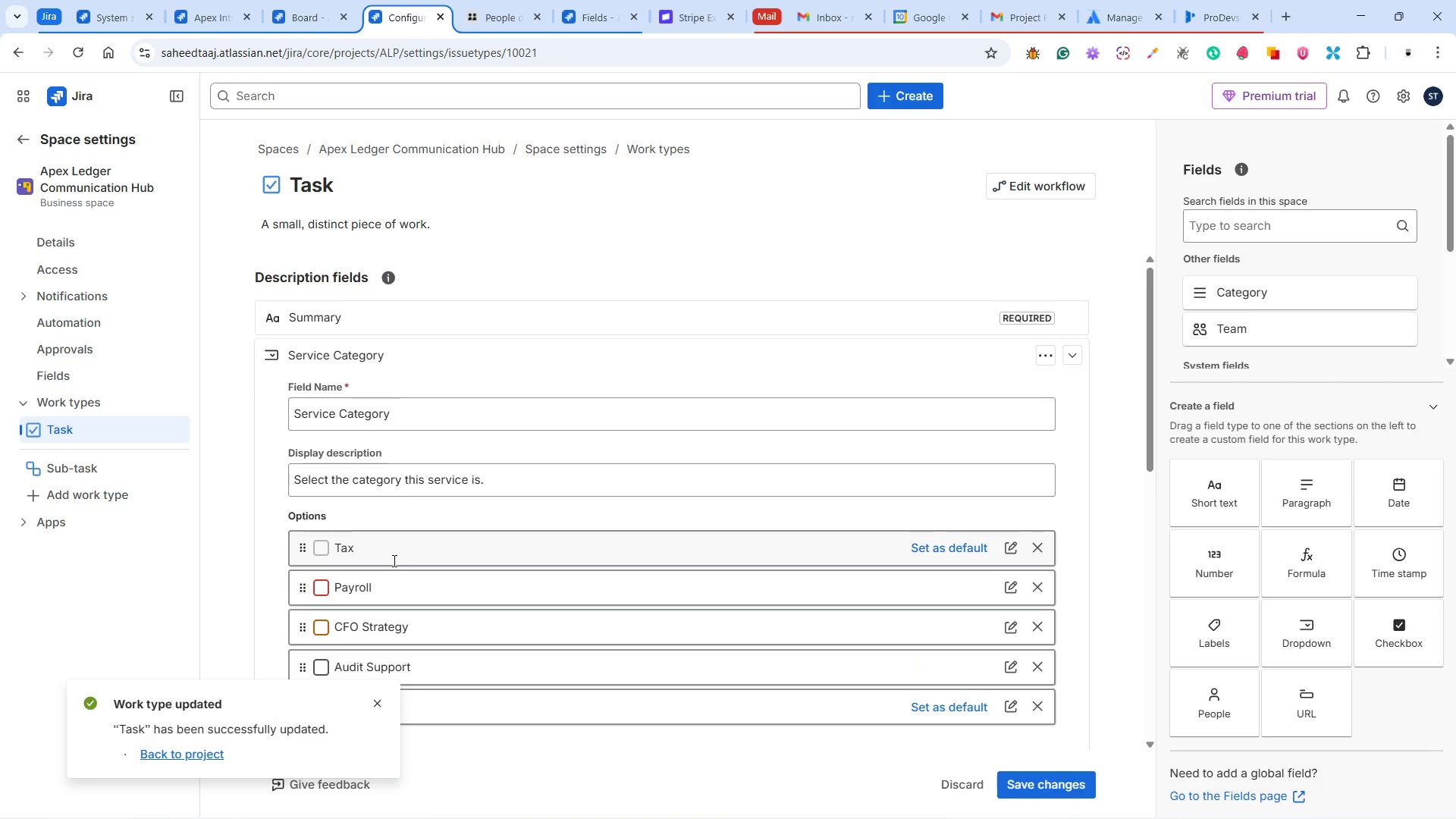 
type(Bookkeeping)
 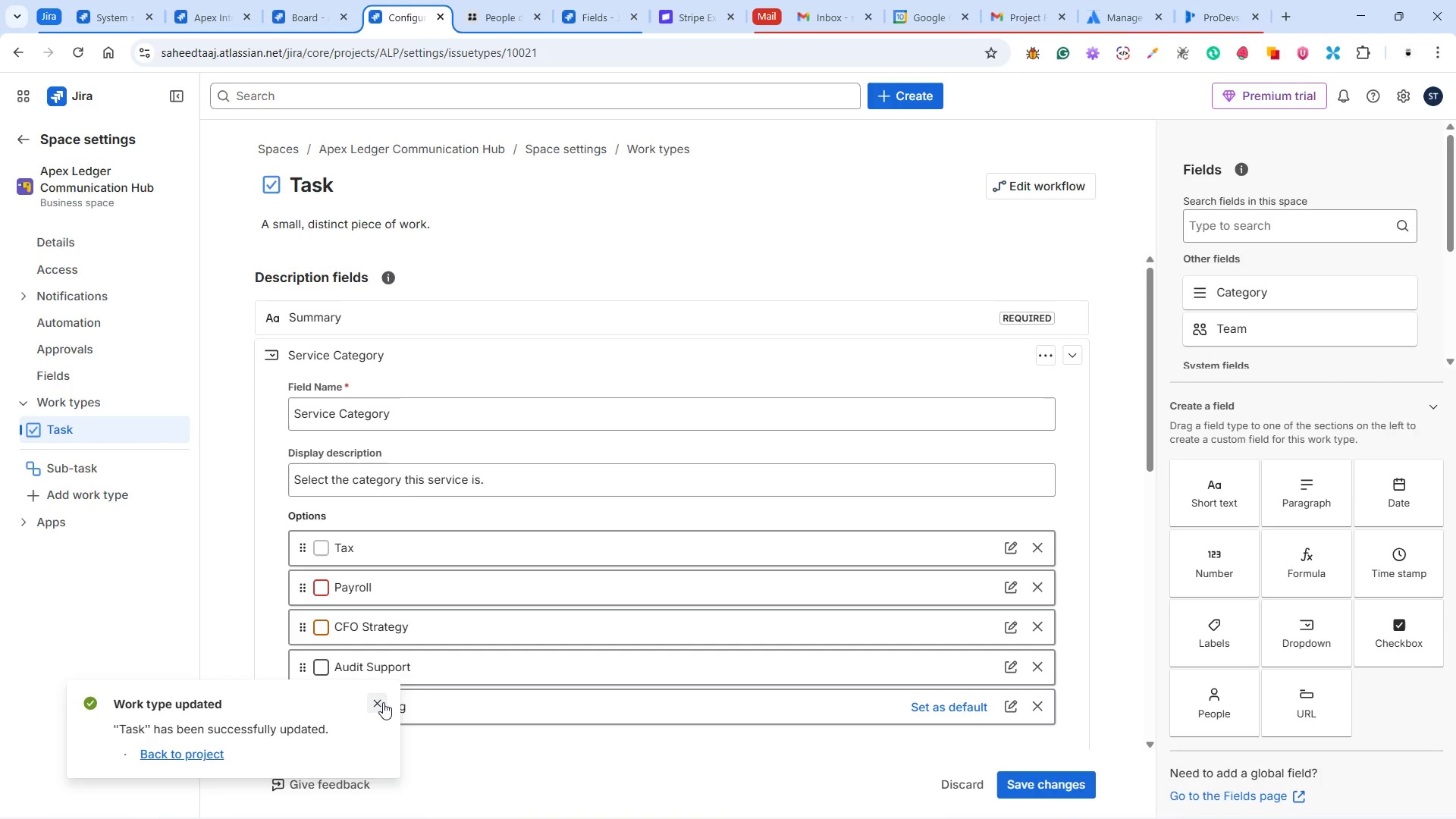 
left_click([378, 701])
 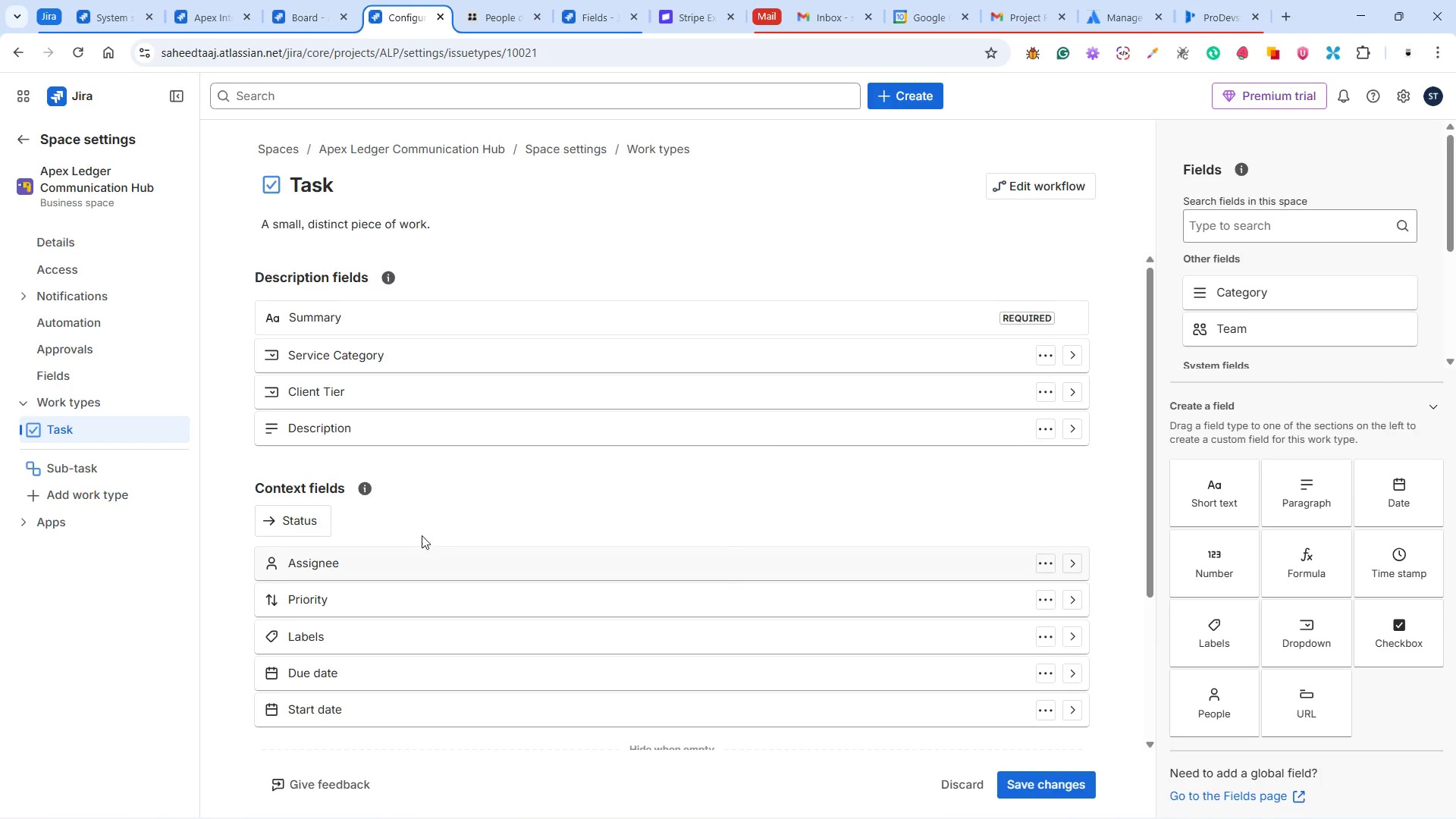 
scroll: coordinate [463, 517], scroll_direction: down, amount: 2.0
 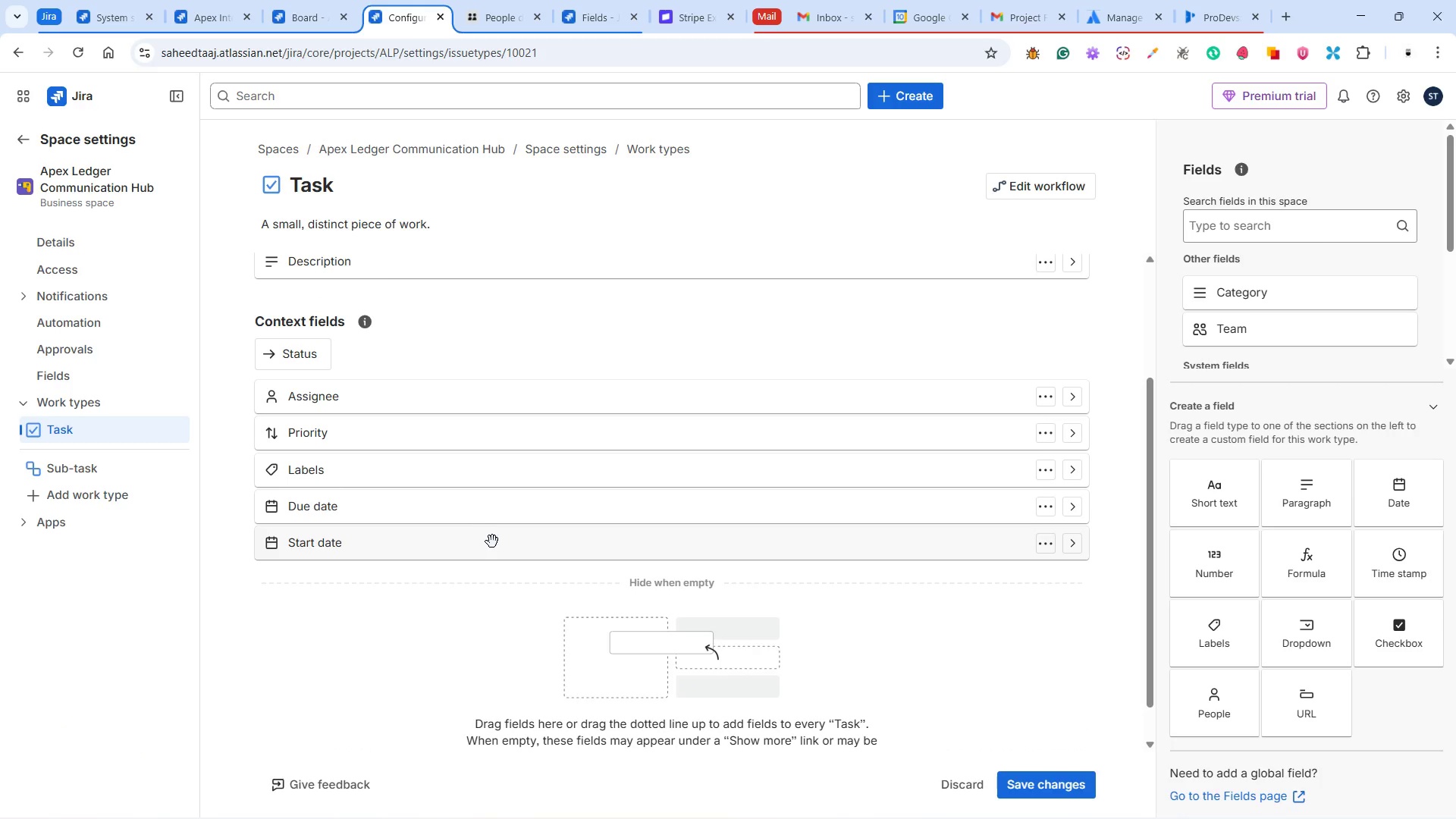 
scroll: coordinate [495, 542], scroll_direction: up, amount: 2.0
 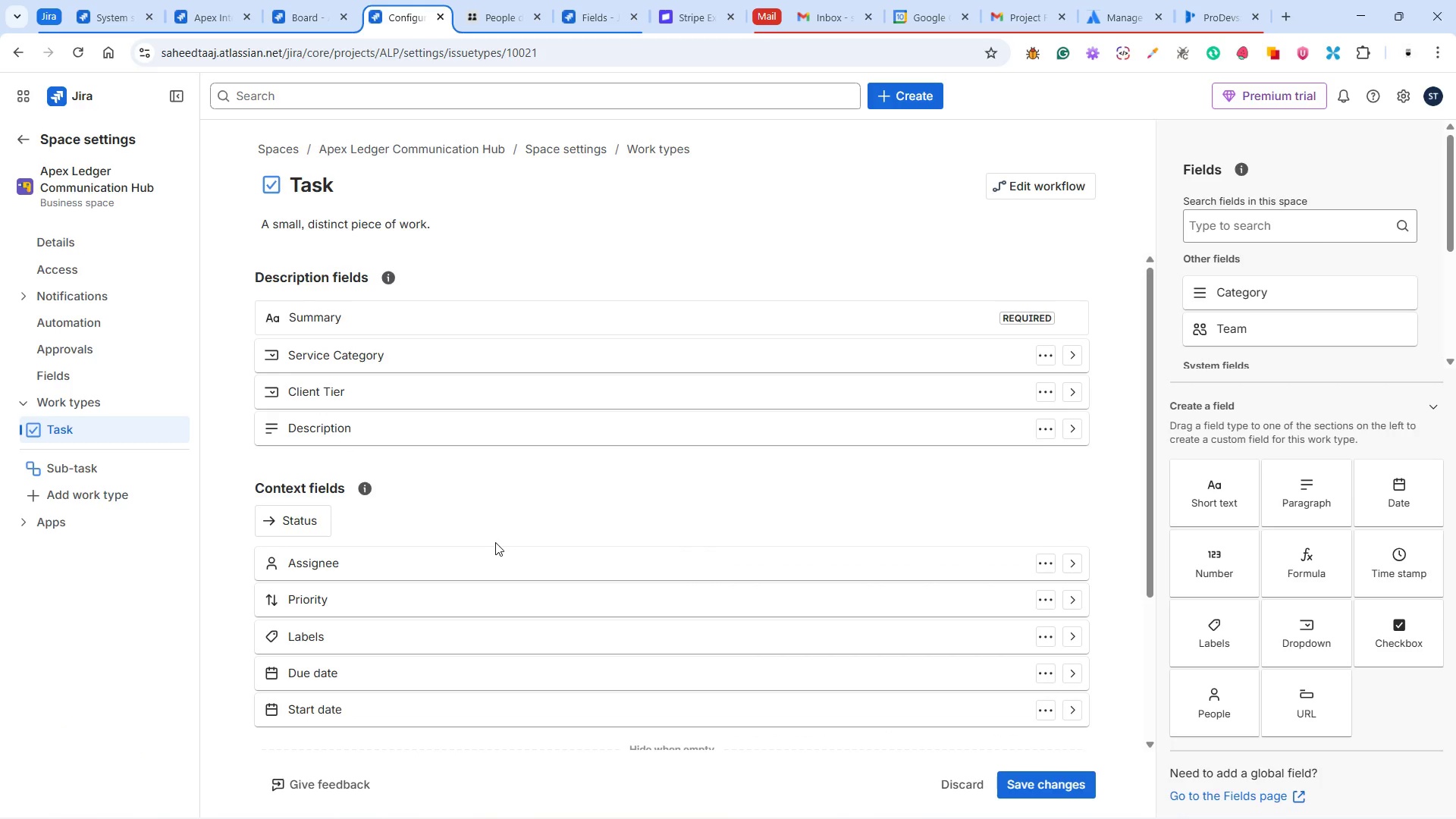 
wait(11.69)
 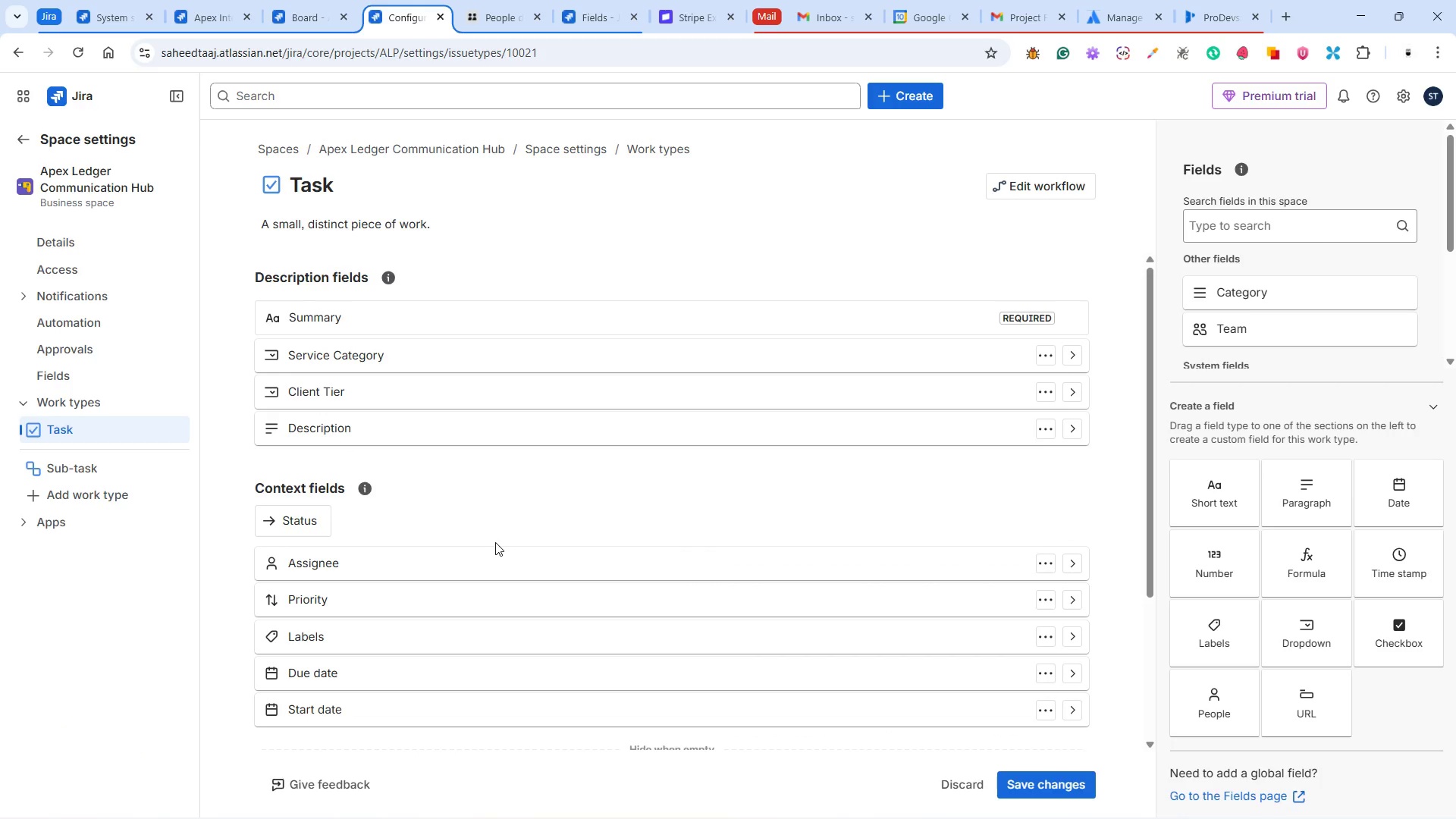 
left_click([1047, 359])
 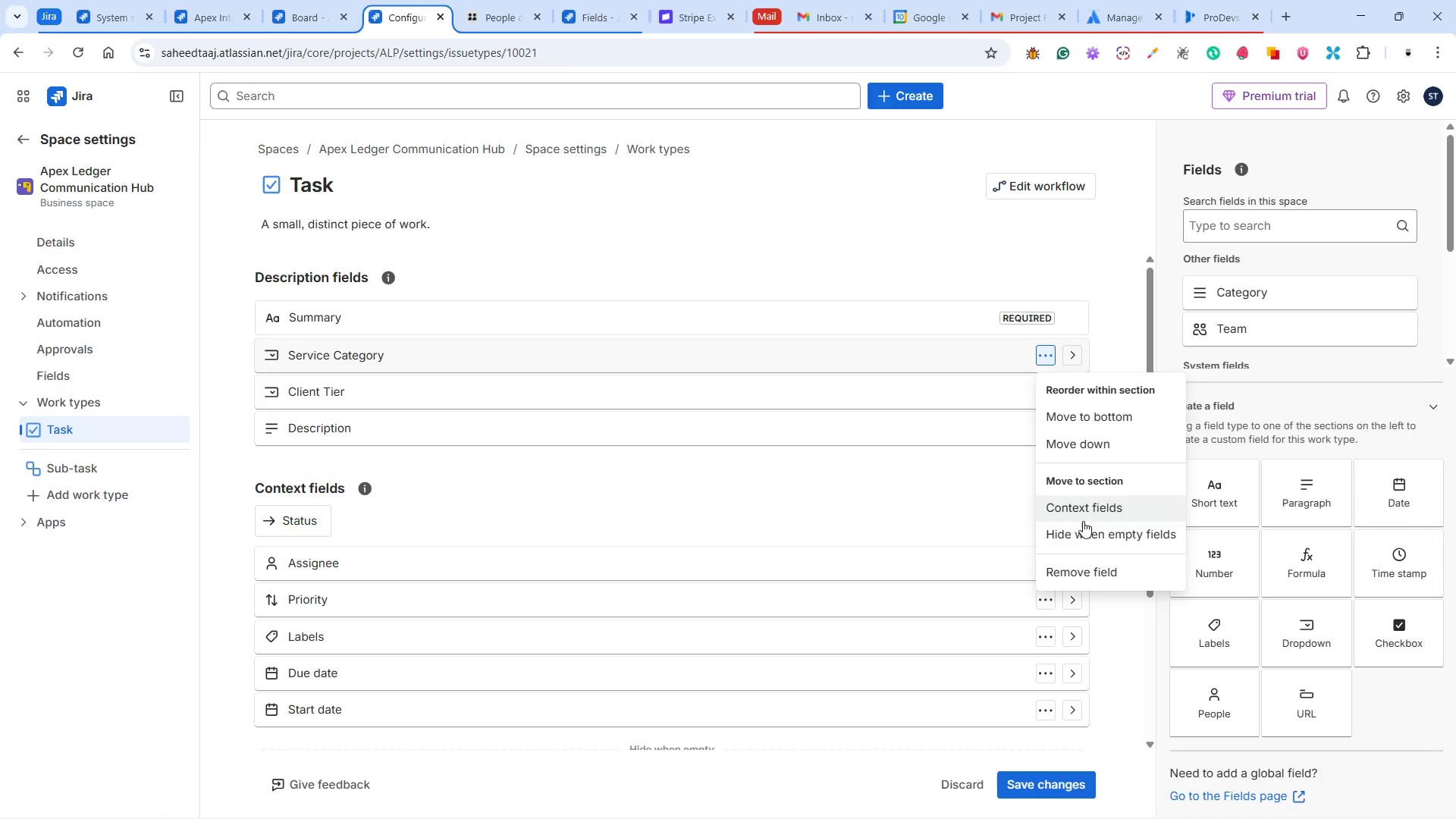 
left_click([1081, 352])
 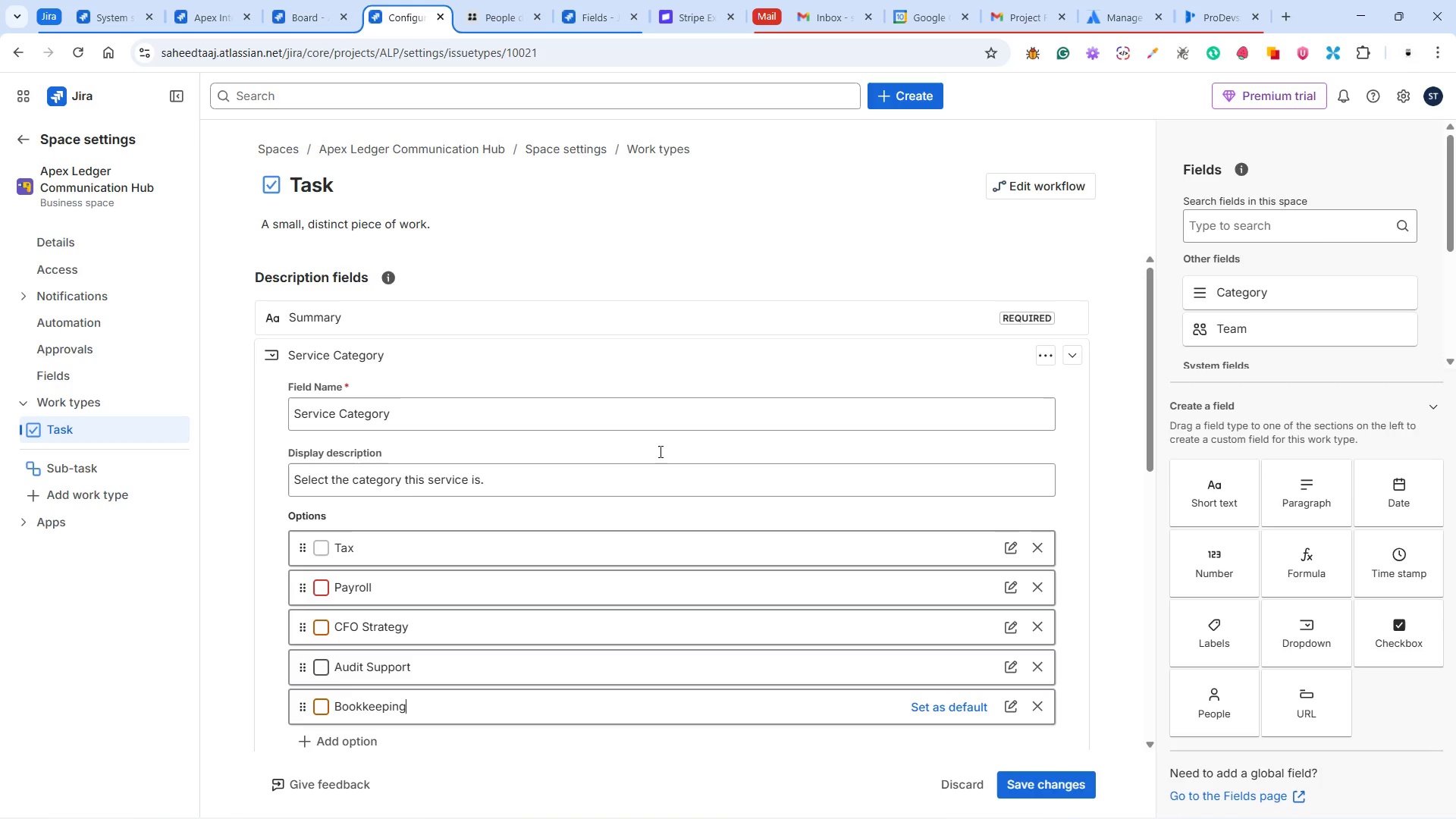 
wait(17.09)
 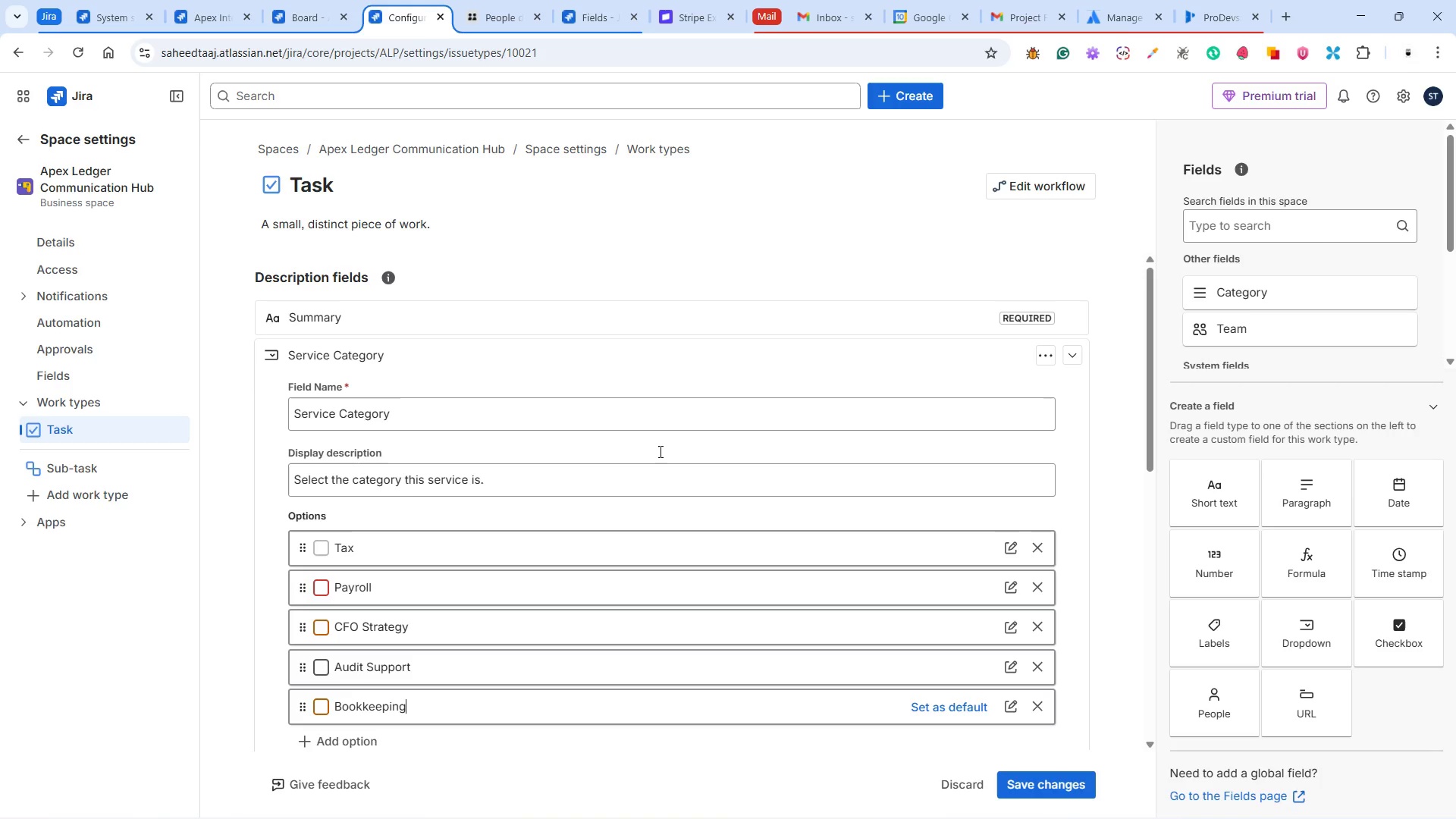 
left_click([1015, 707])
 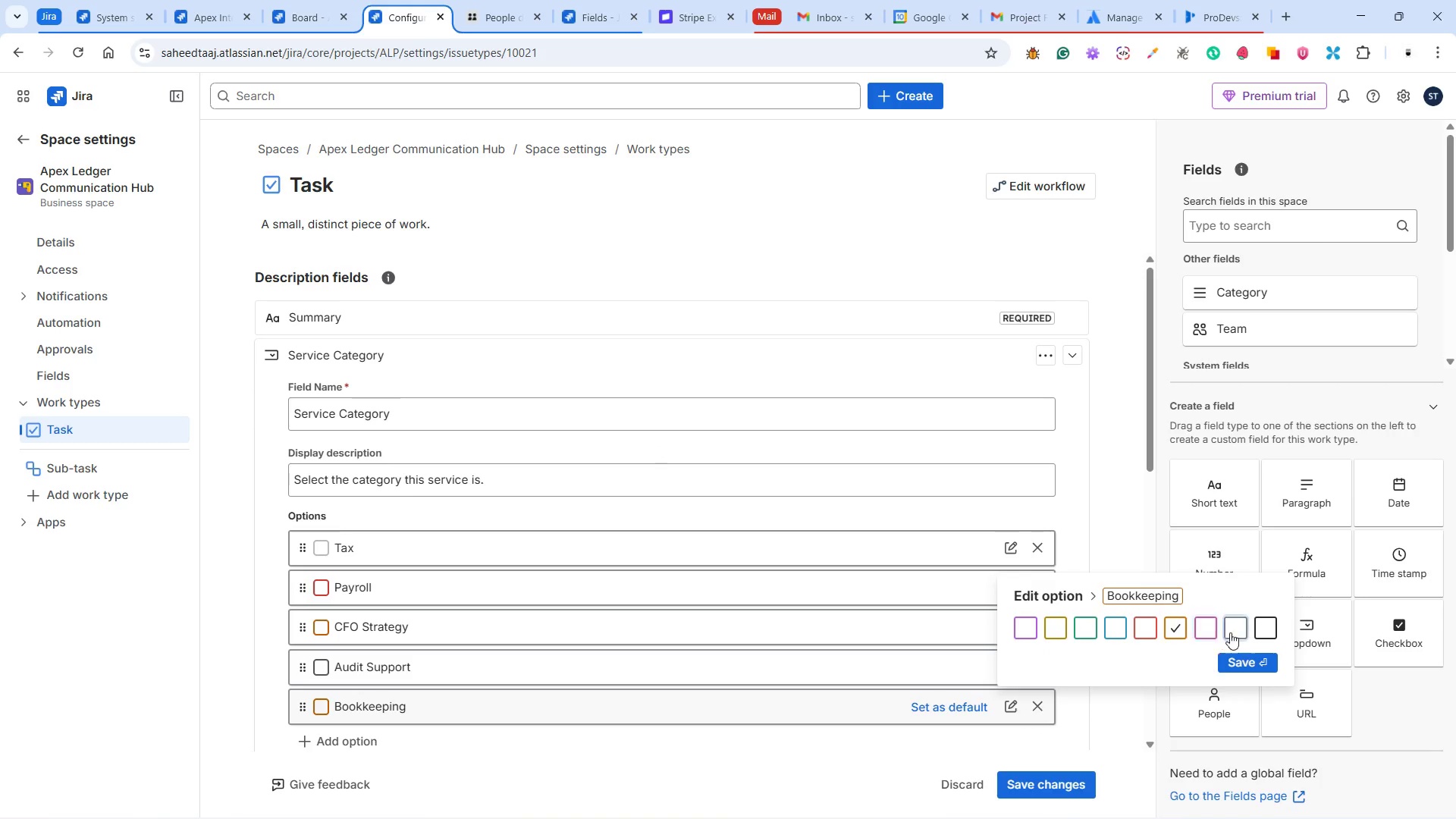 
left_click([1247, 630])
 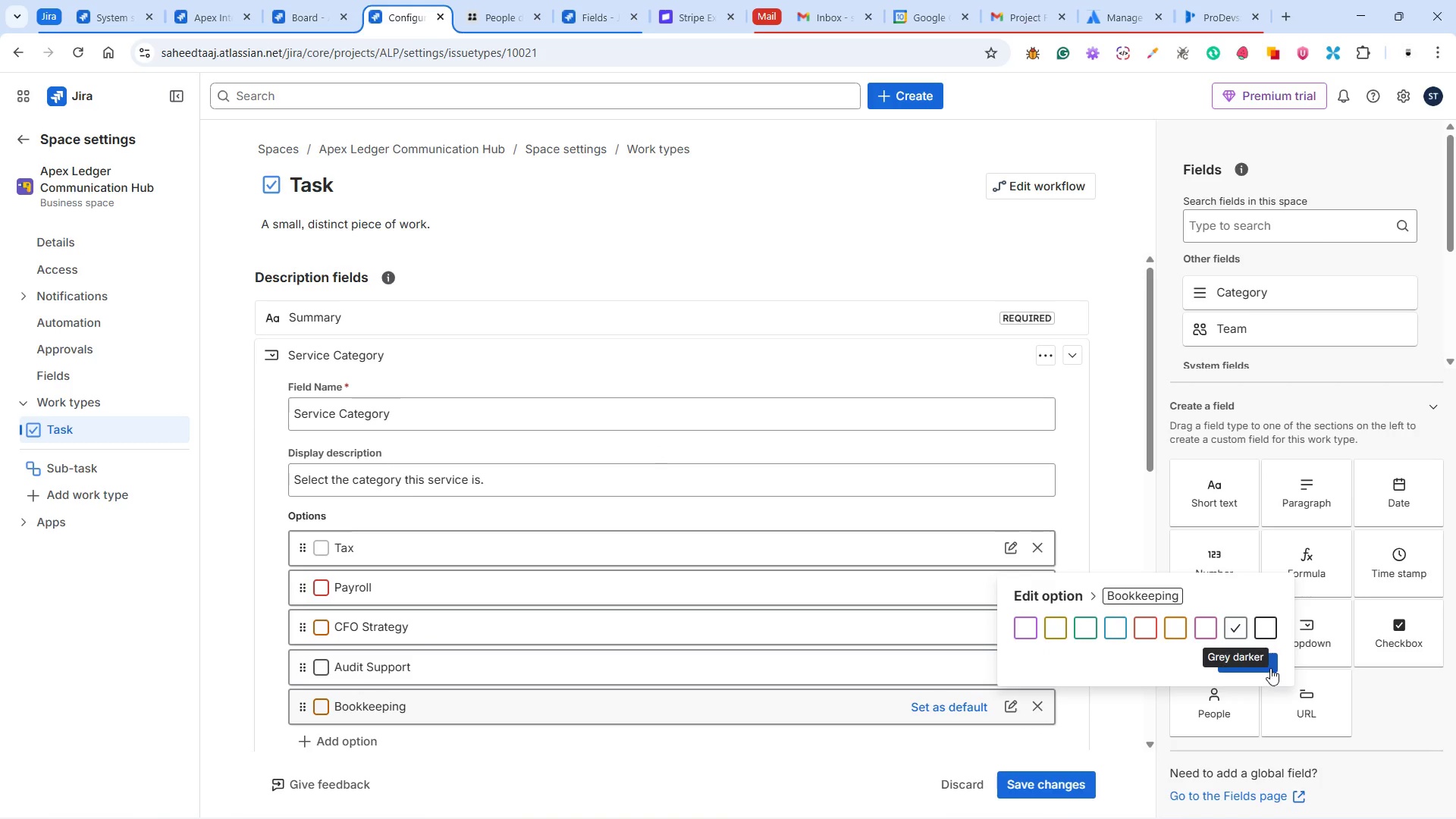 
left_click([1272, 666])
 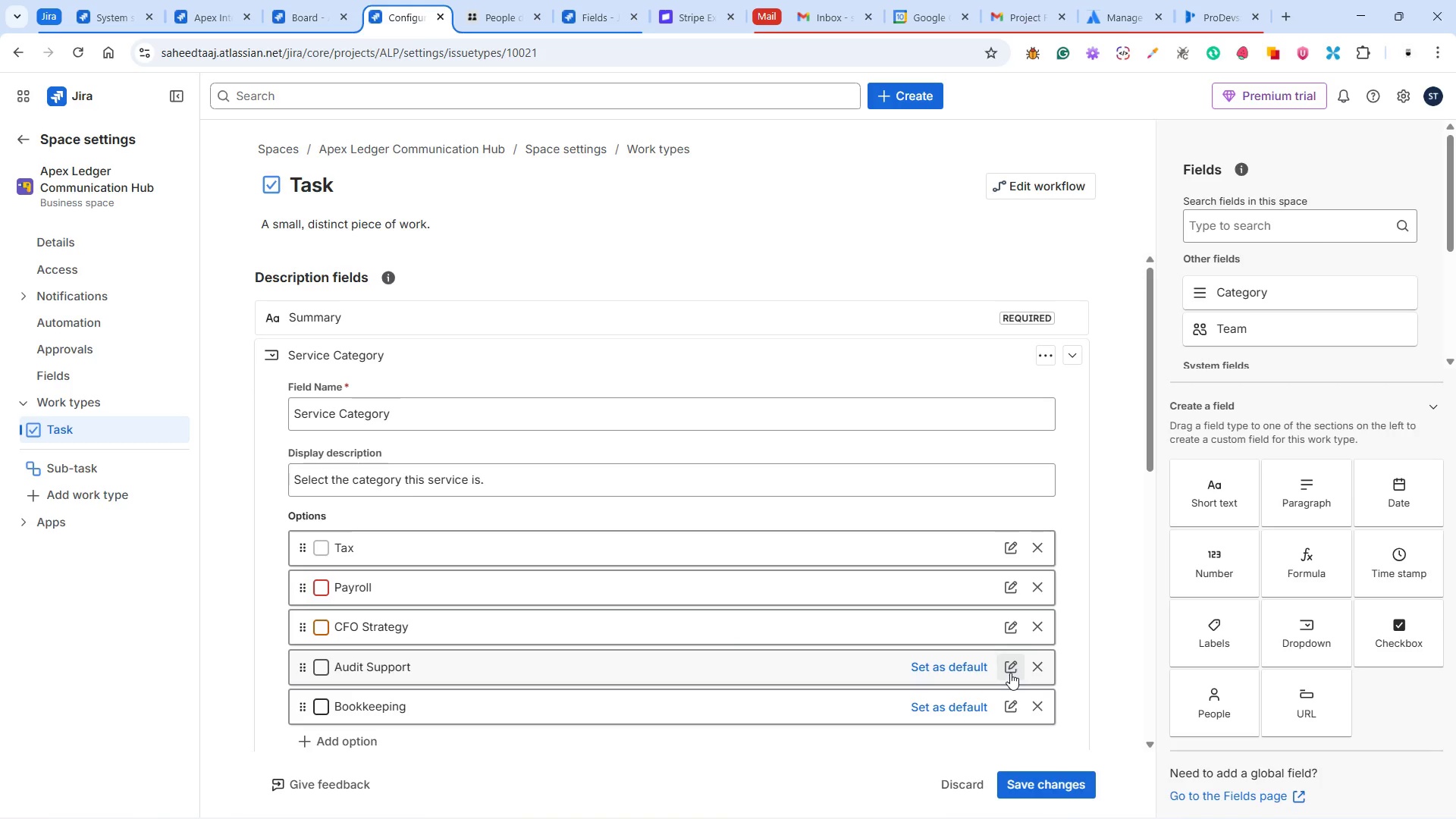 
left_click([1010, 668])
 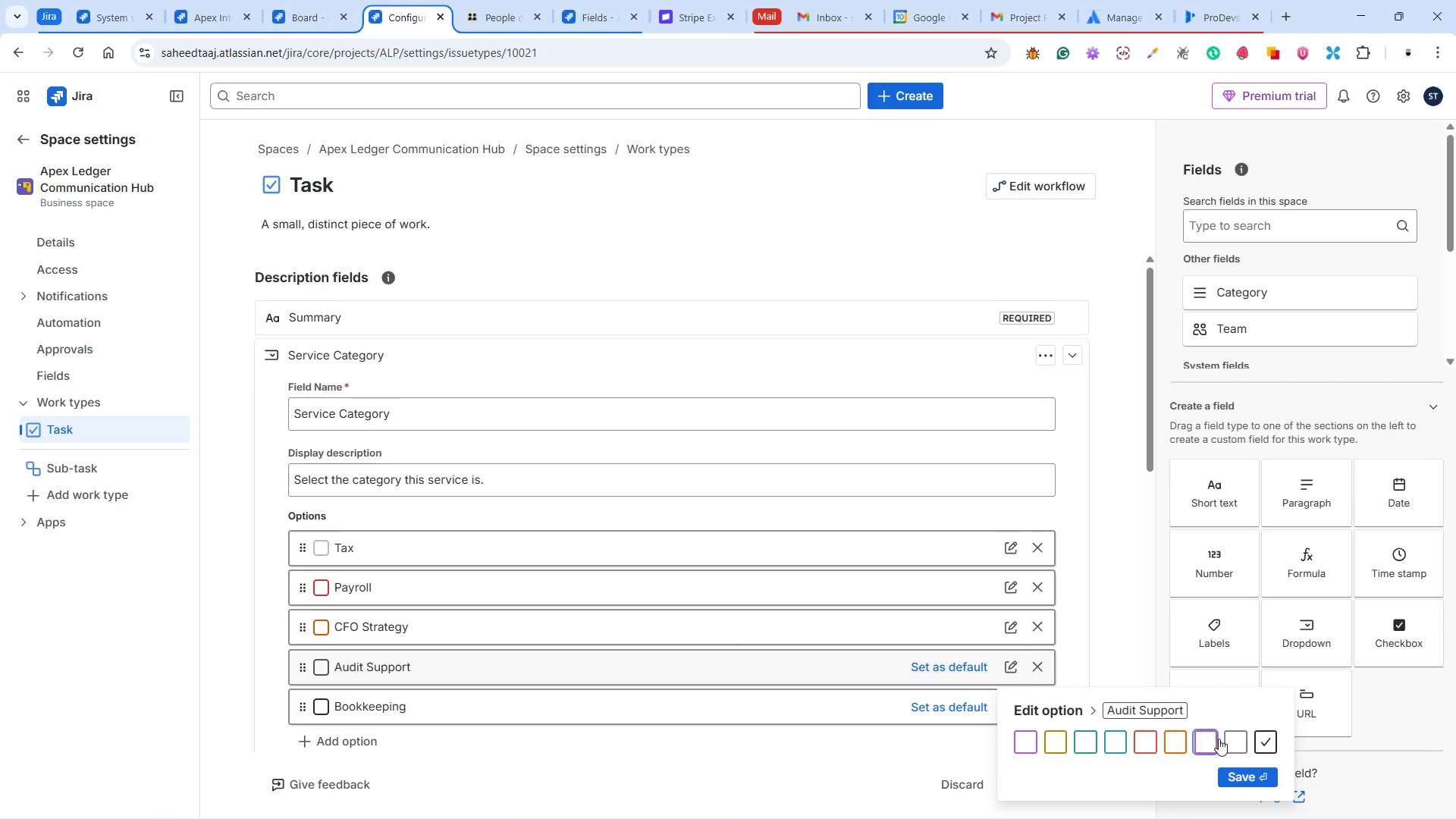 
left_click([1238, 748])
 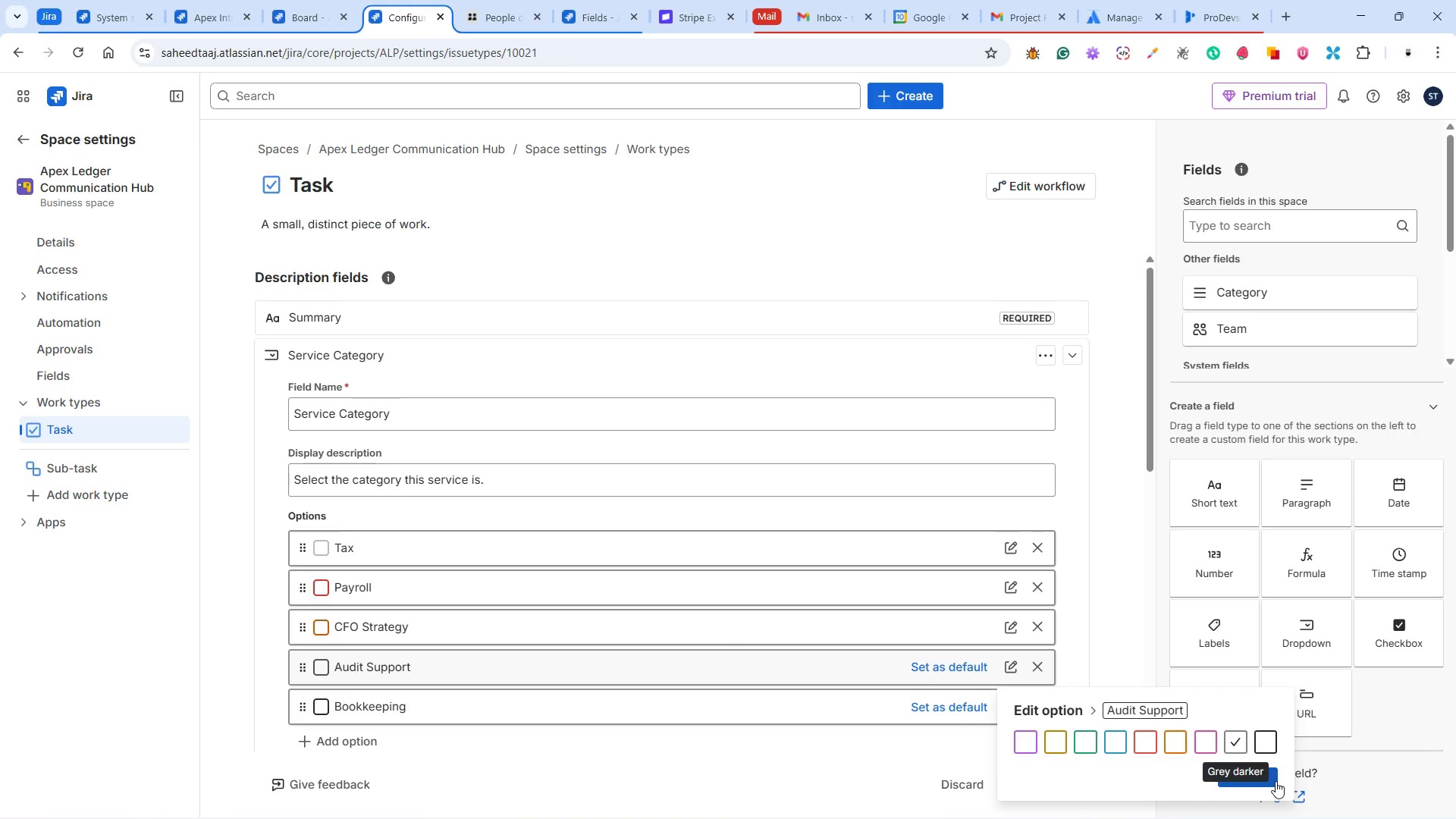 
left_click([1273, 782])
 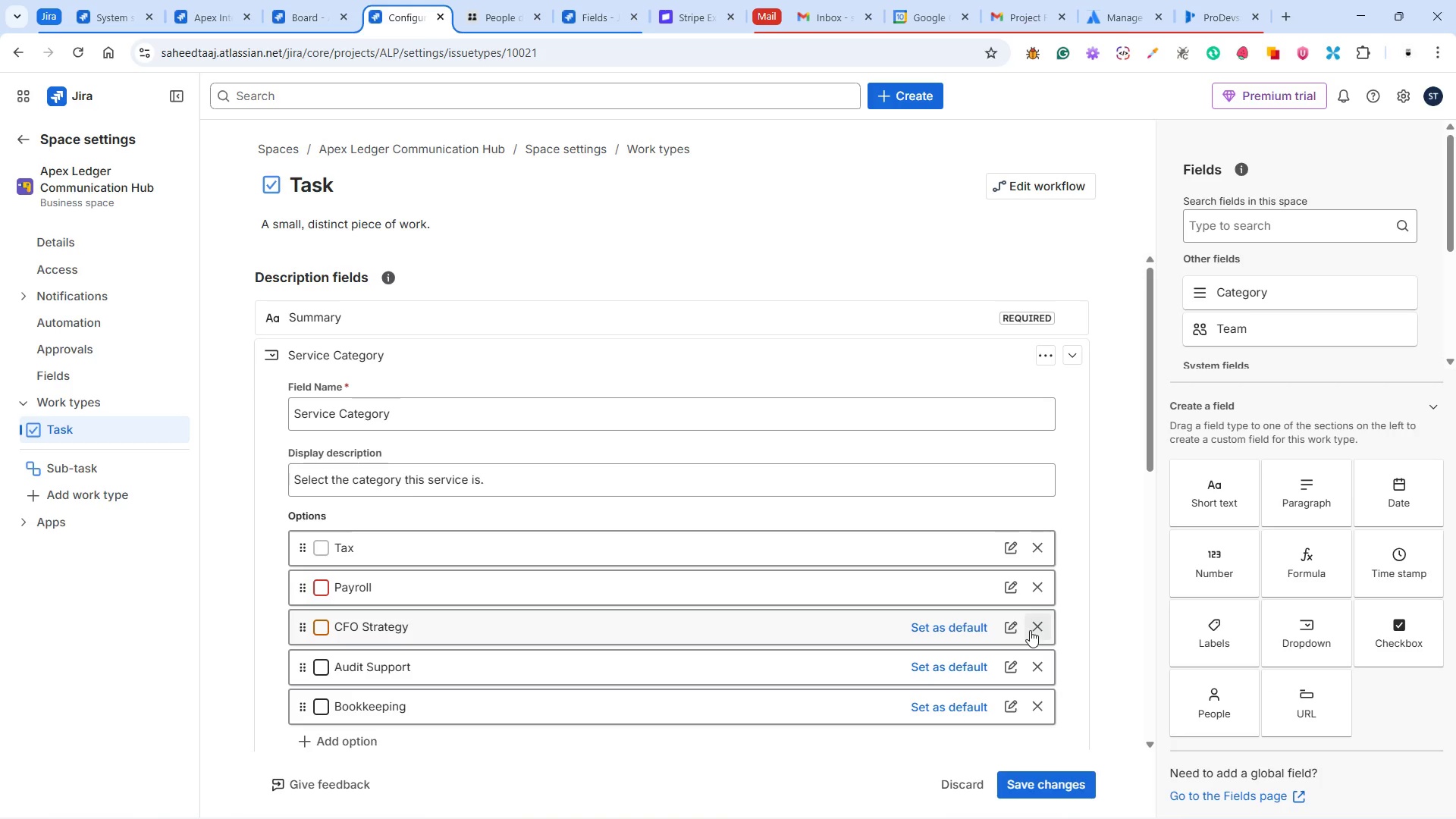 
left_click([1013, 624])
 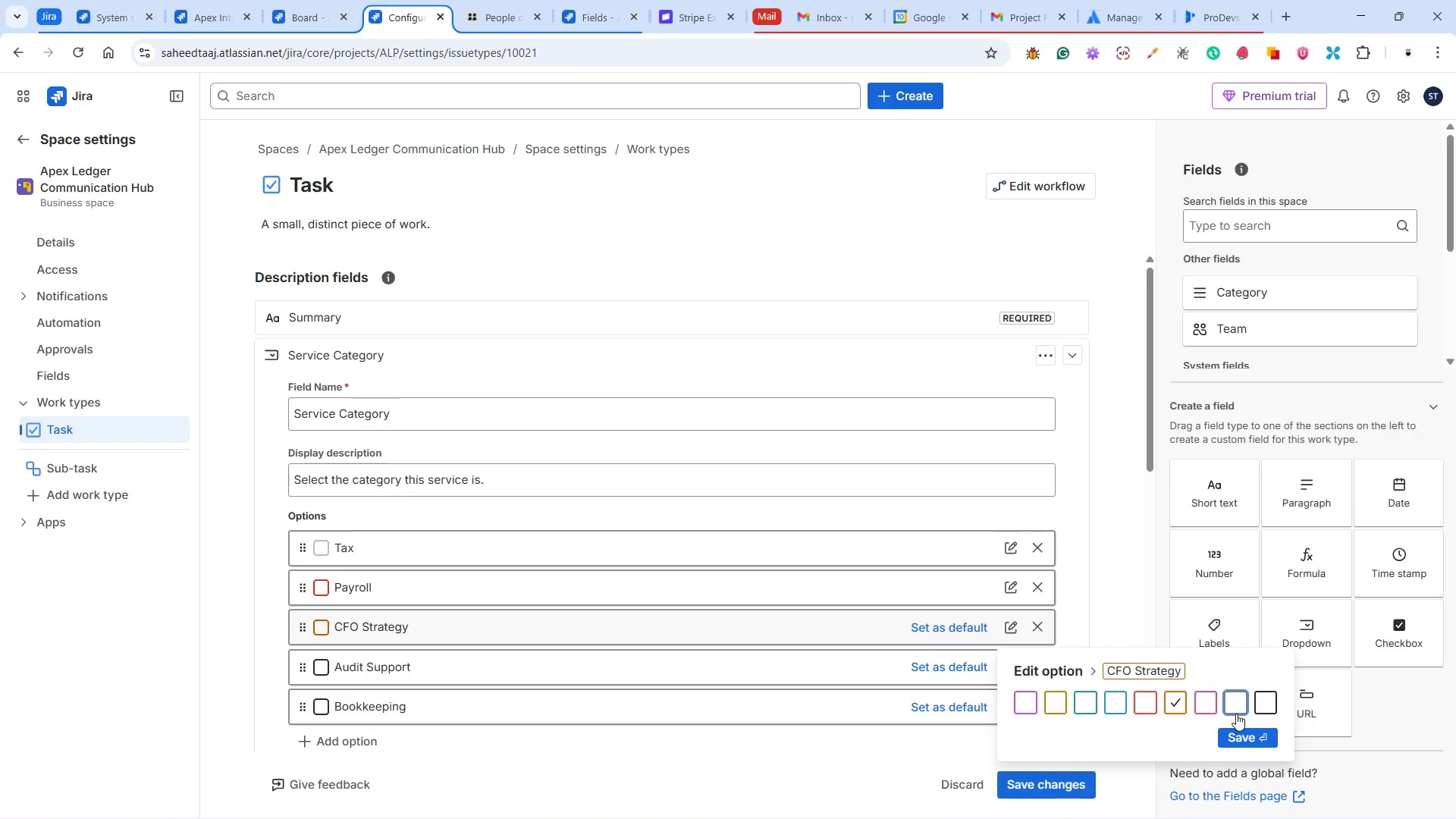 
left_click([1247, 710])
 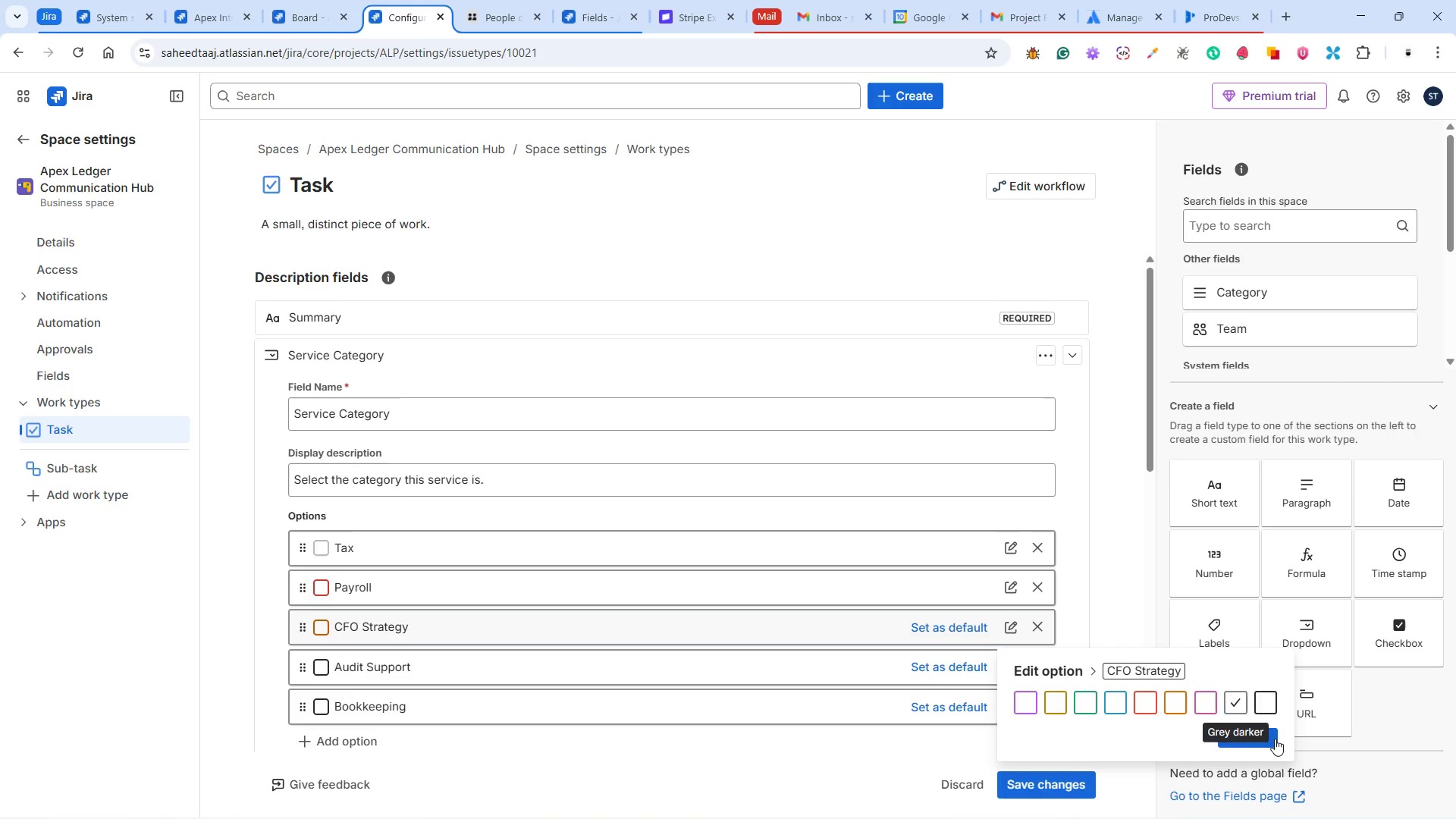 
left_click([1277, 739])
 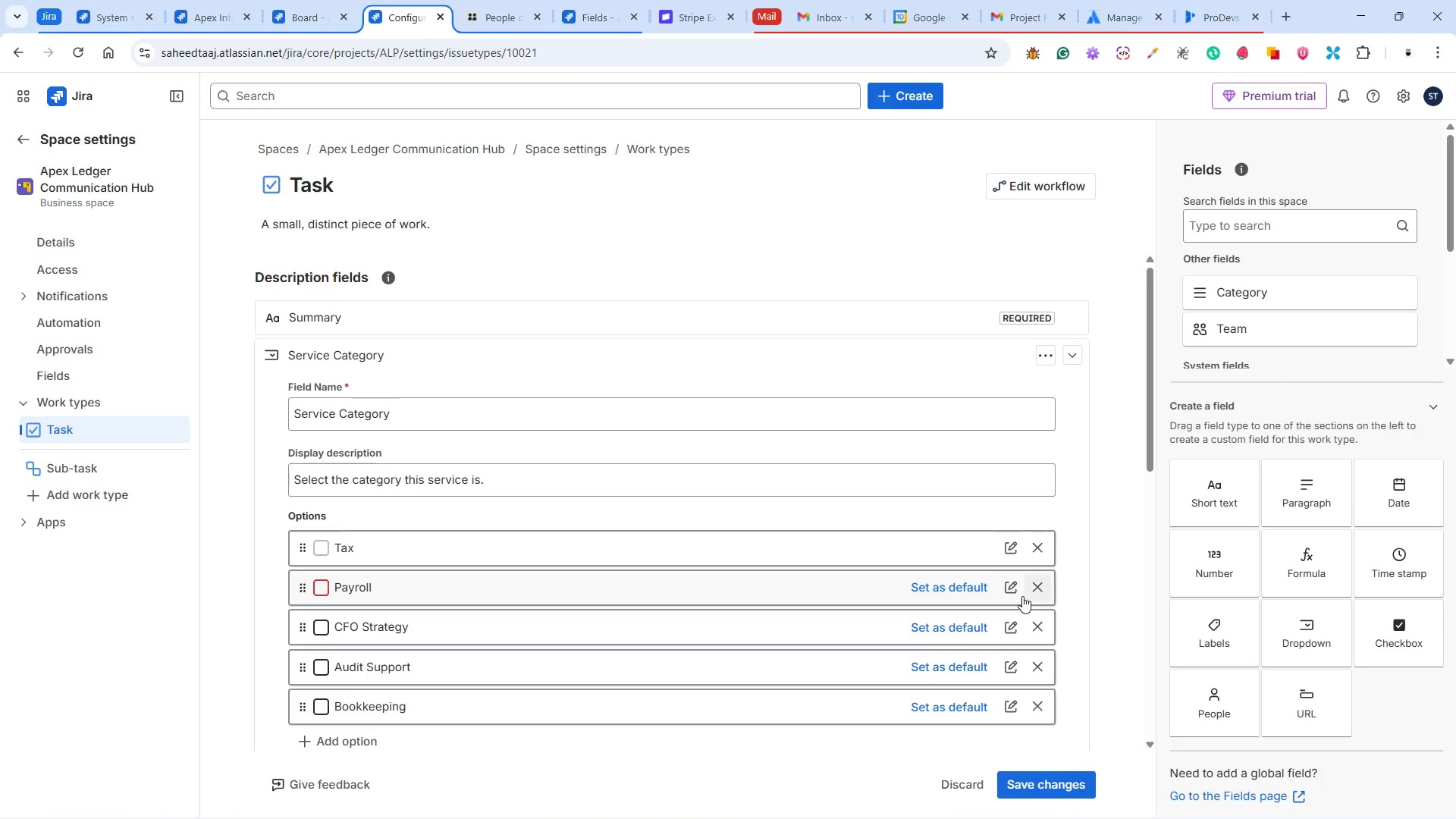 
left_click([1020, 595])
 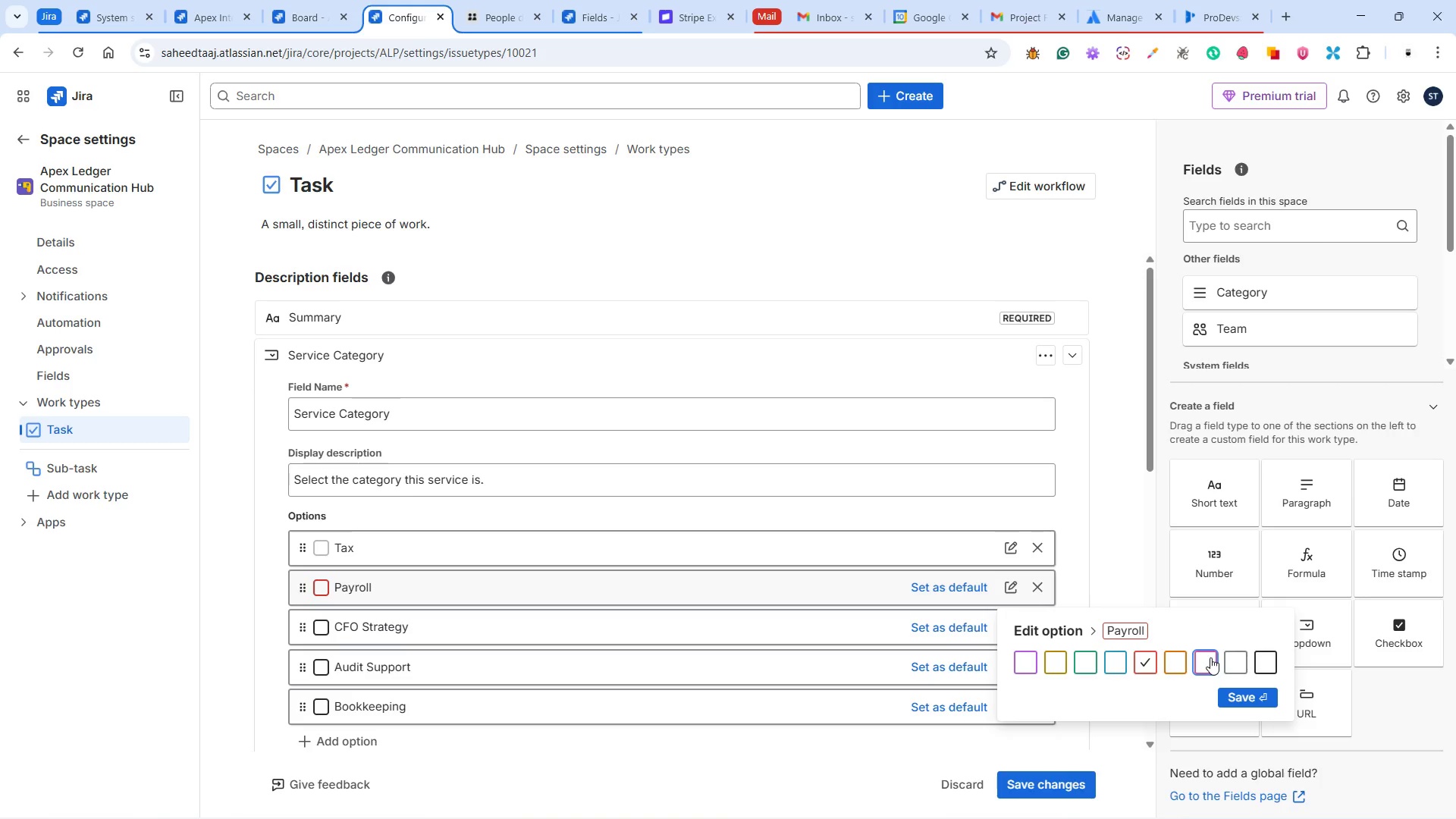 
left_click([1232, 656])
 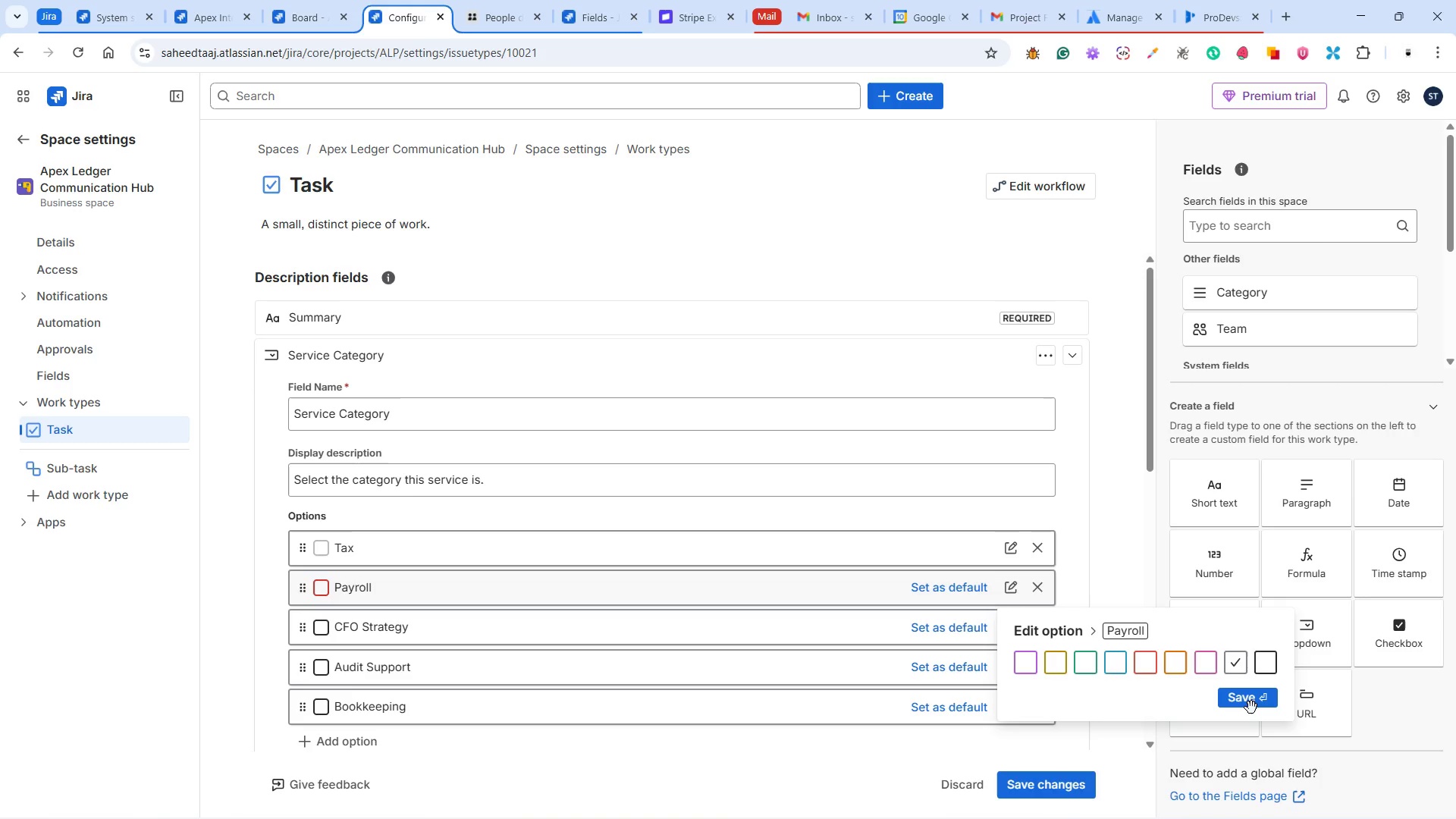 
left_click([1251, 708])
 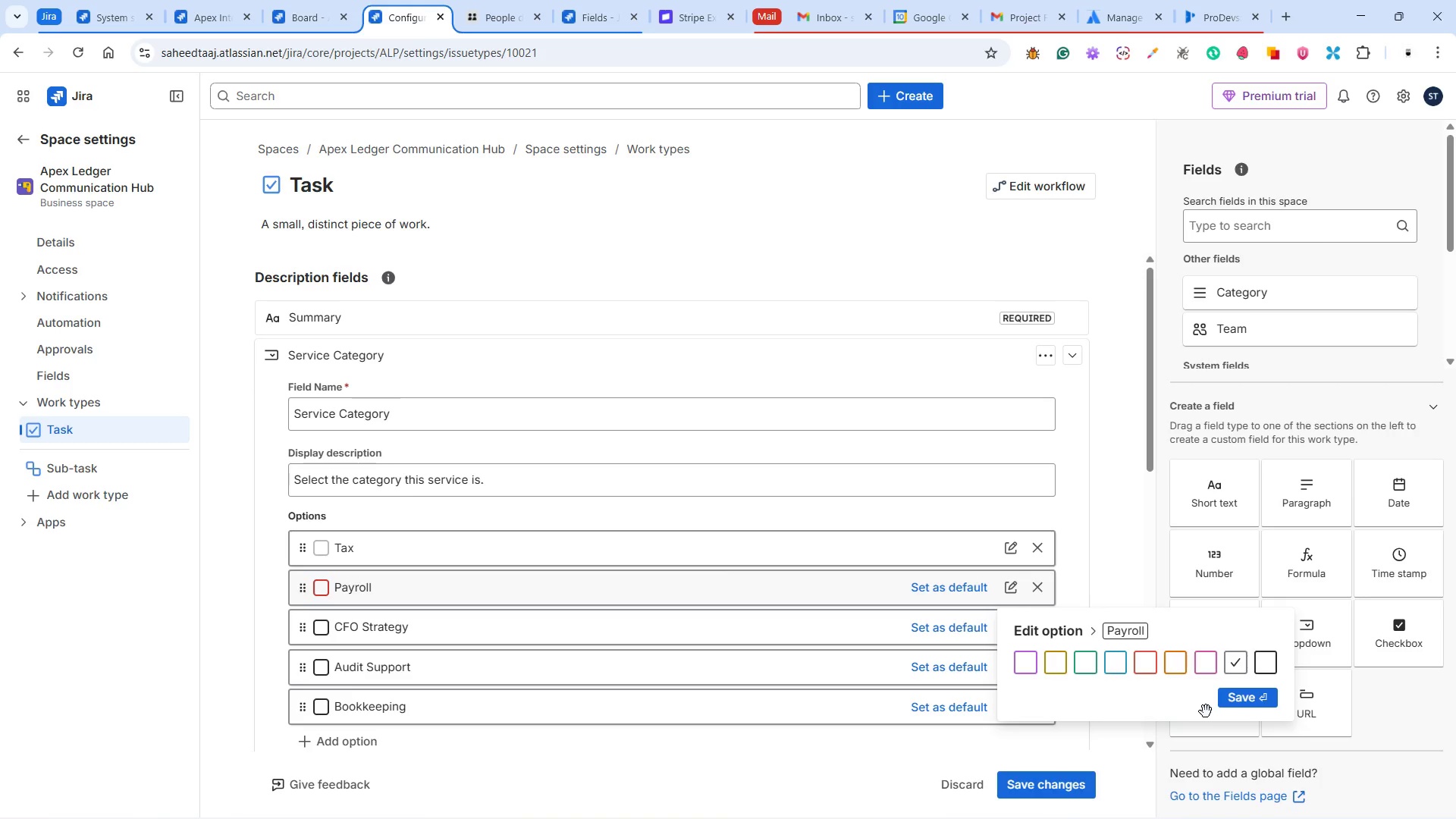 
left_click([1235, 700])
 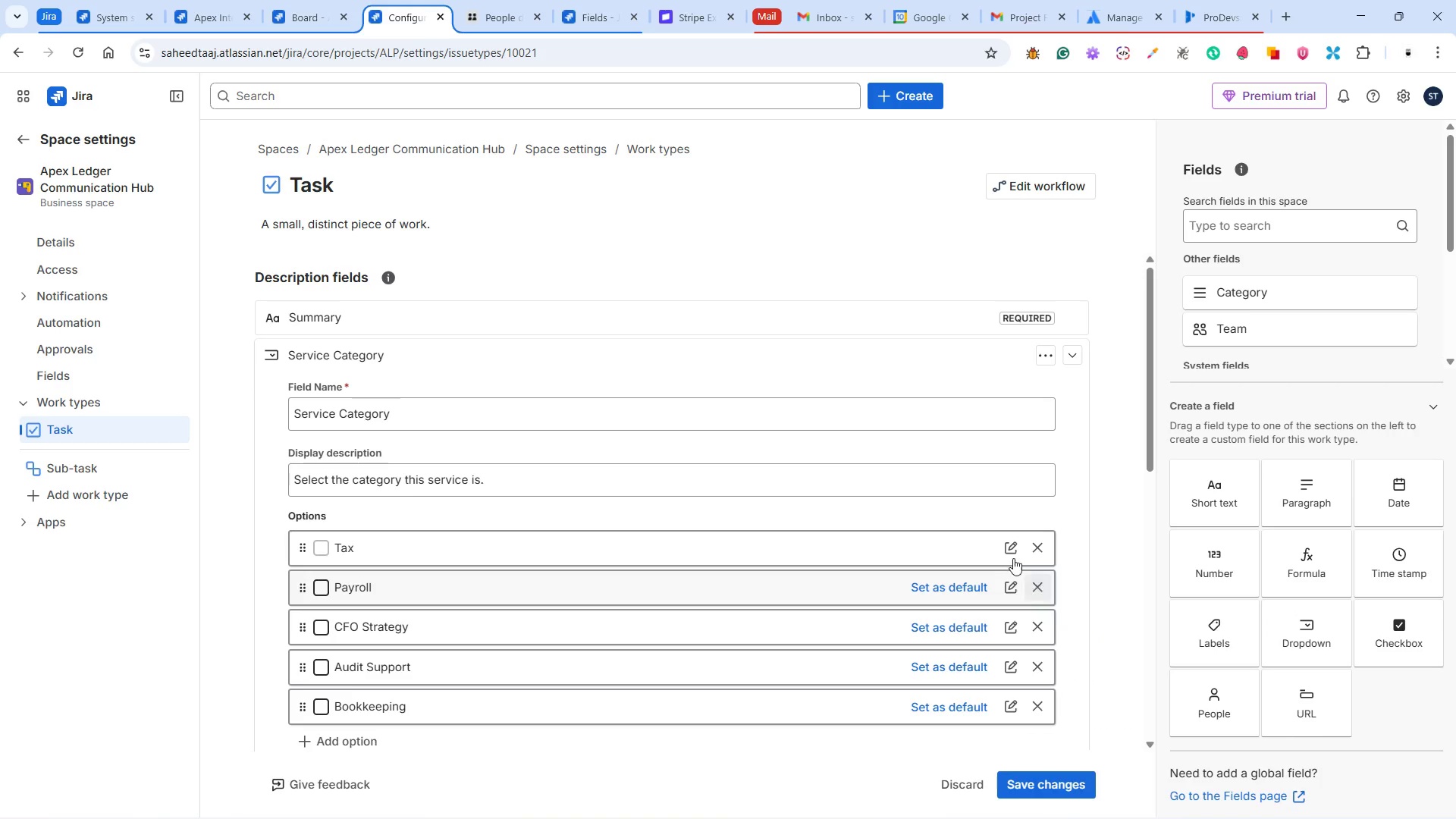 
left_click([1009, 552])
 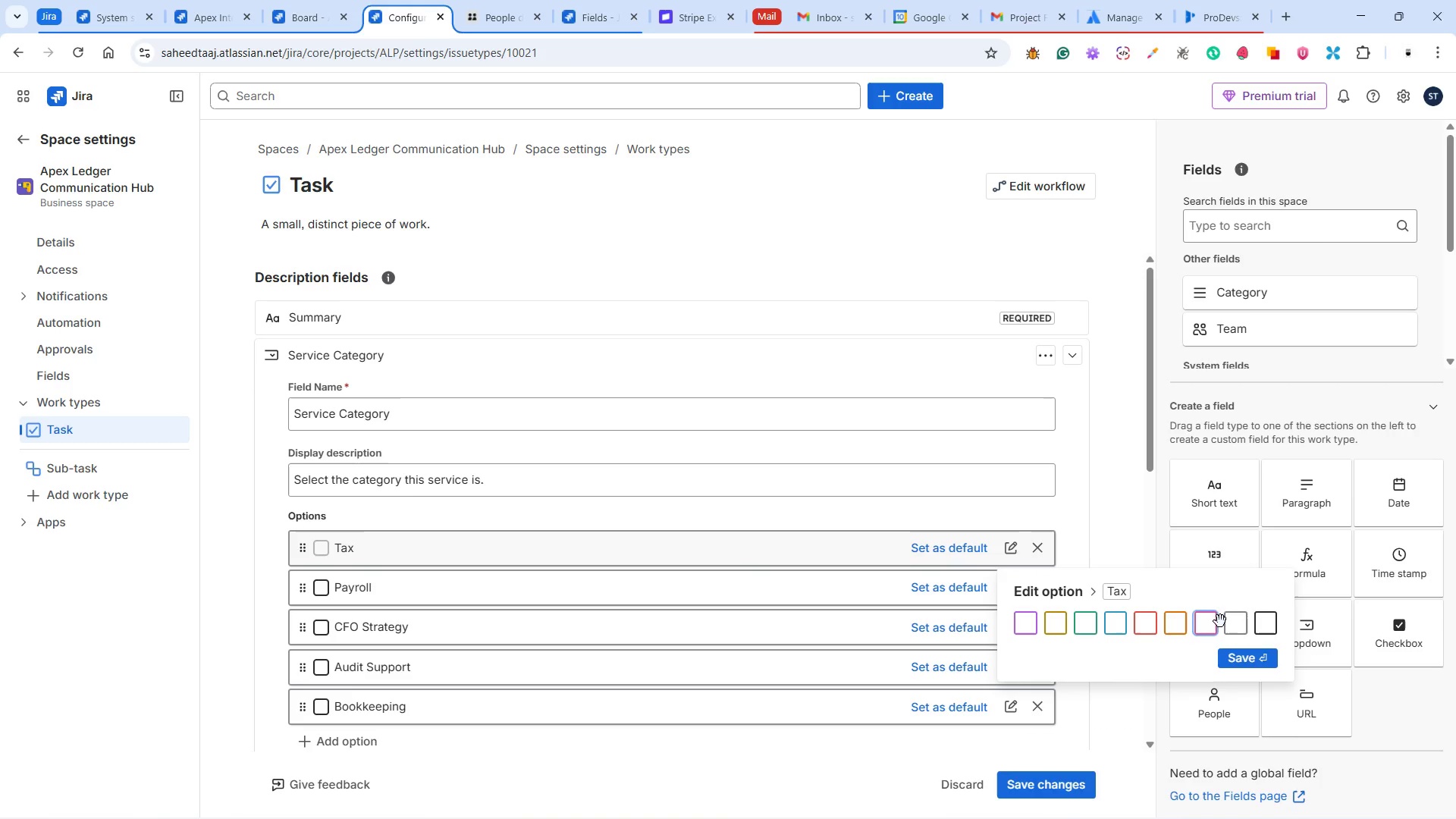 
left_click([1232, 617])
 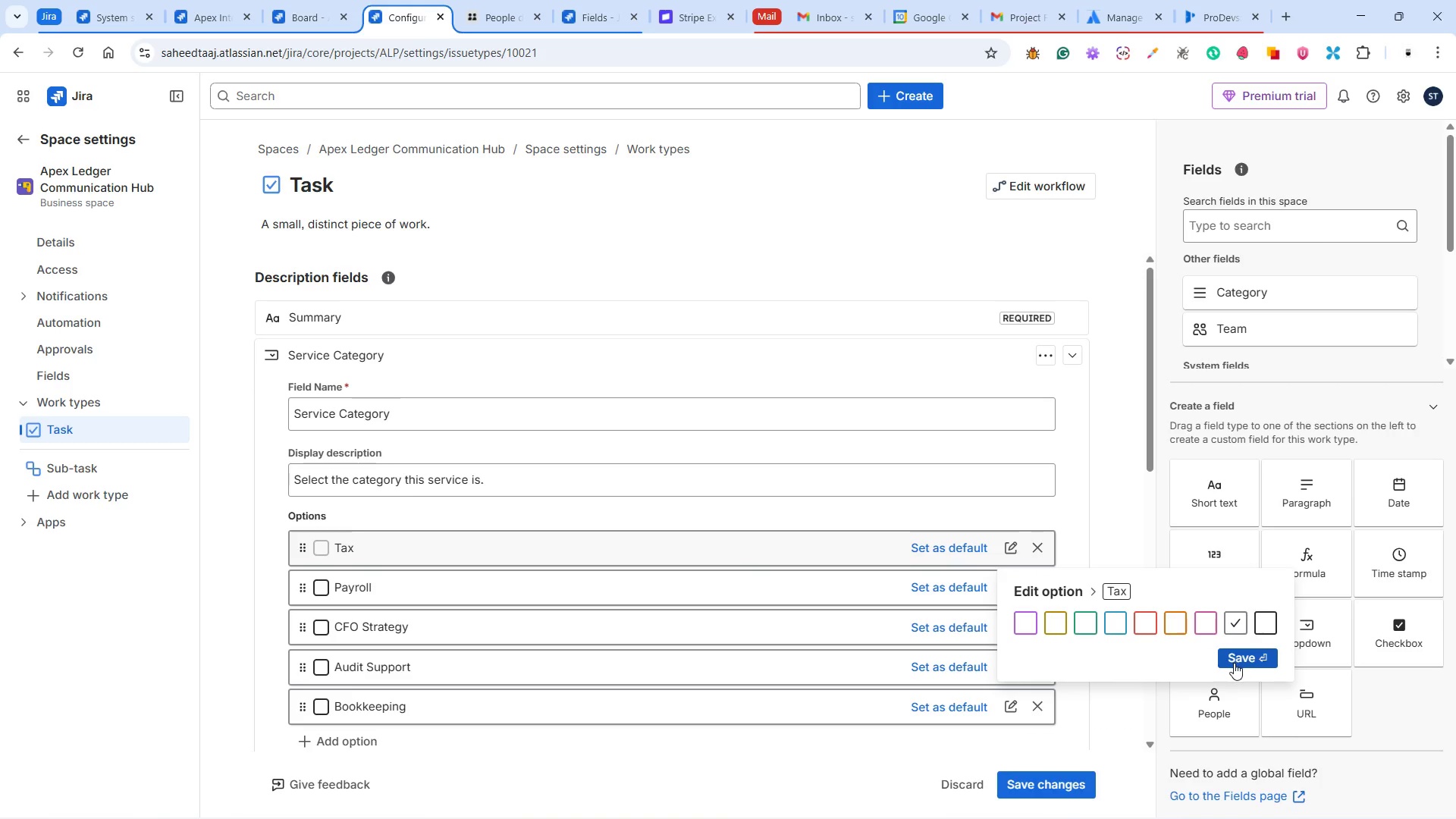 
left_click([1235, 663])
 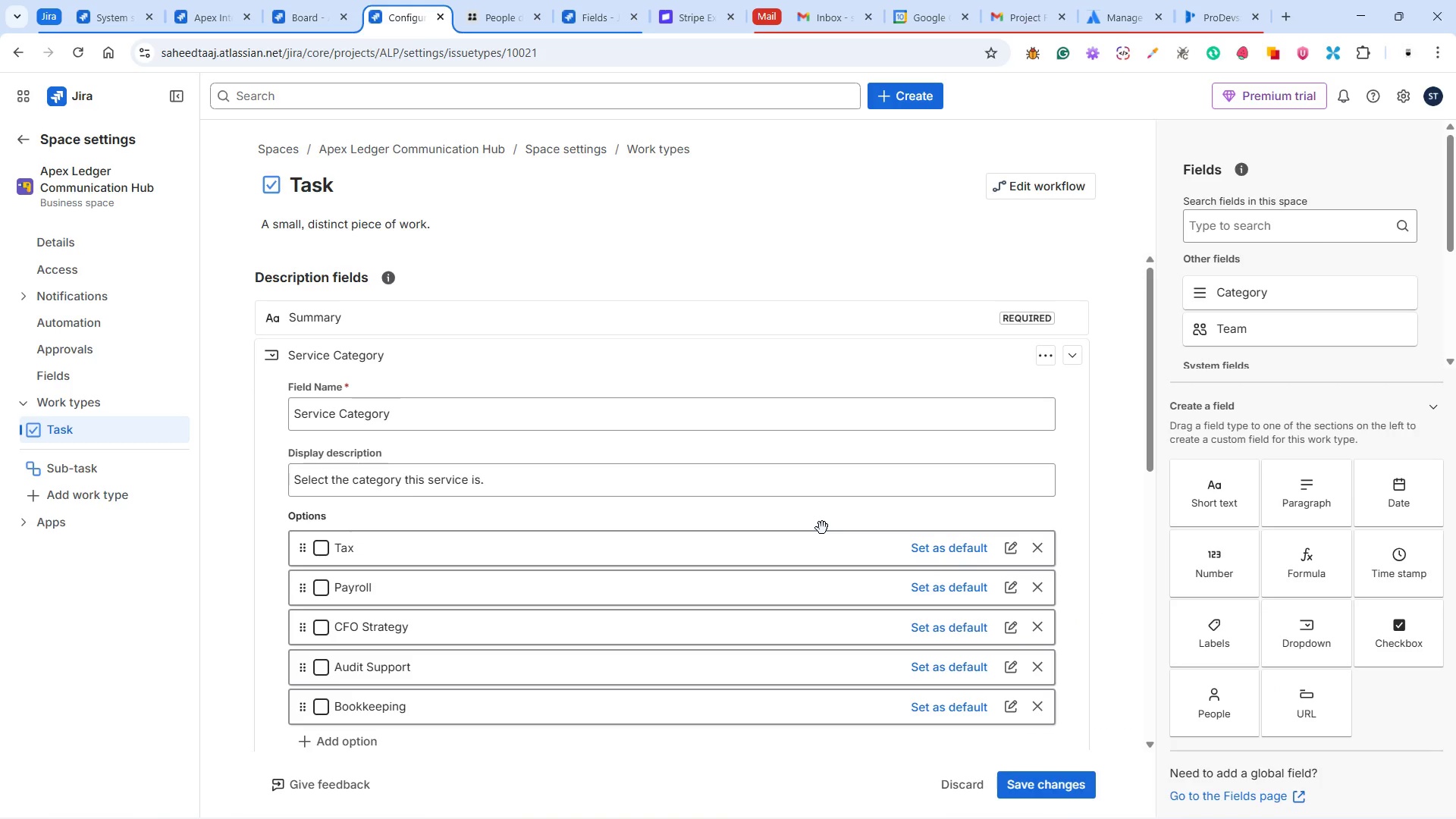 
wait(11.89)
 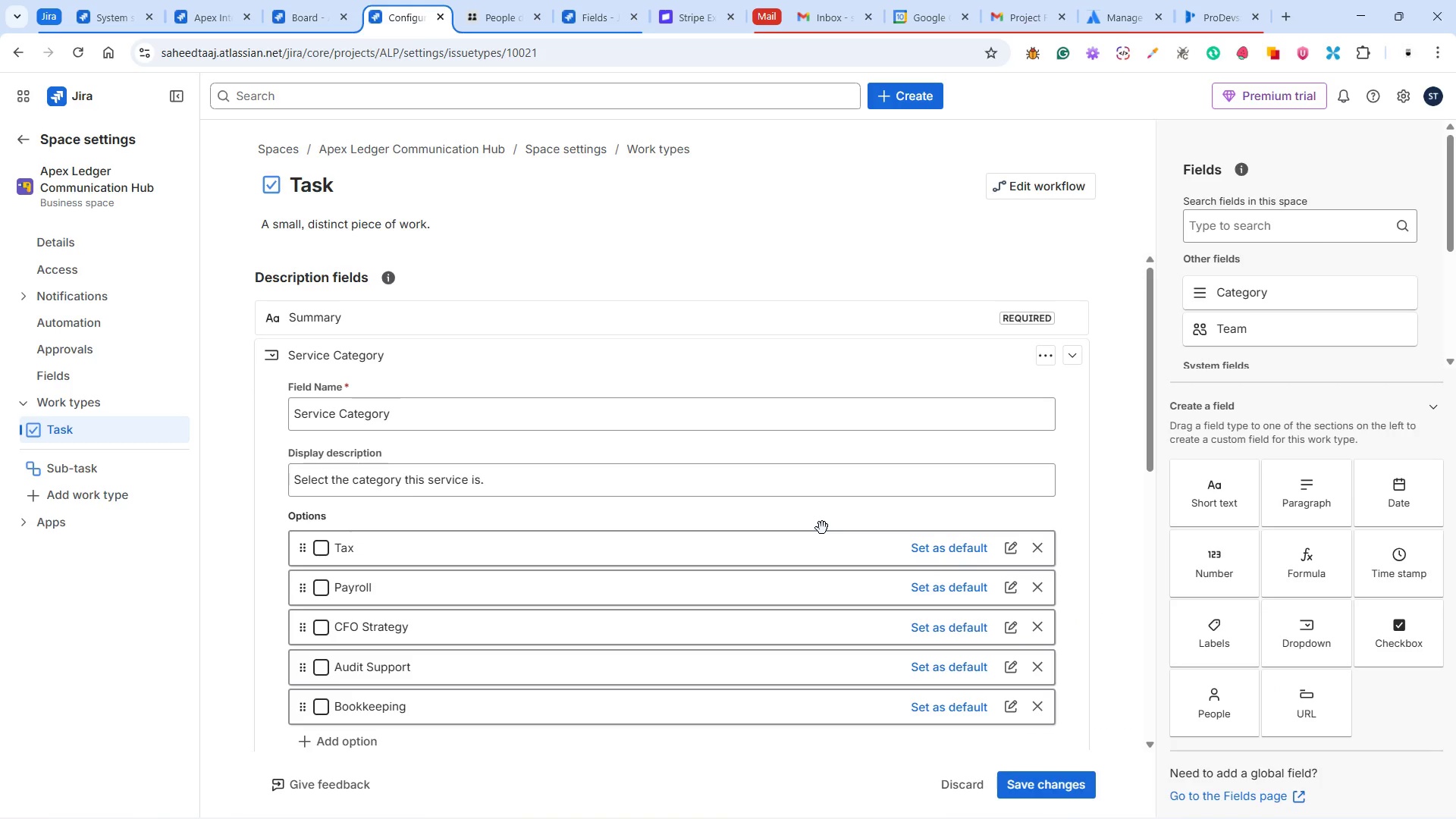 
scroll: coordinate [588, 546], scroll_direction: down, amount: 3.0
 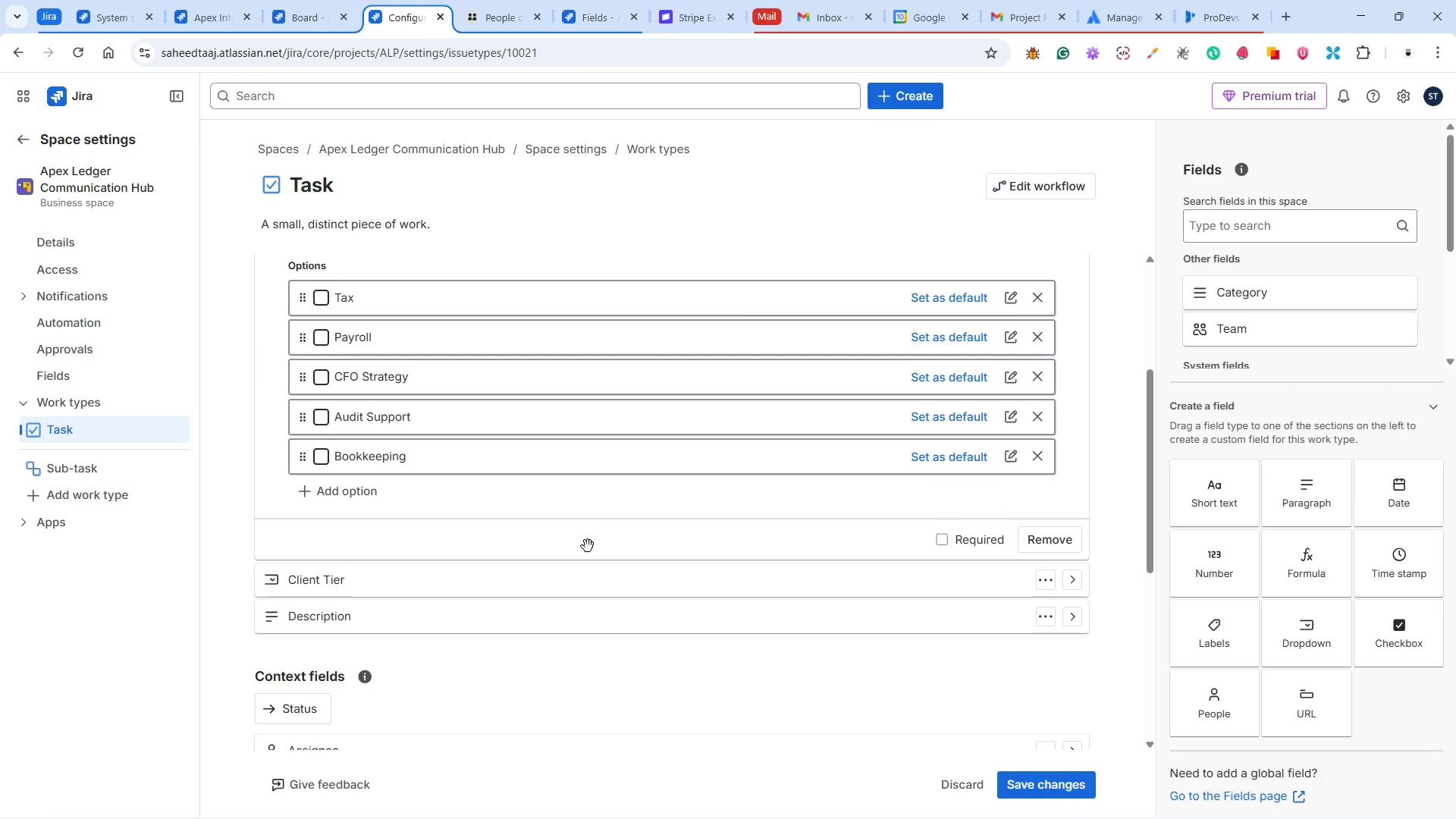 
scroll: coordinate [588, 546], scroll_direction: up, amount: 2.0
 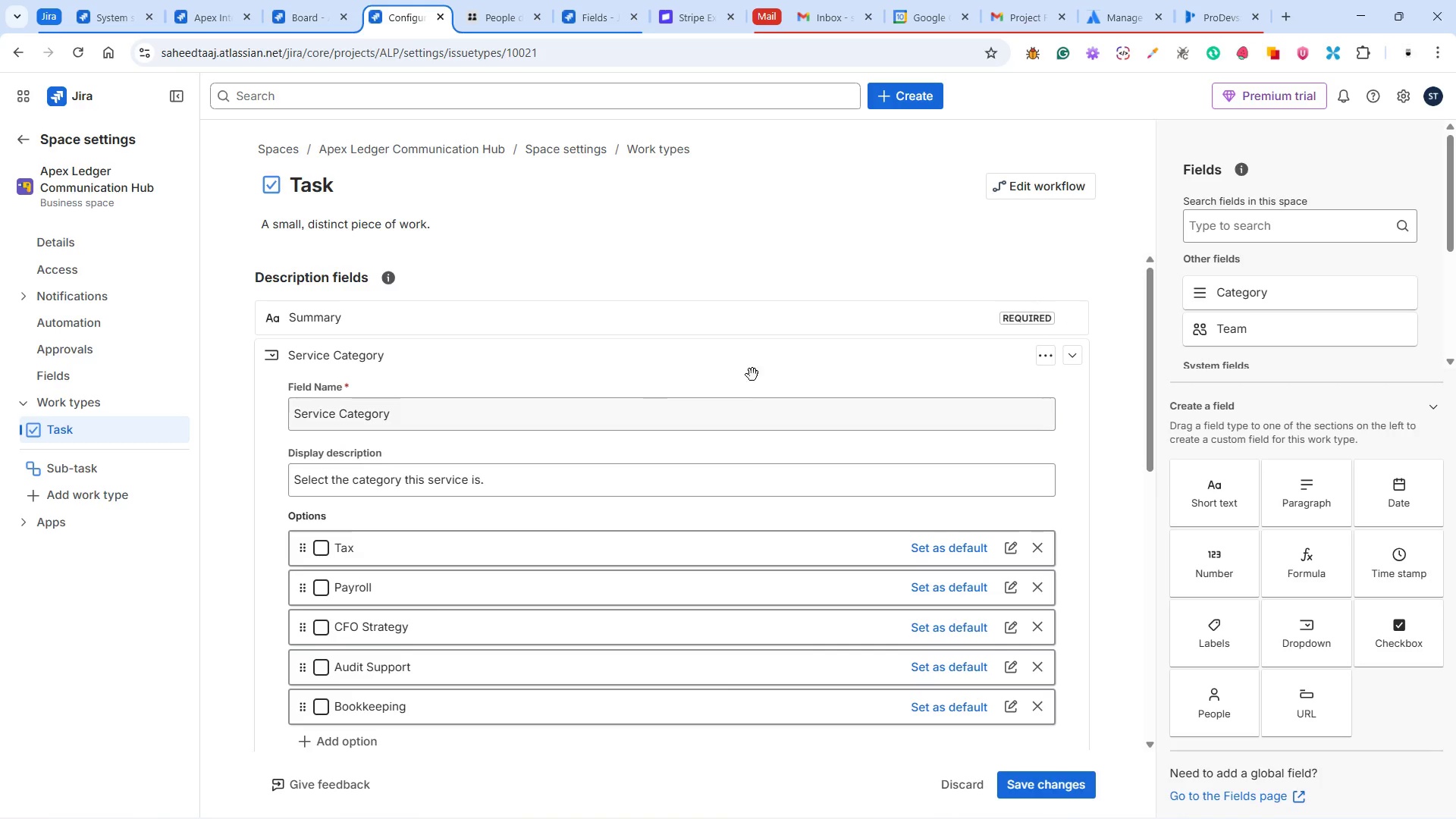 
left_click([1075, 350])
 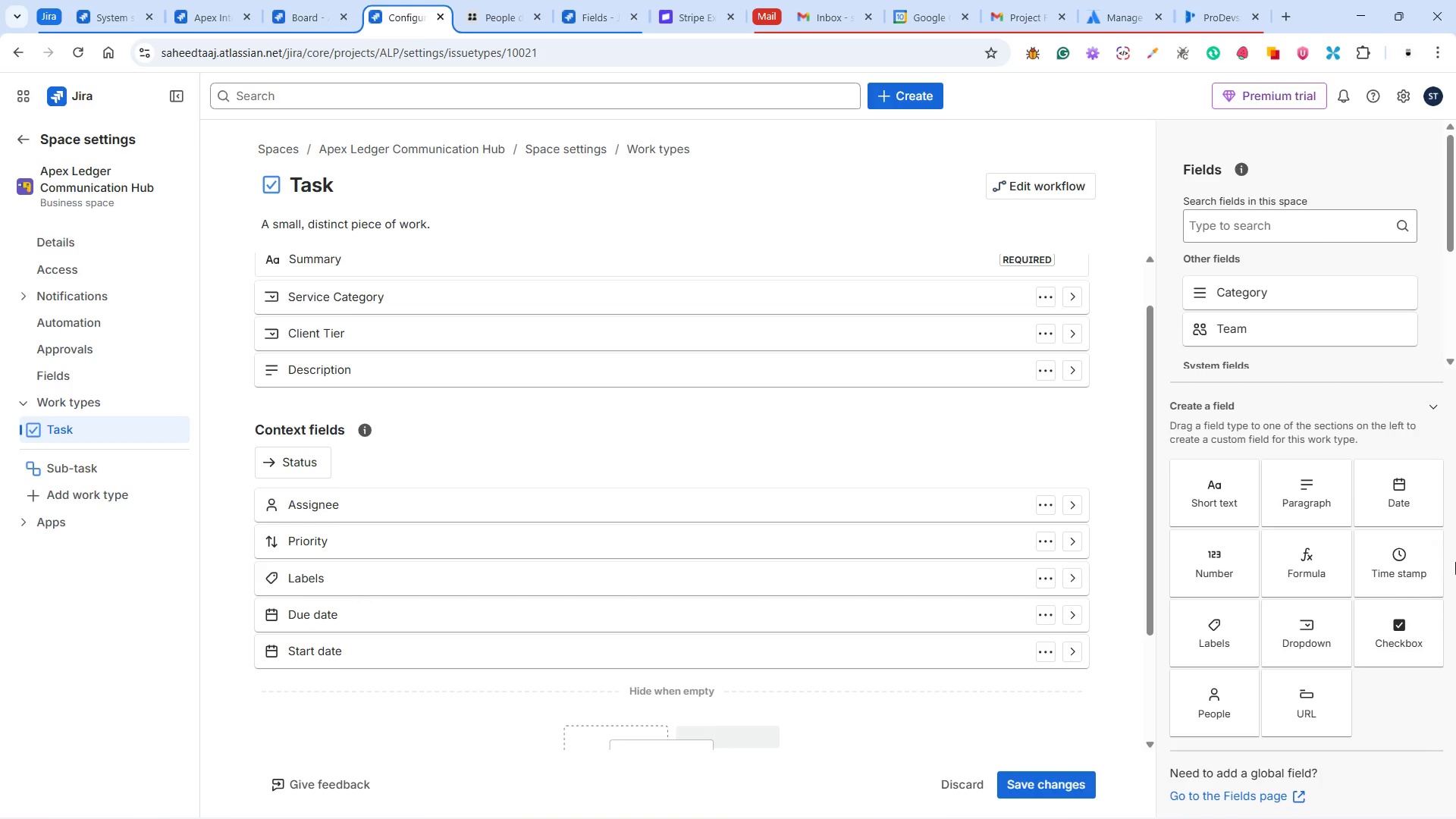 
wait(14.34)
 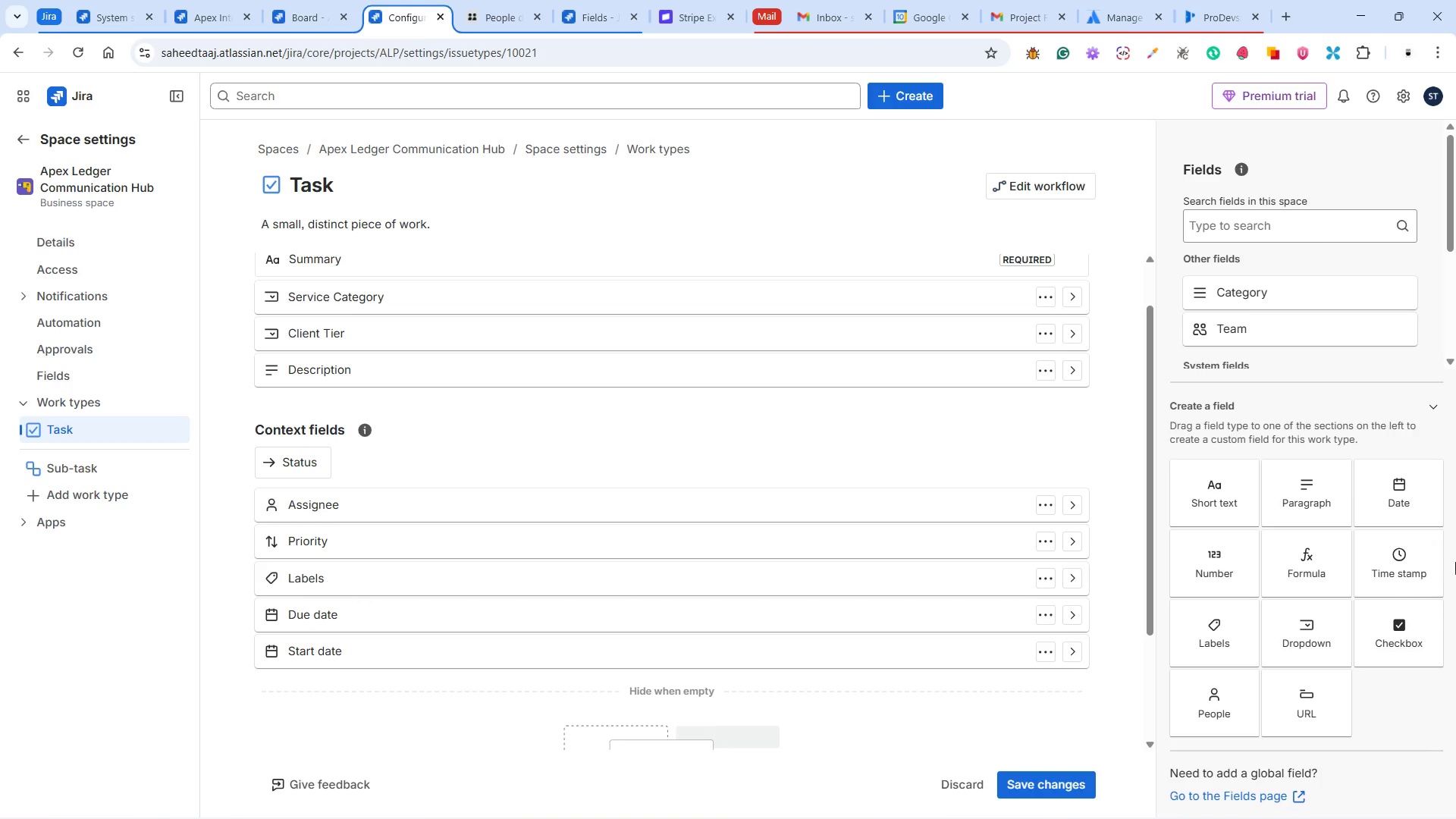 
left_click([1406, 500])
 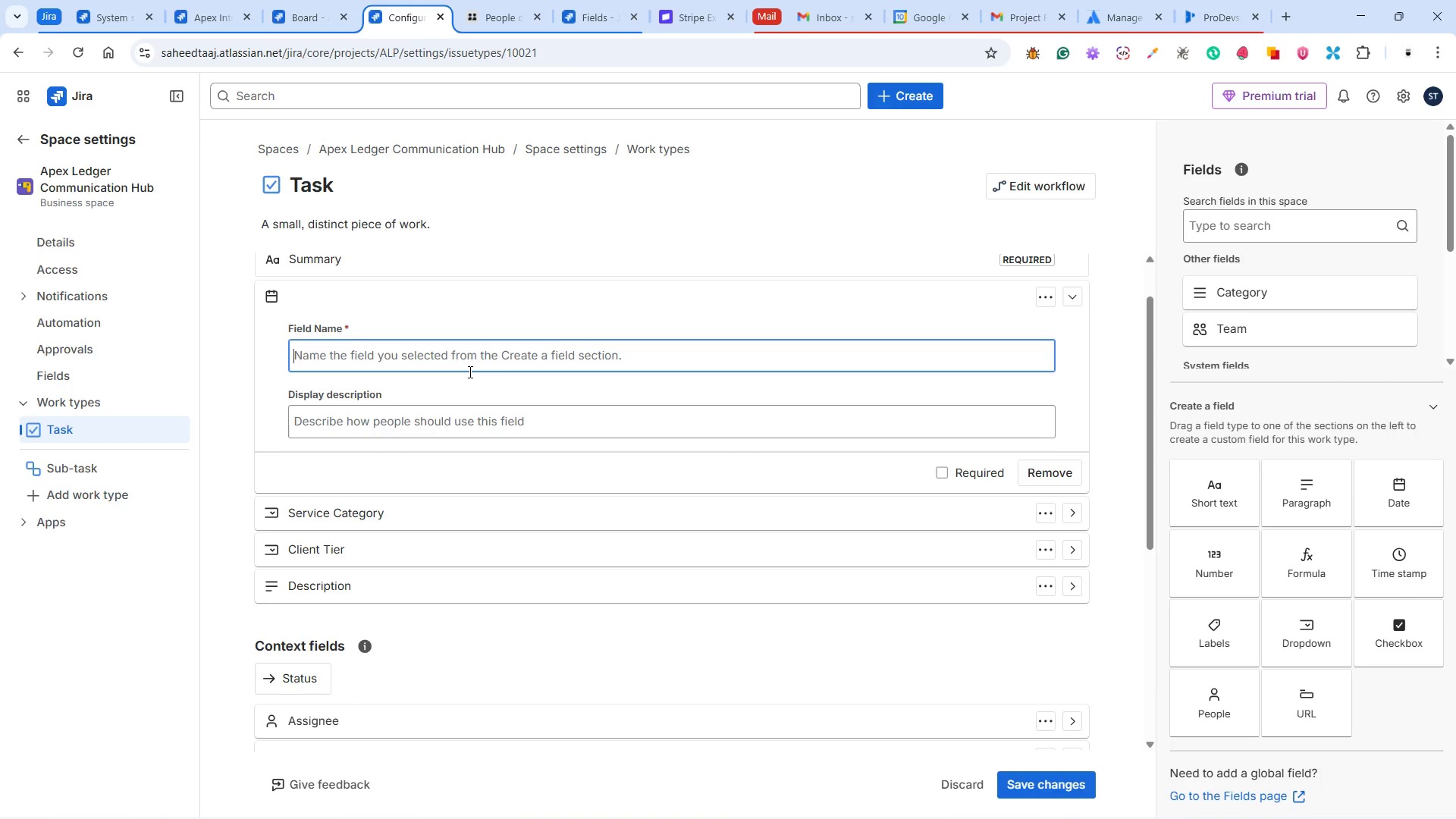 
type(Last )
 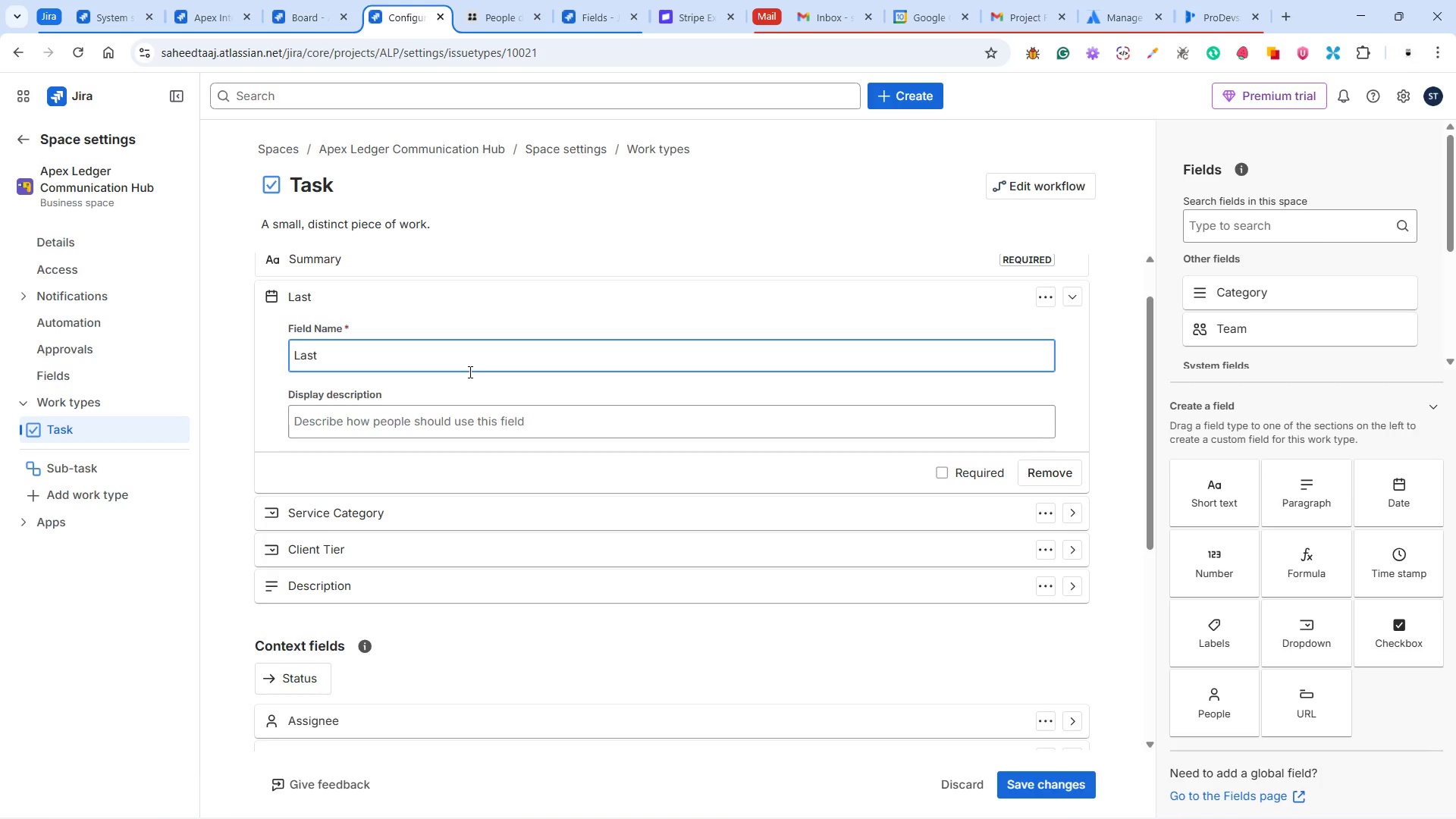 
type(Contact Date)
 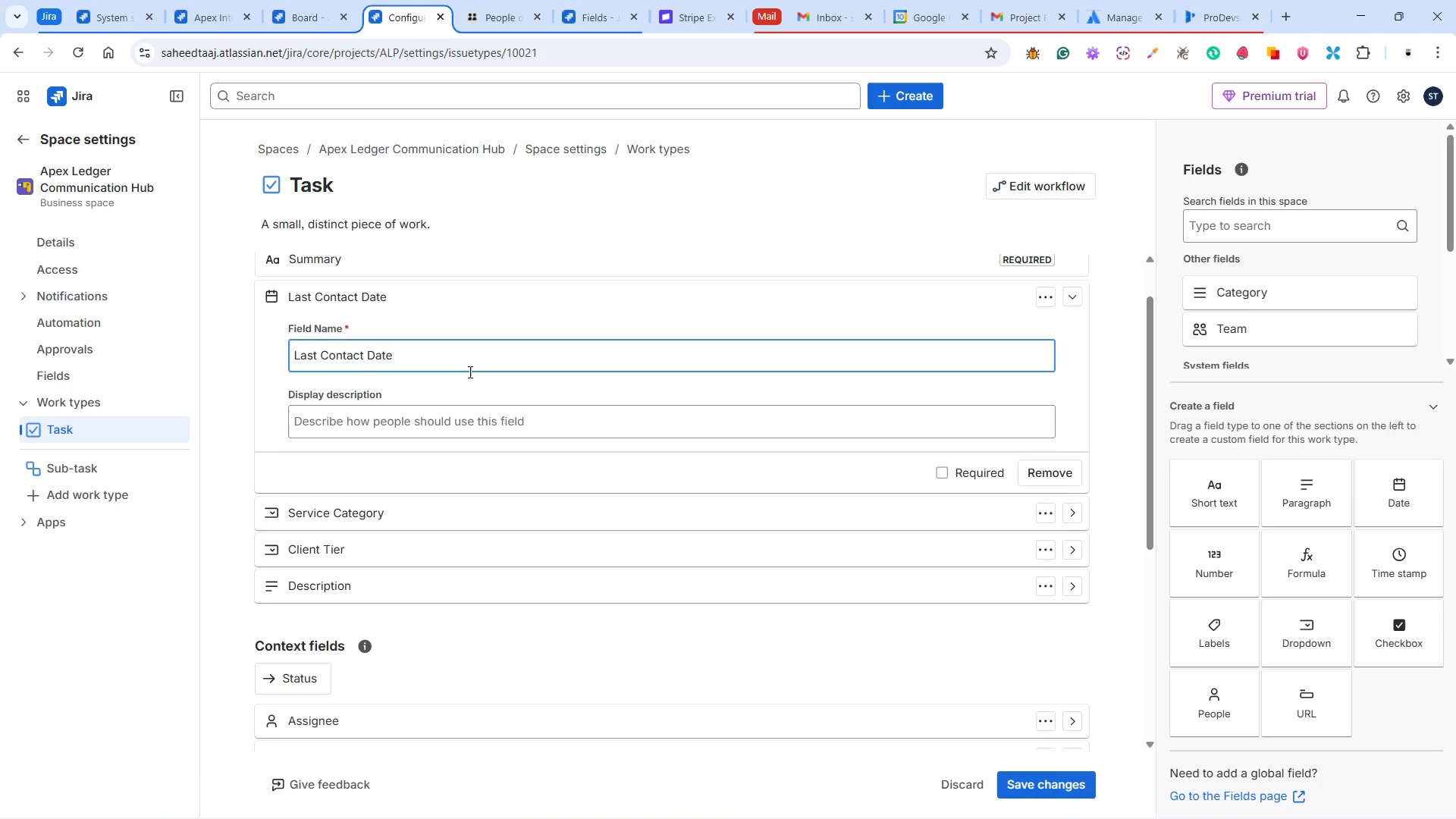 
wait(14.59)
 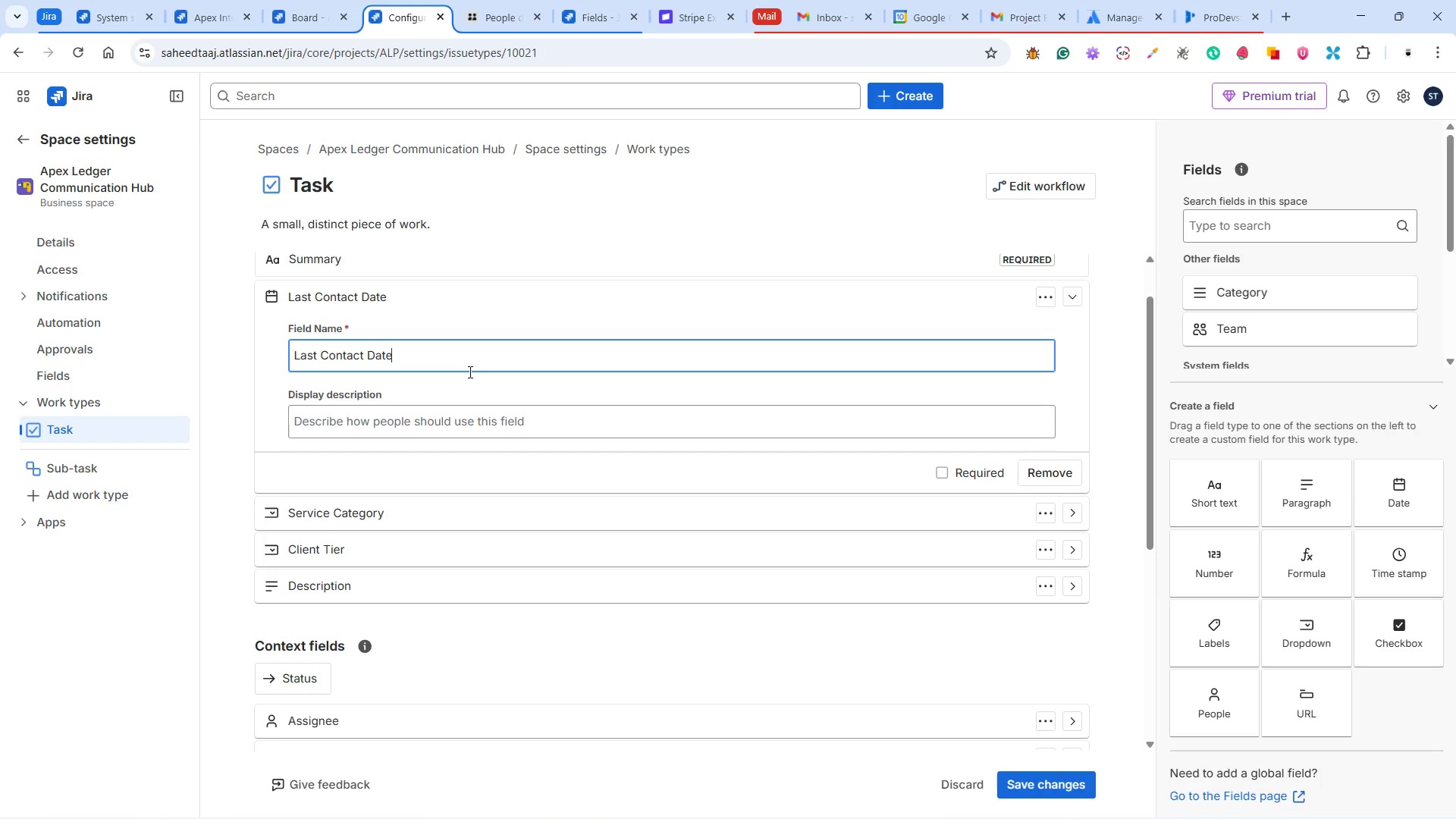 
left_click([390, 430])
 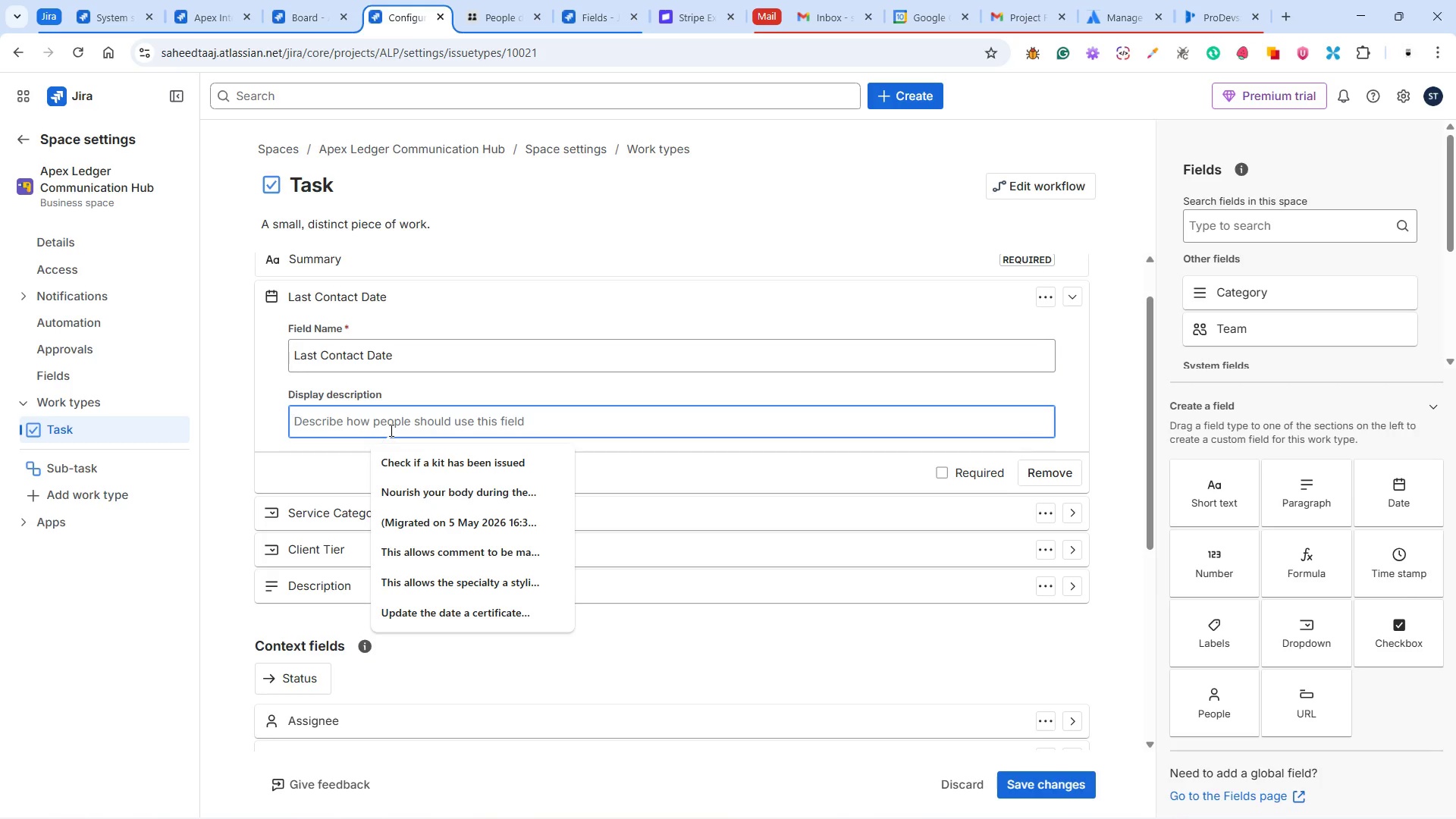 
type(This is usually automatically selected upon creation and comment on the )
 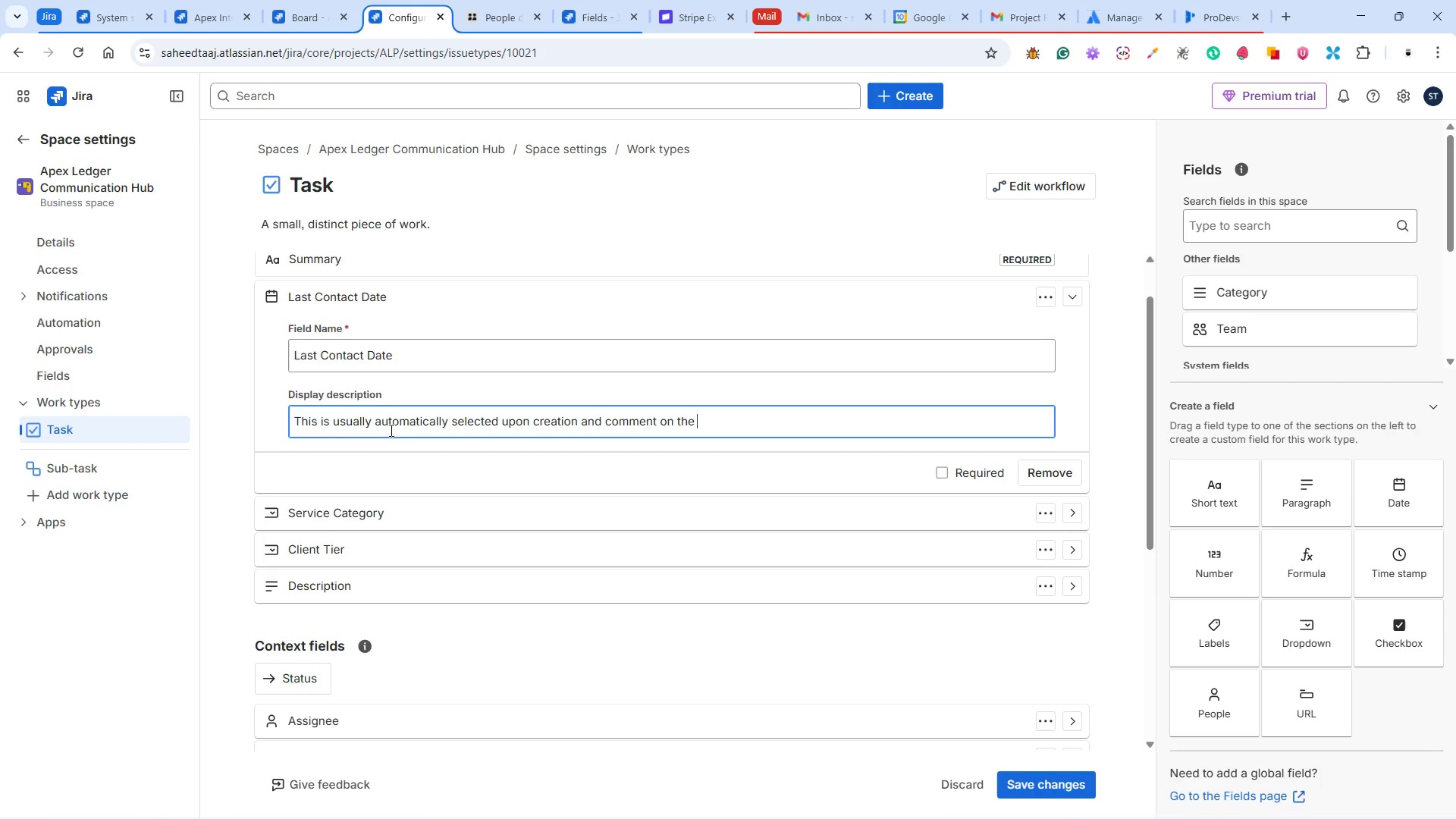 
wait(7.55)
 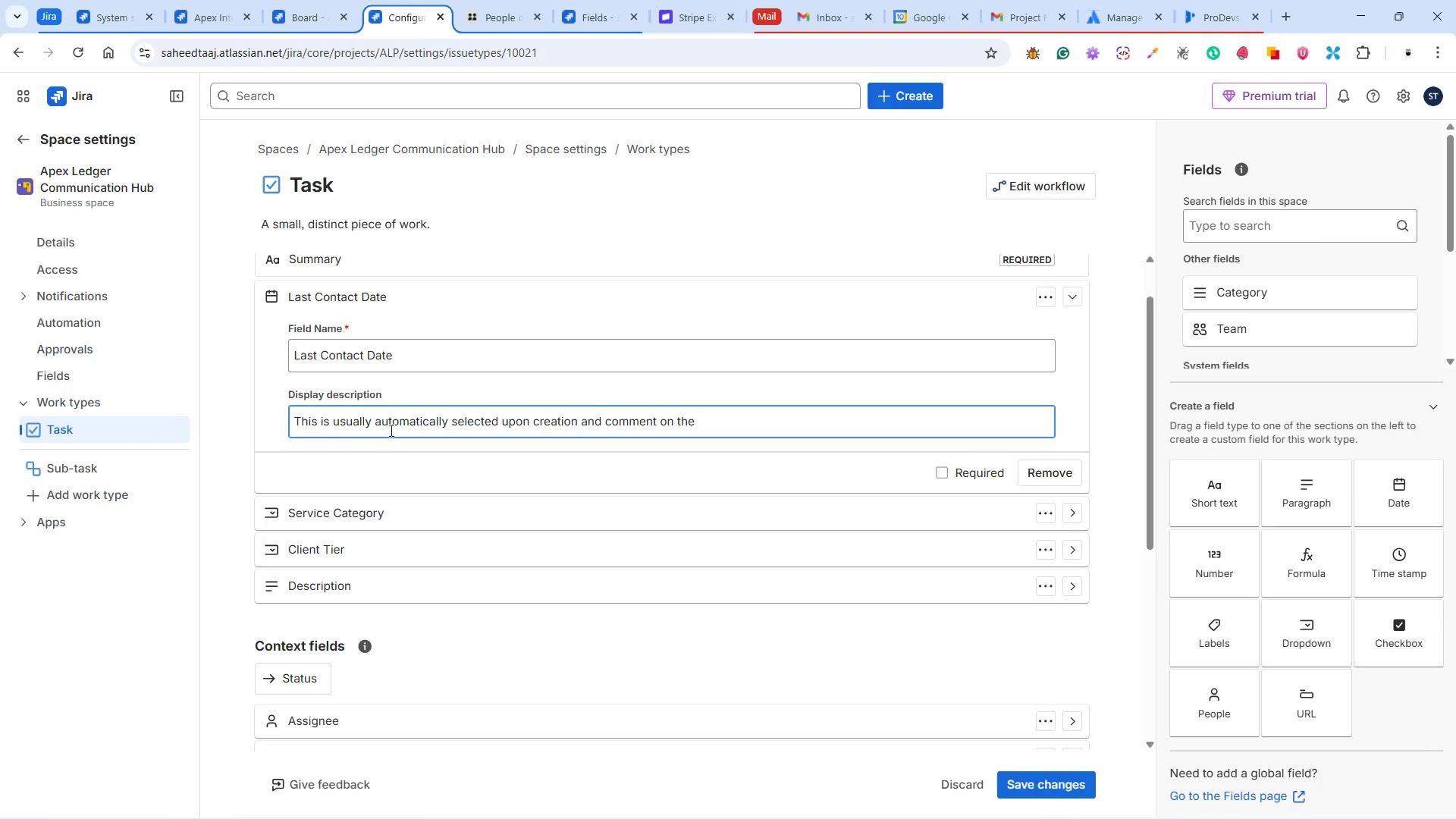 
left_click([1078, 515])
 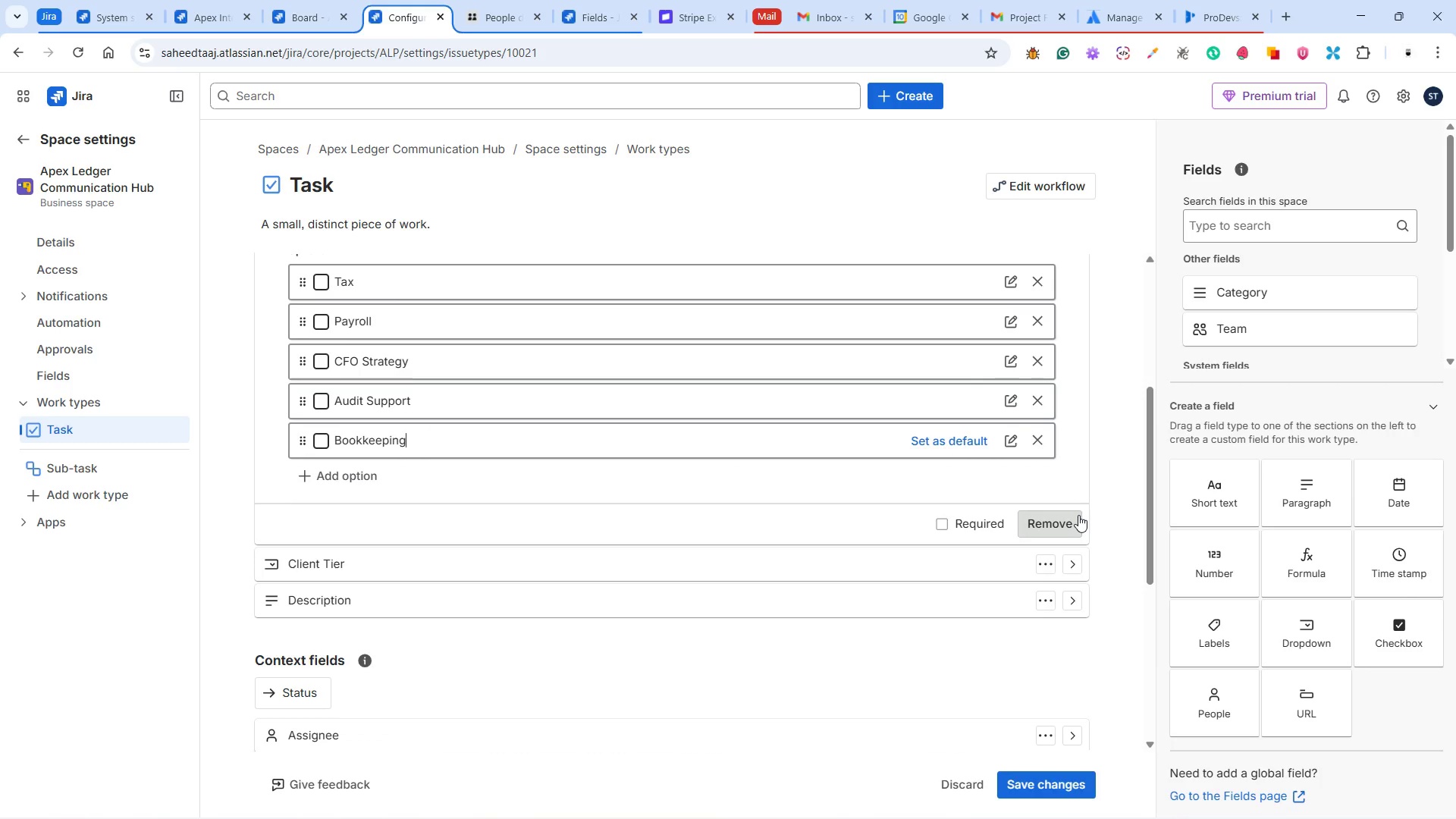 
mouse_move([1055, 553])
 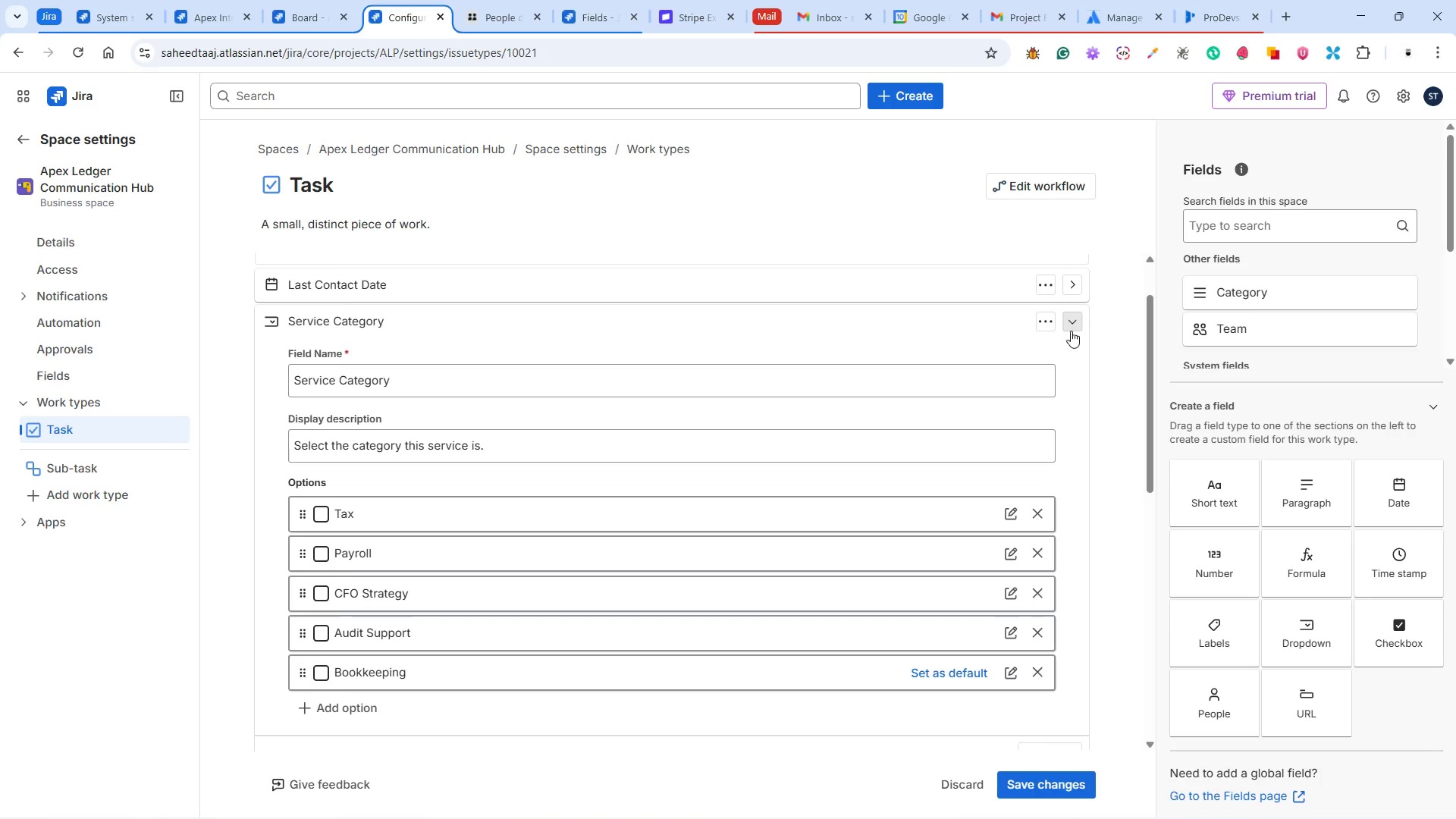 
left_click([1071, 330])
 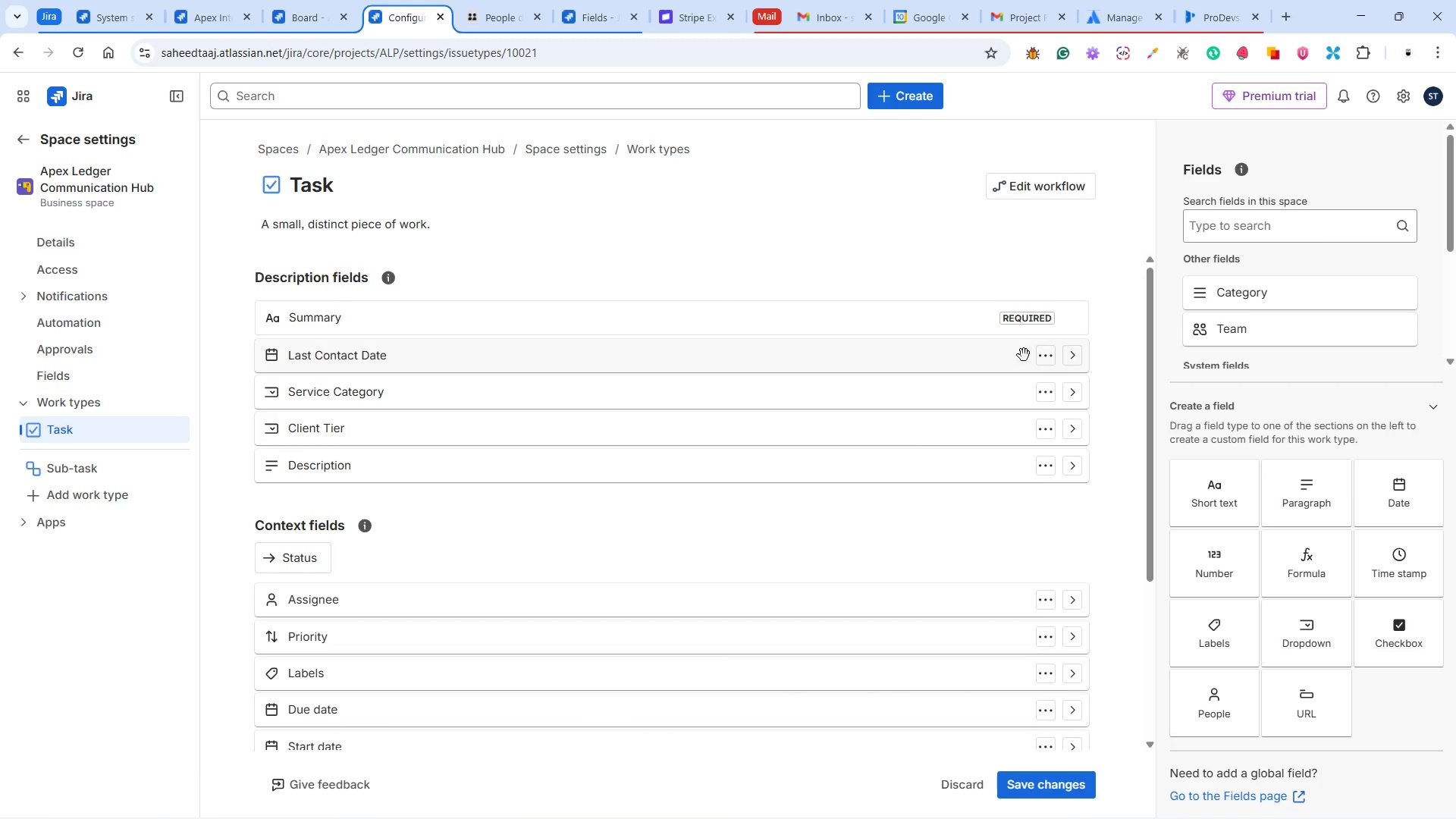 
left_click([1075, 356])
 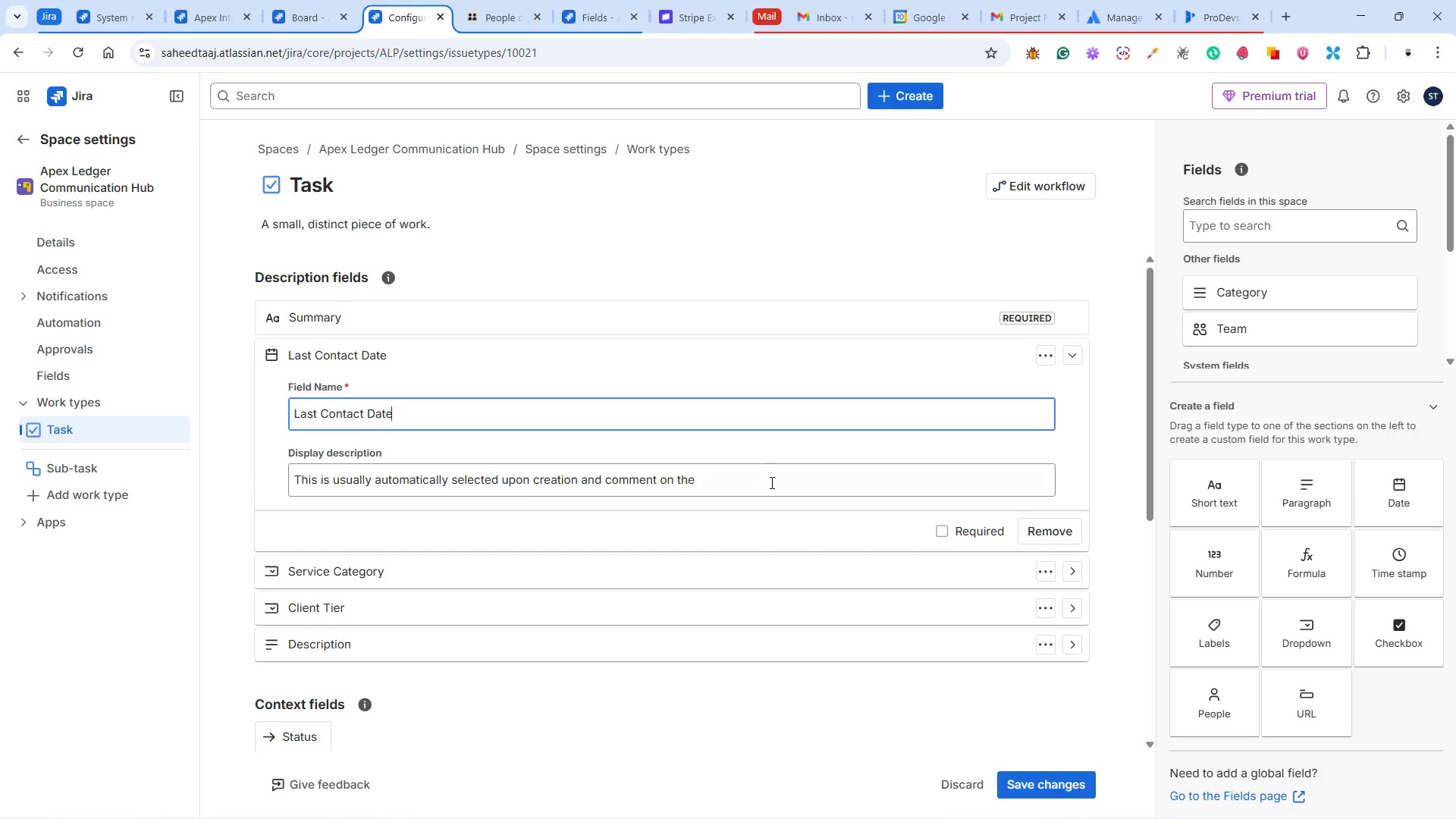 
left_click([756, 483])
 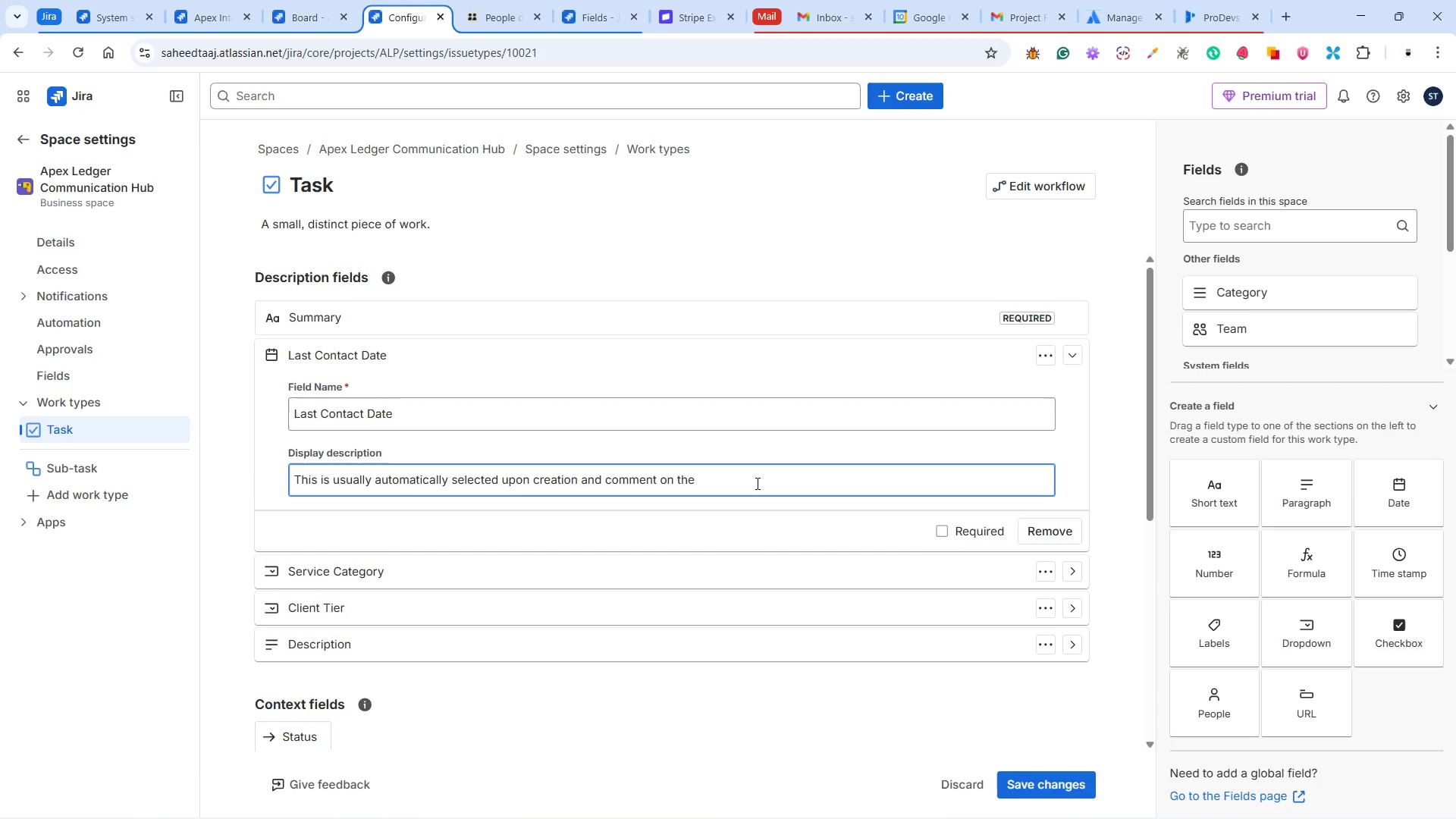 
type(work item)
 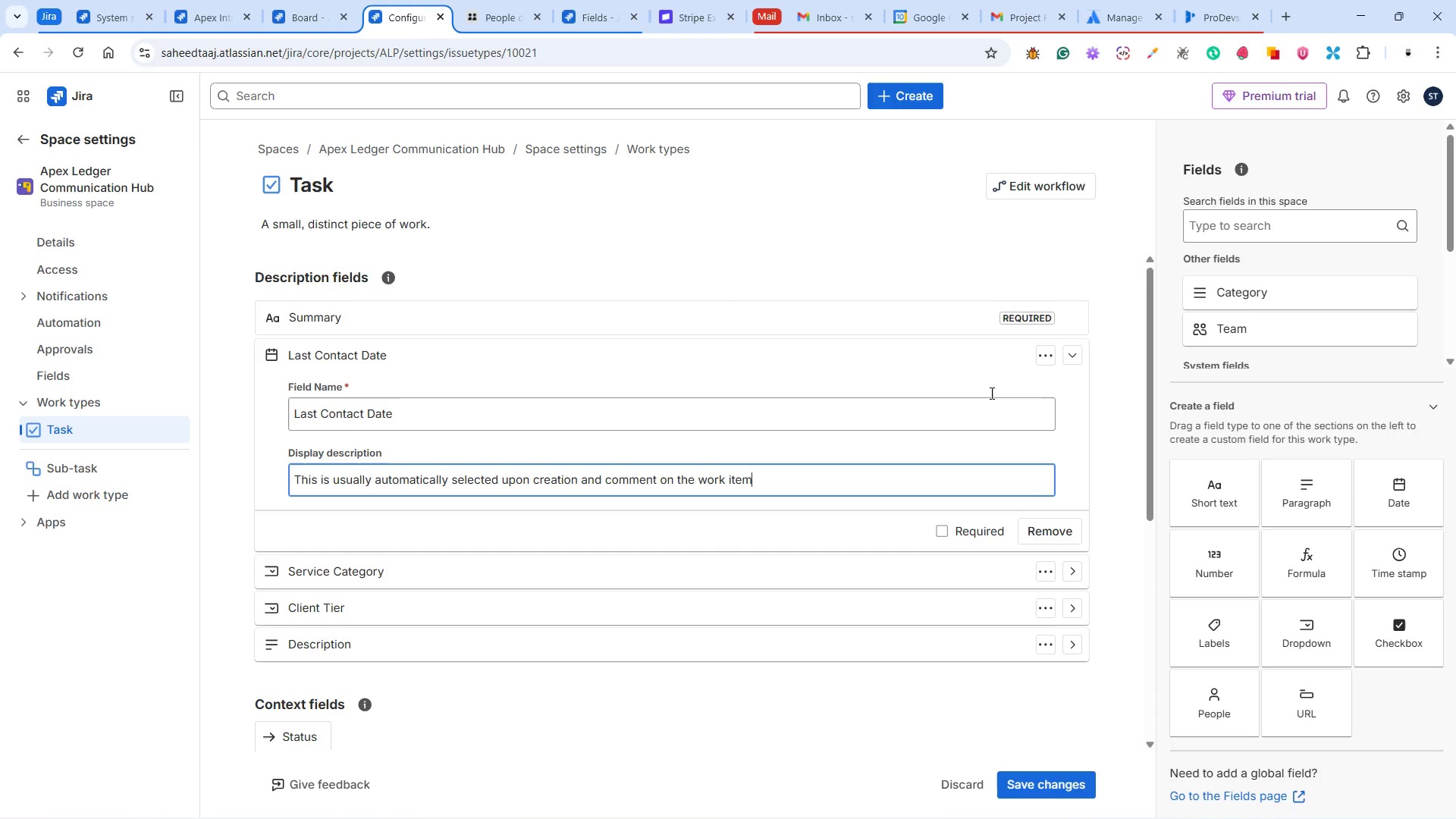 
left_click([1071, 363])
 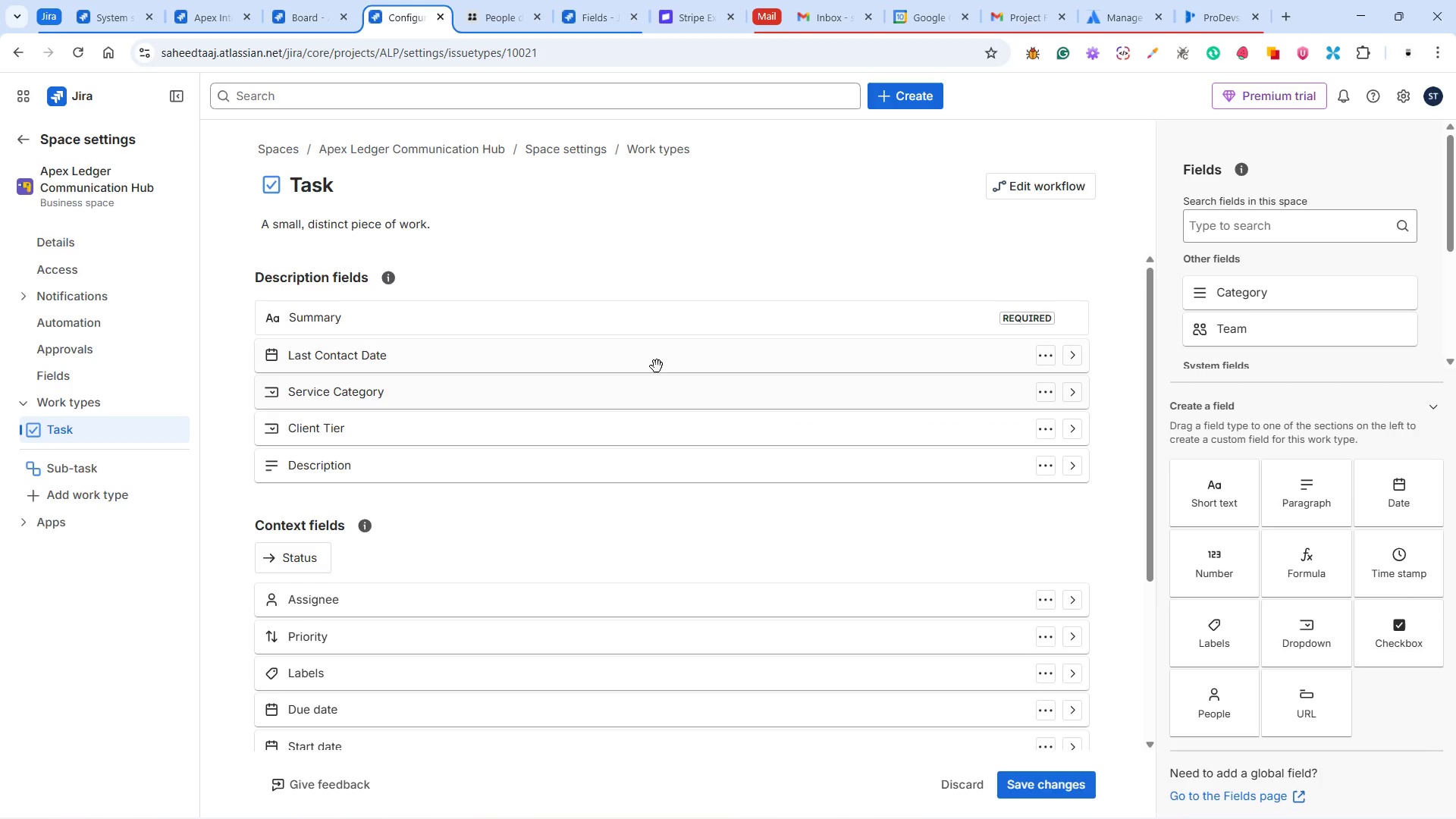 
mouse_move([595, 347])
 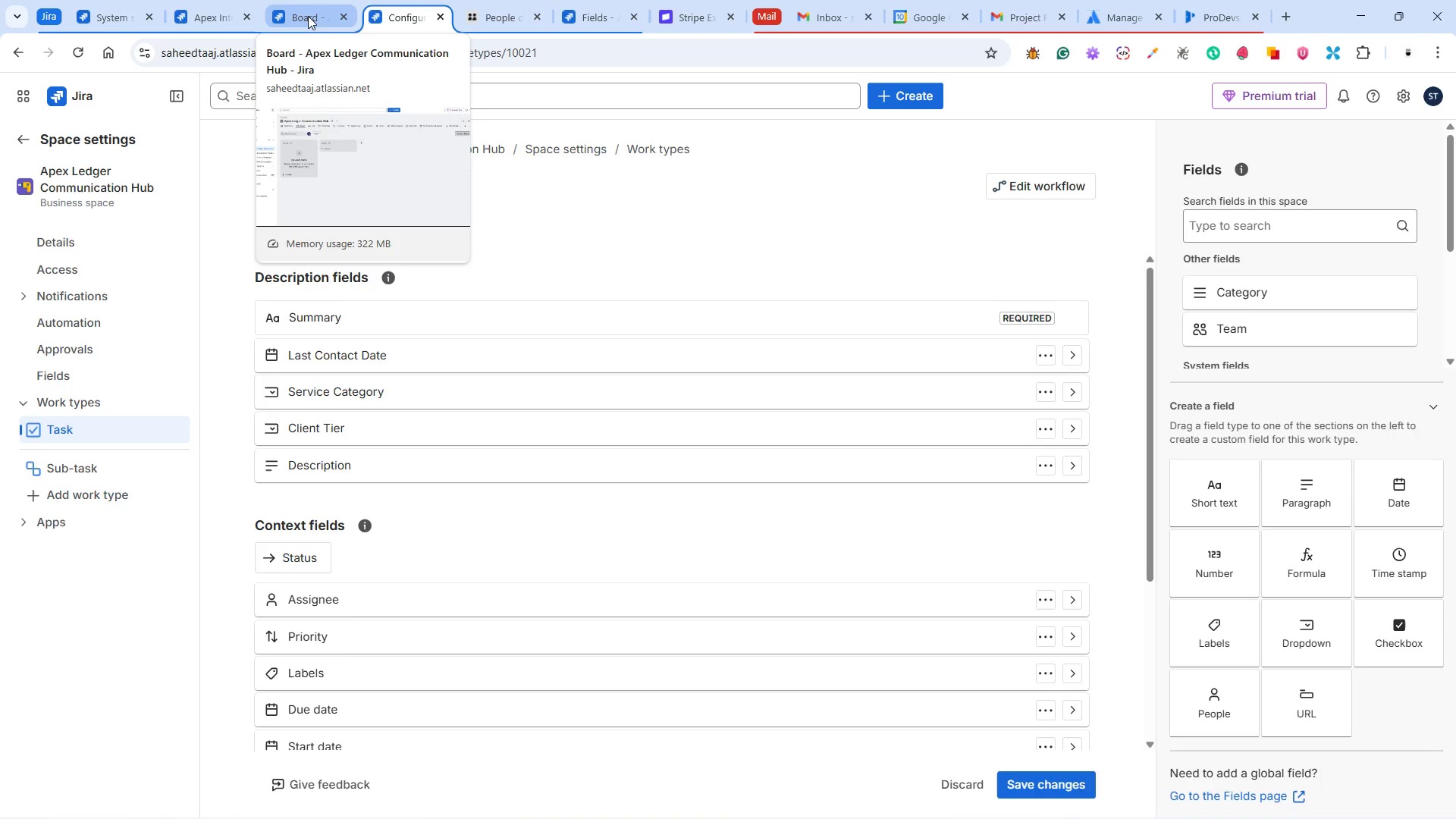 
wait(6.91)
 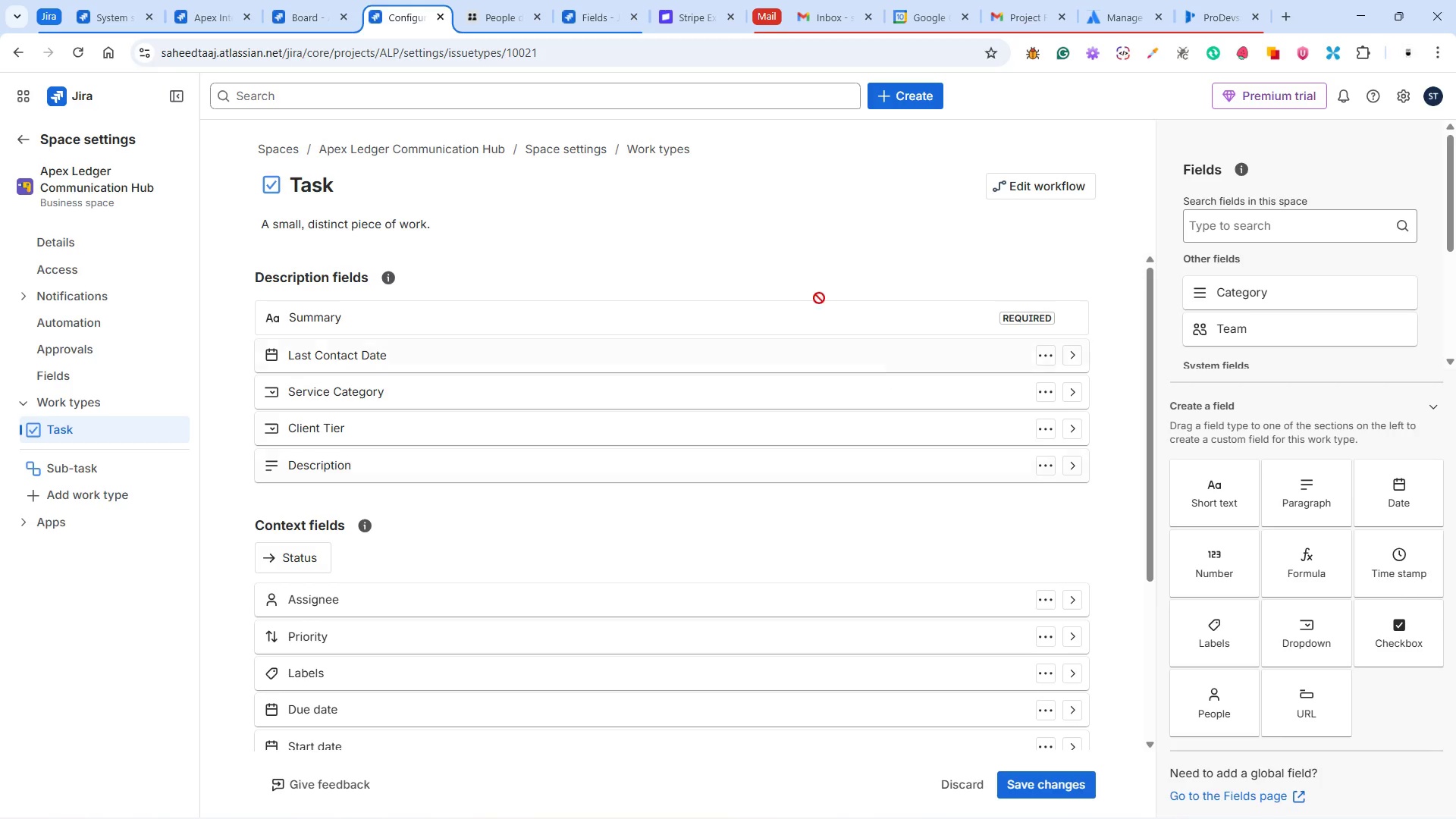 
left_click([602, 4])
 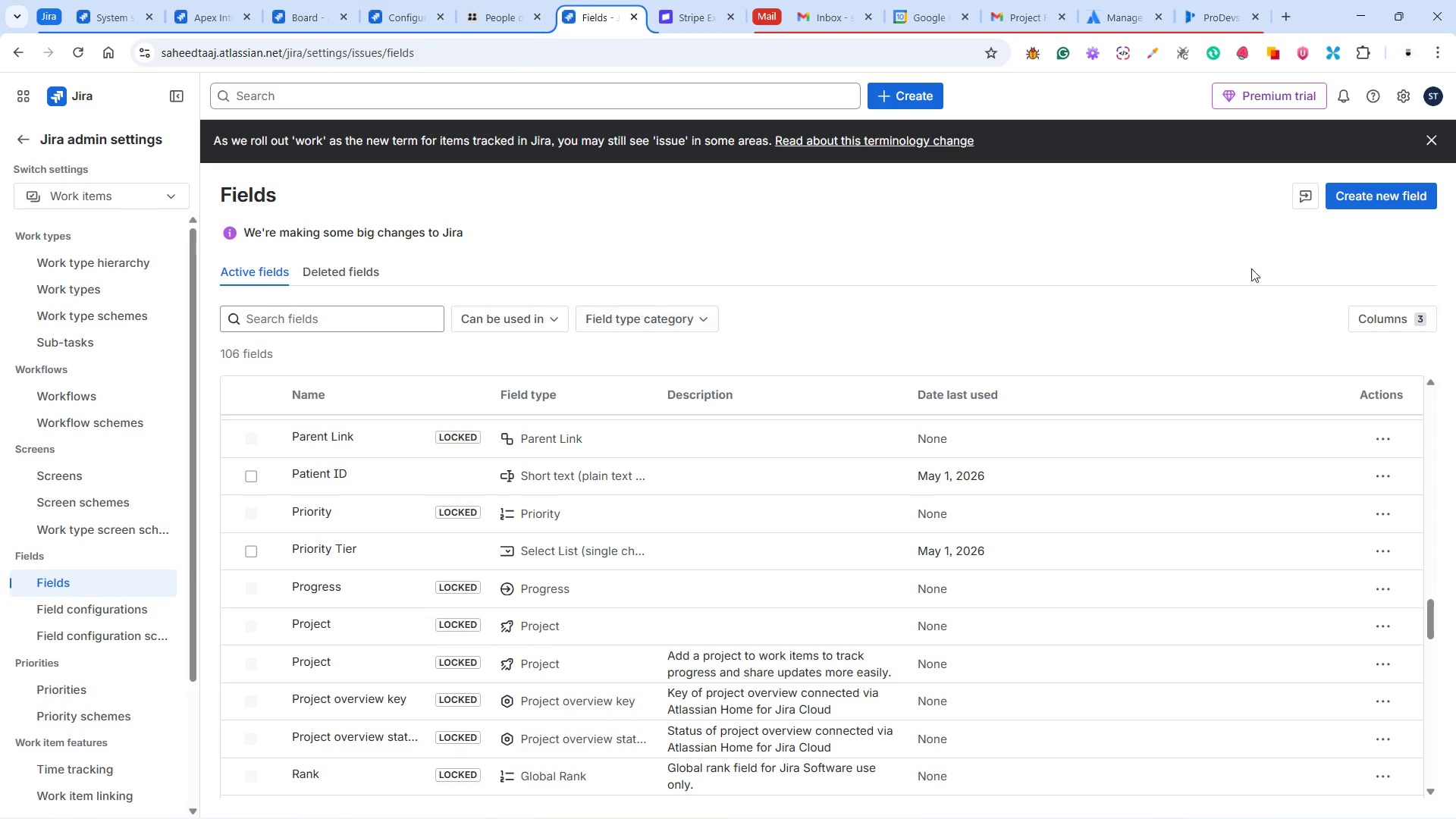 
left_click([1379, 190])
 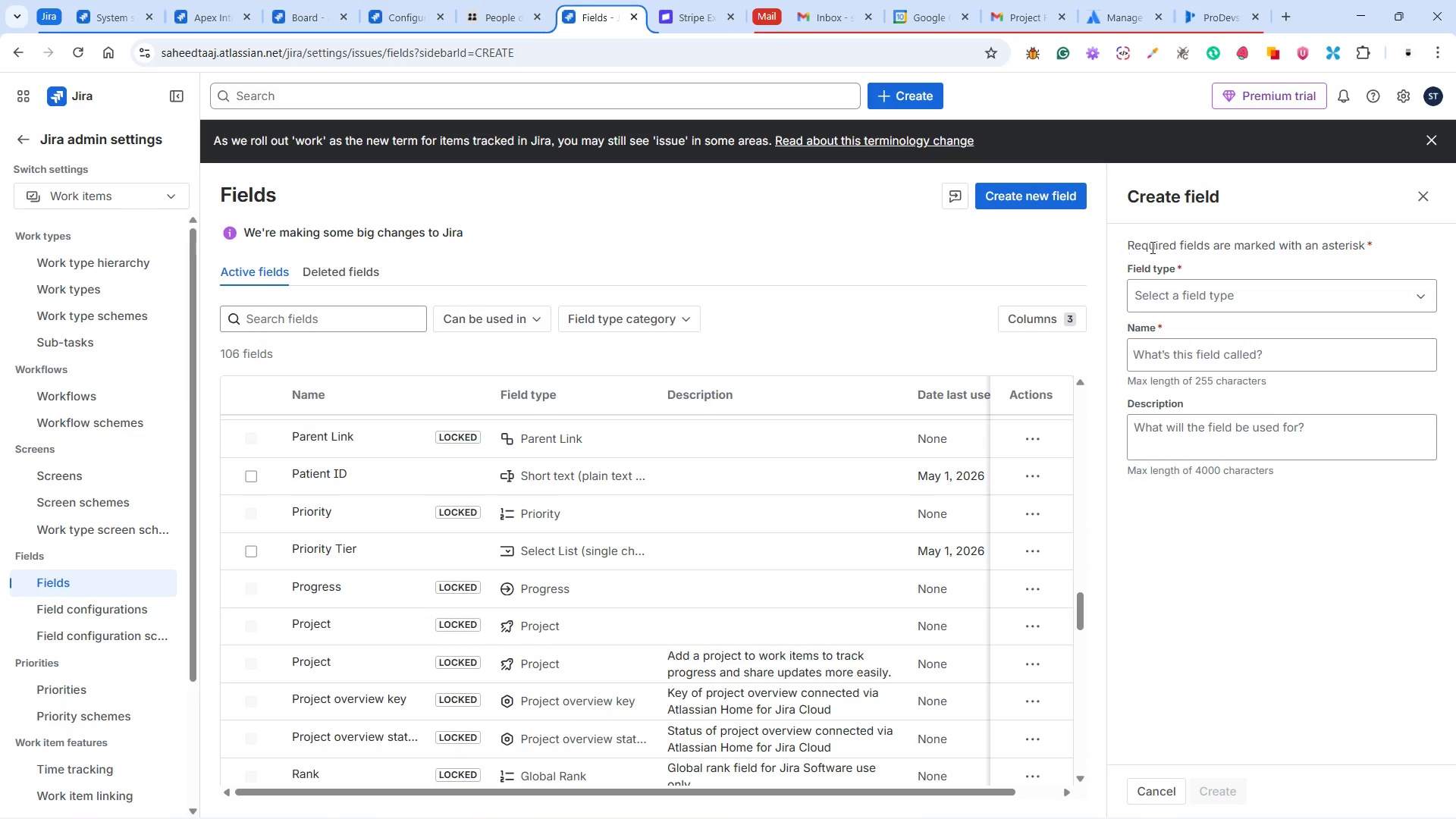 
left_click([1183, 295])
 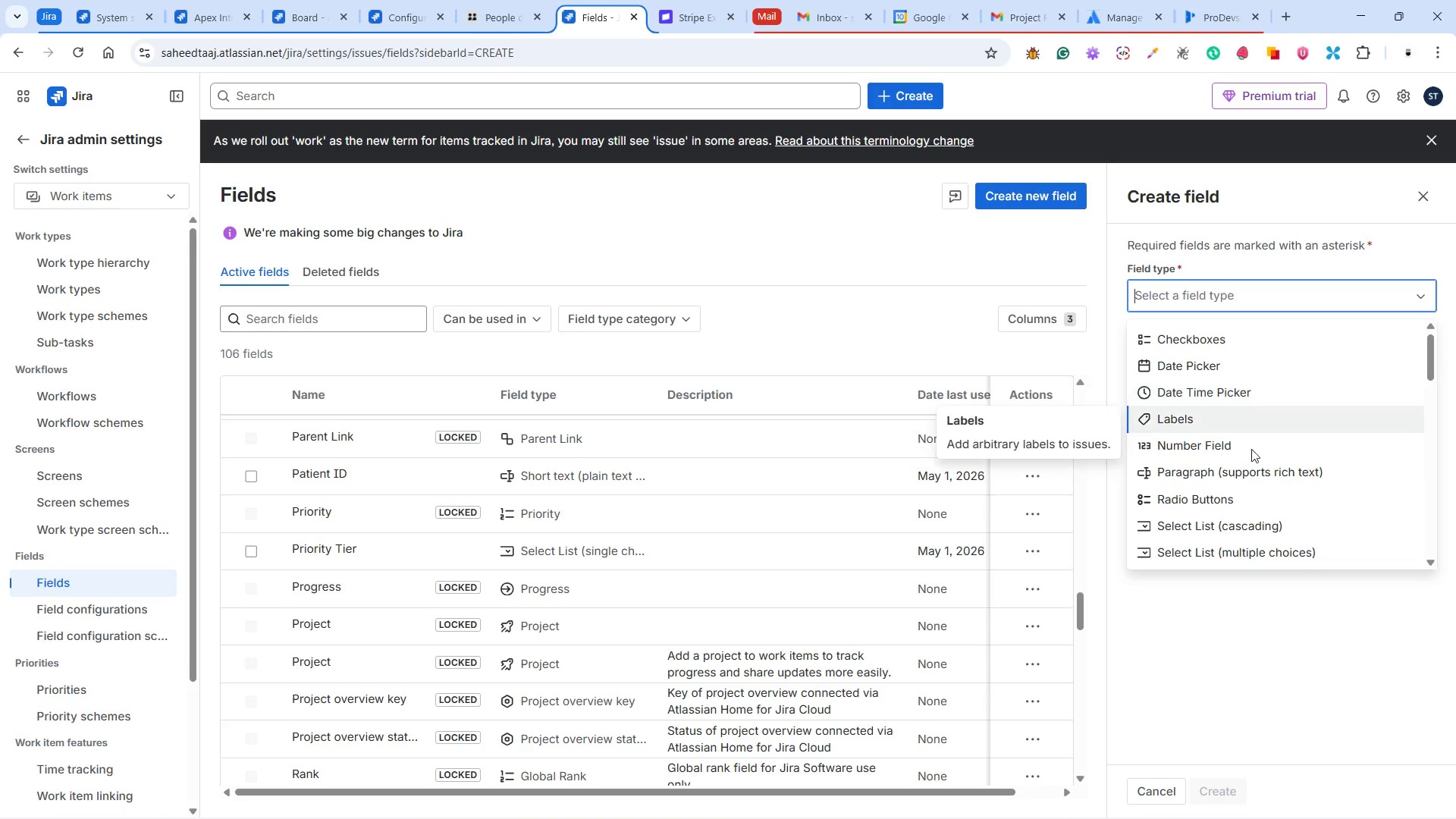 
scroll: coordinate [1266, 449], scroll_direction: down, amount: 3.0
 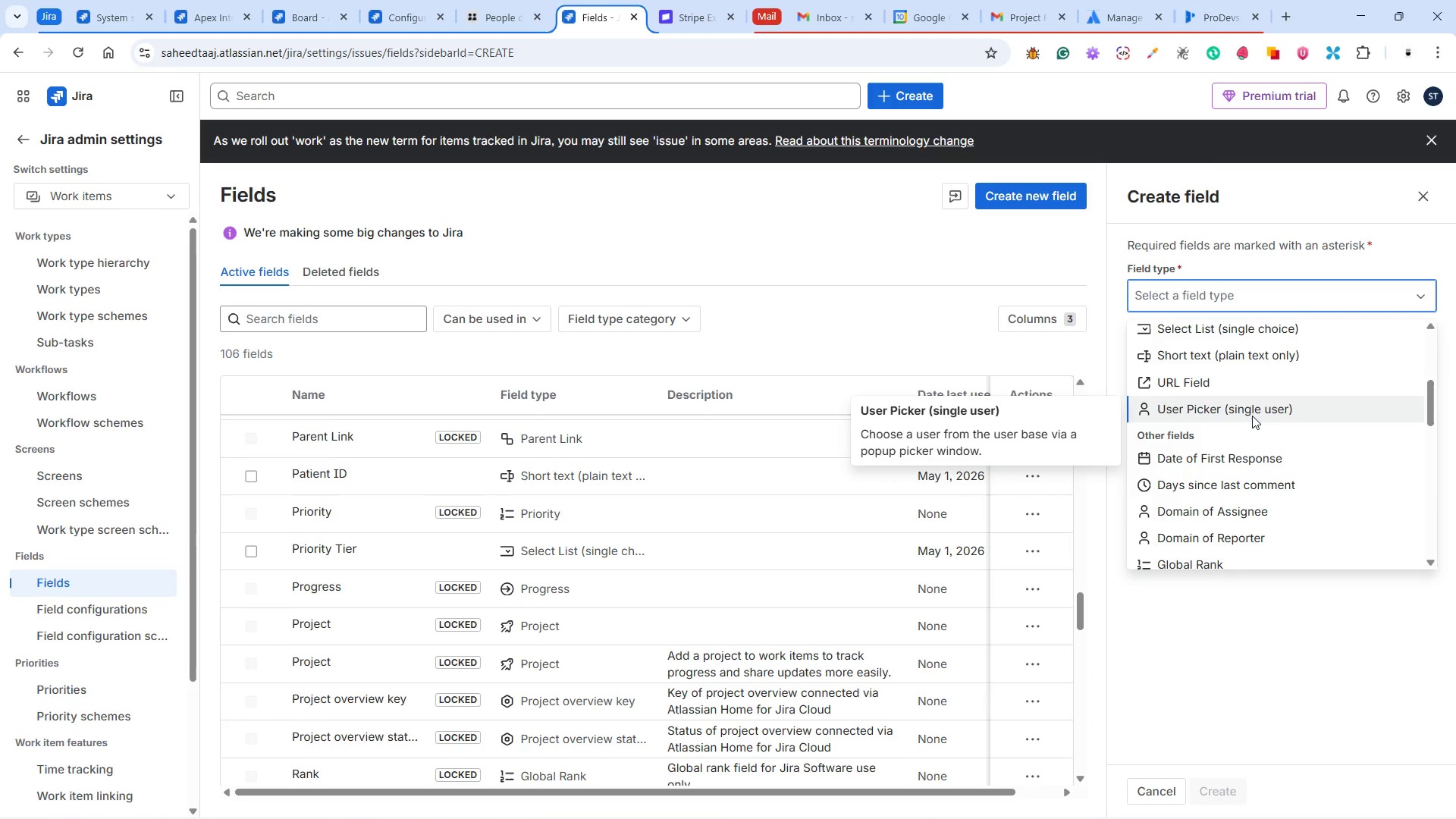 
left_click([1246, 410])
 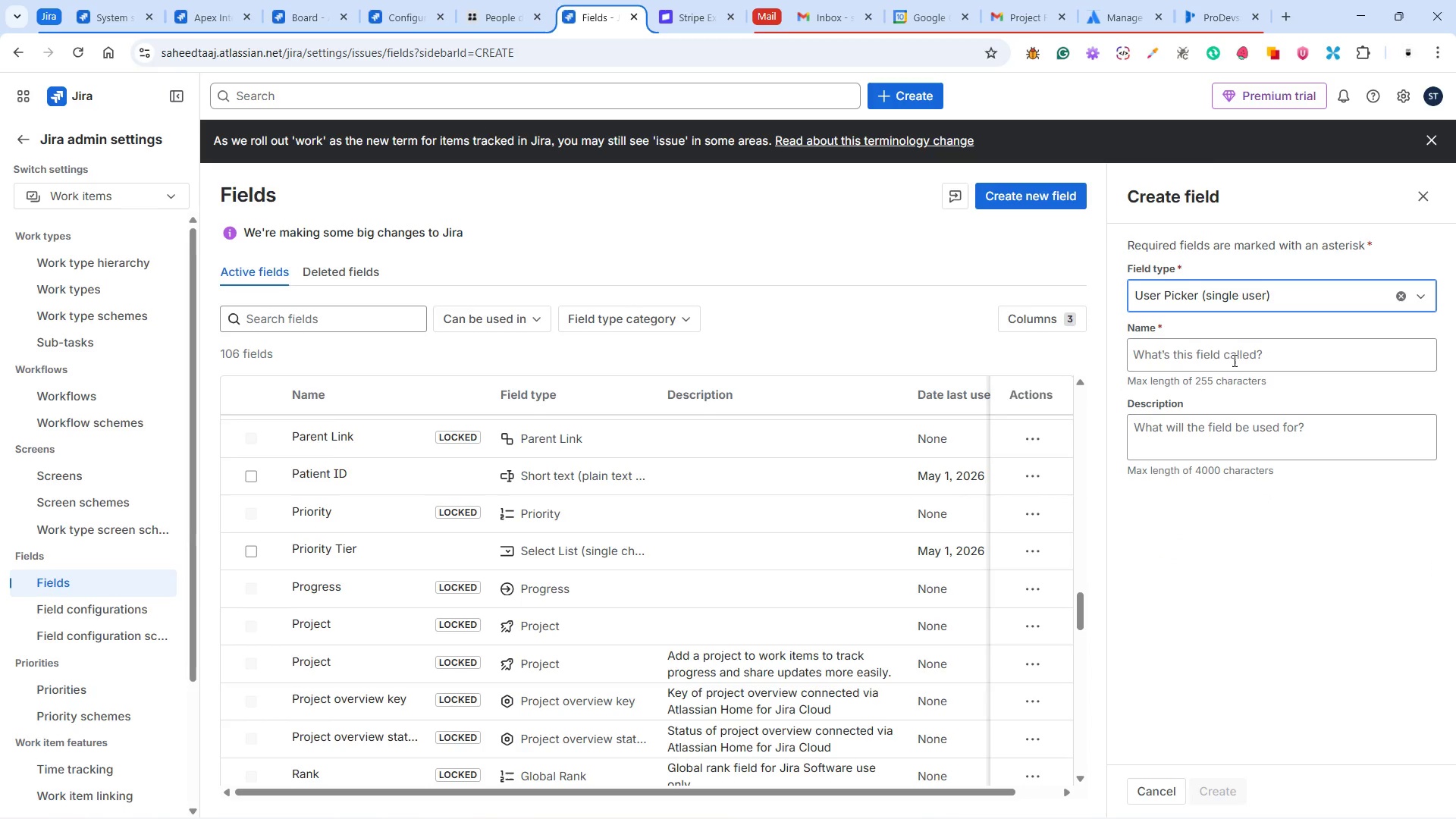 
left_click([1229, 350])
 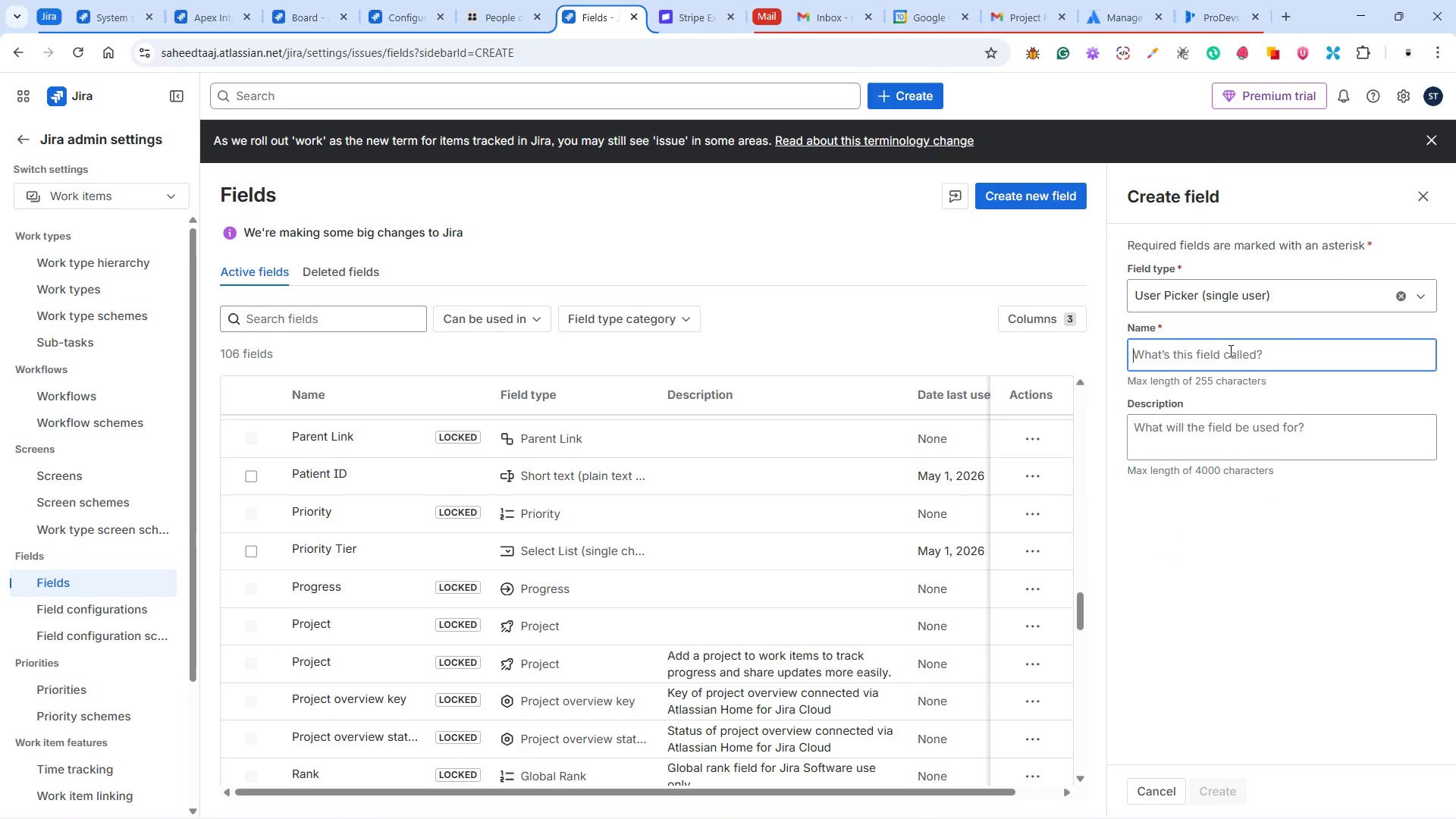 
type(Assig)
 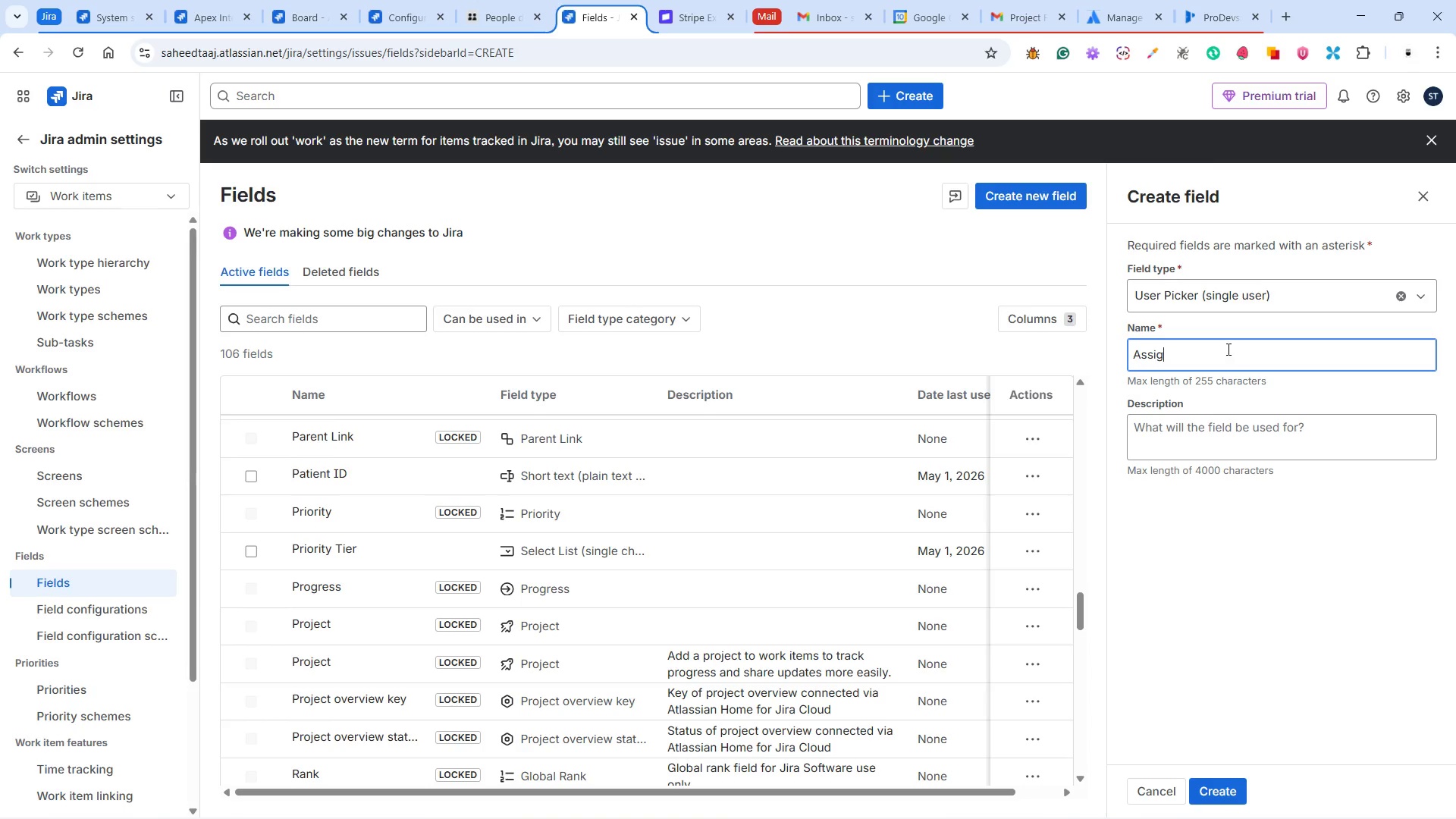 
type(ned Lead)
 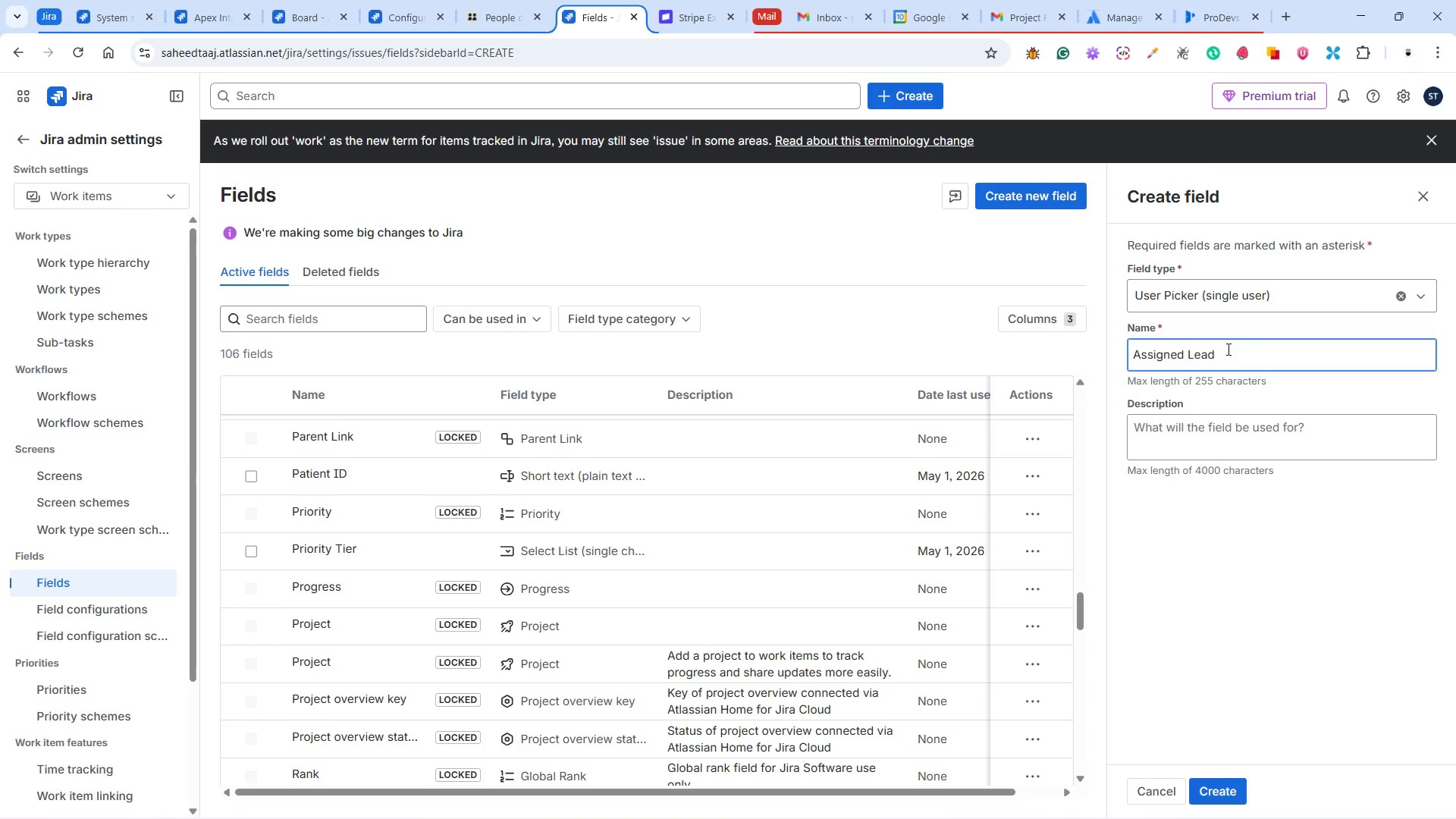 
left_click([1180, 431])
 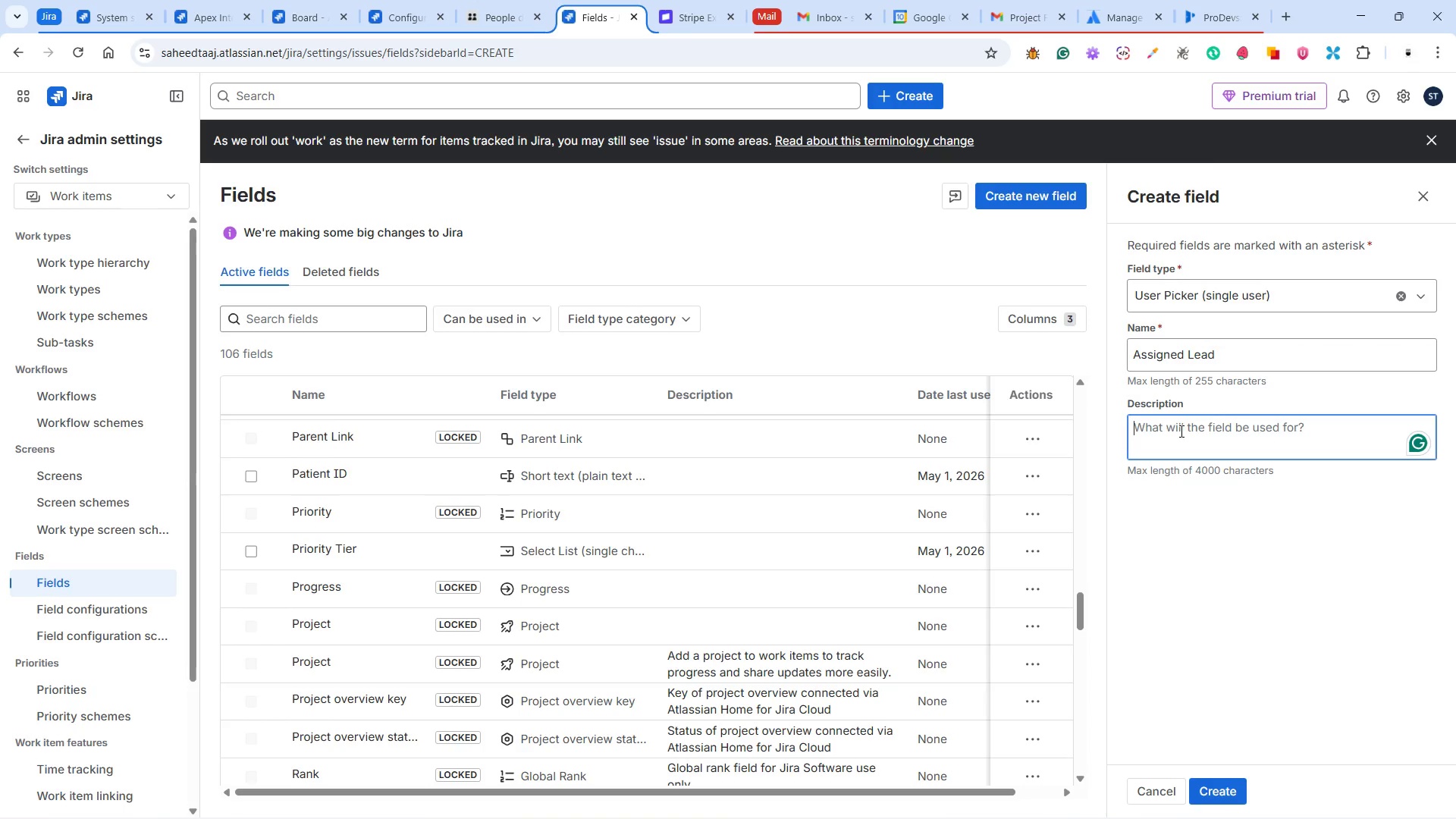 
type(This assigns lea)
 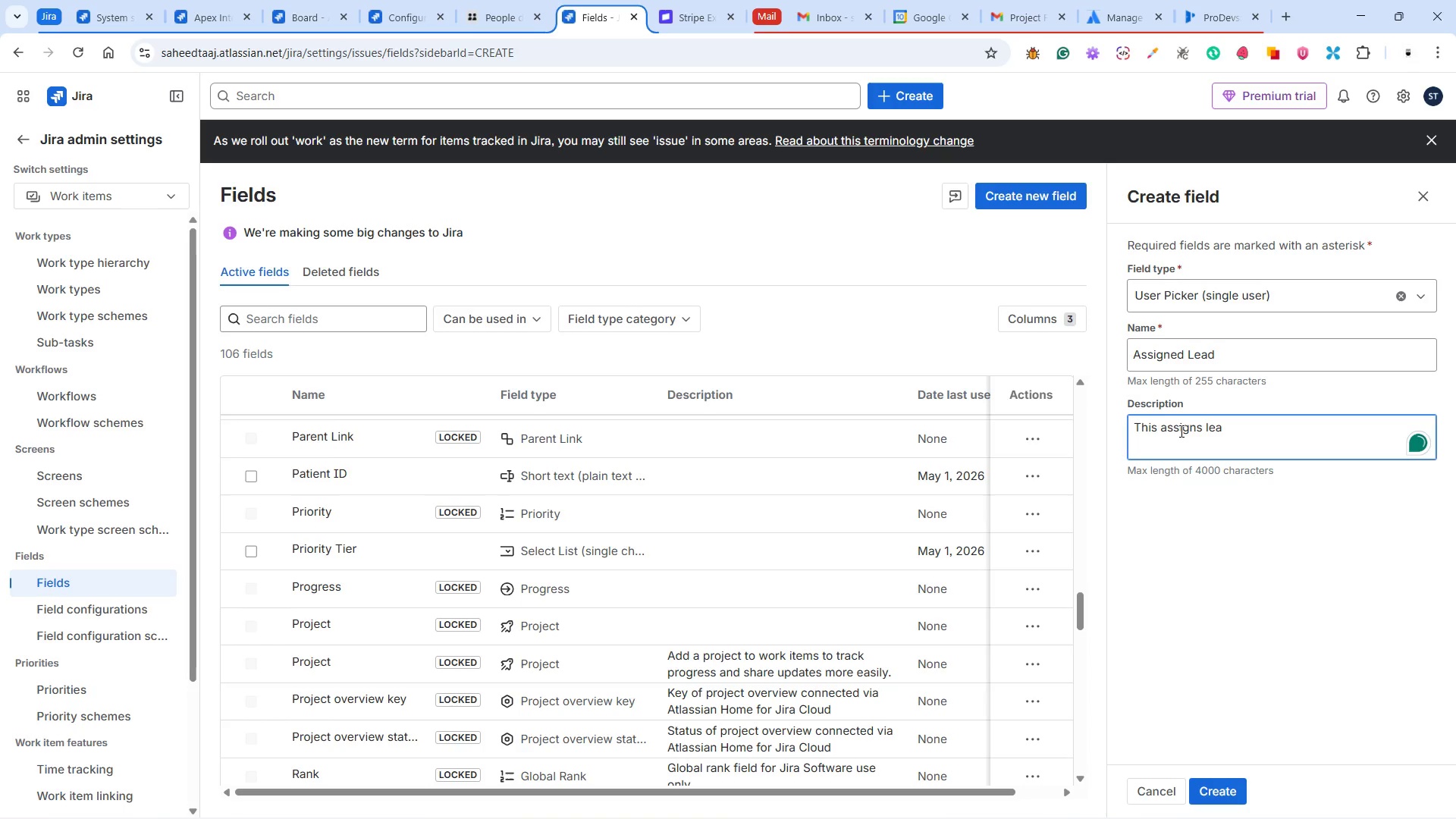 
wait(5.02)
 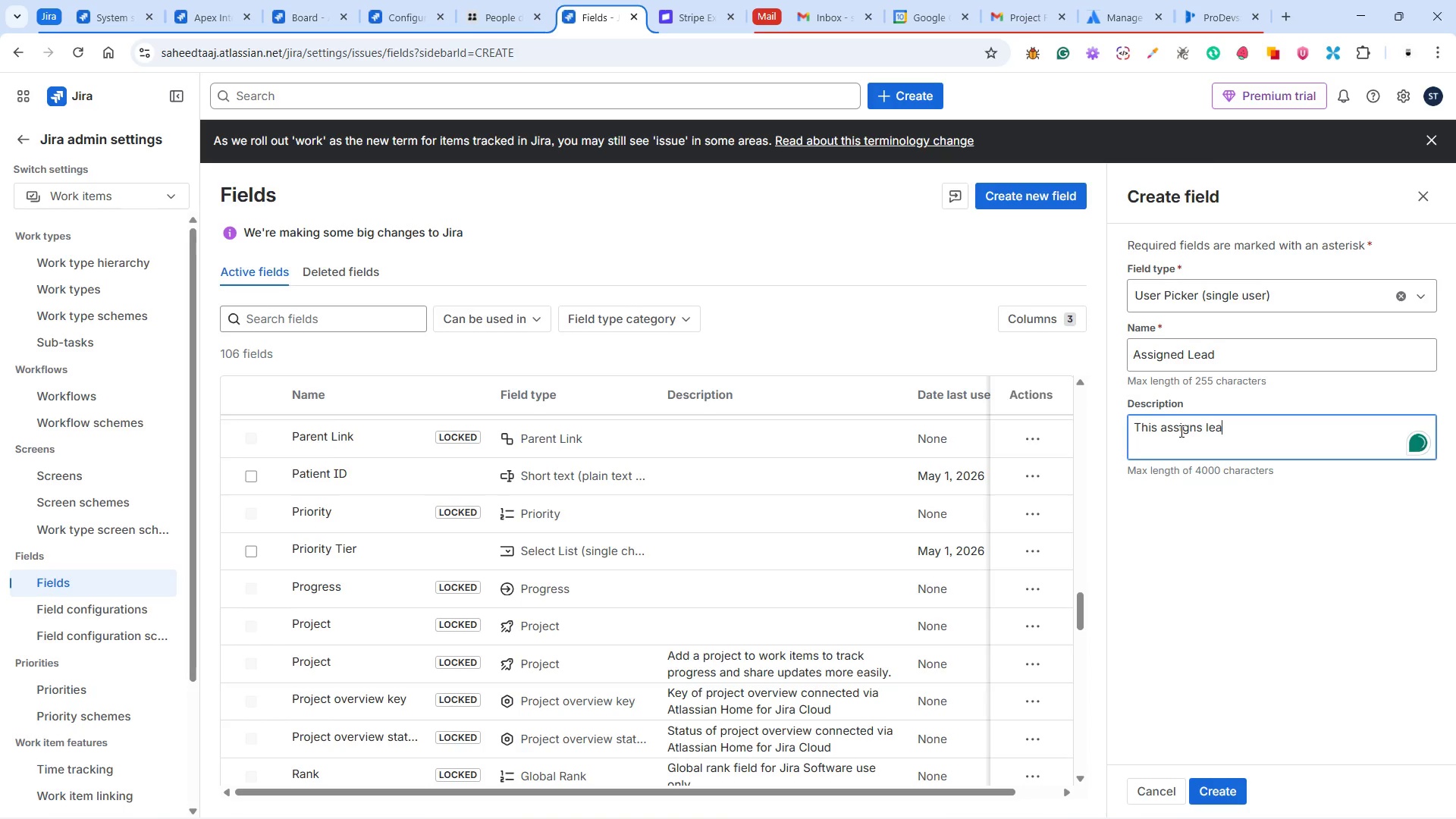 
key(Backspace)
key(Backspace)
key(Backspace)
type(a user to a work a)
key(Backspace)
type(item)
 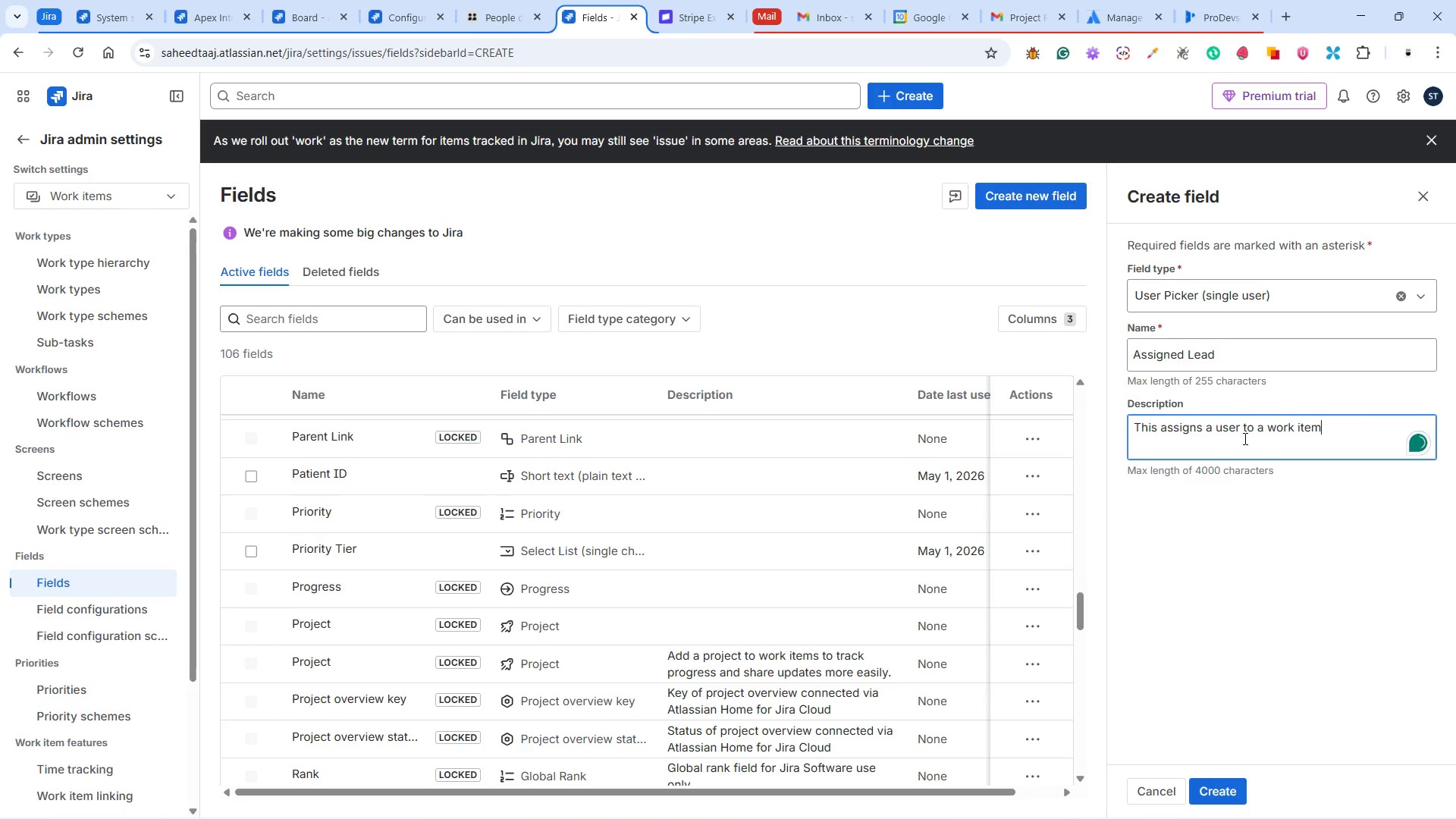 
left_click([1242, 427])
 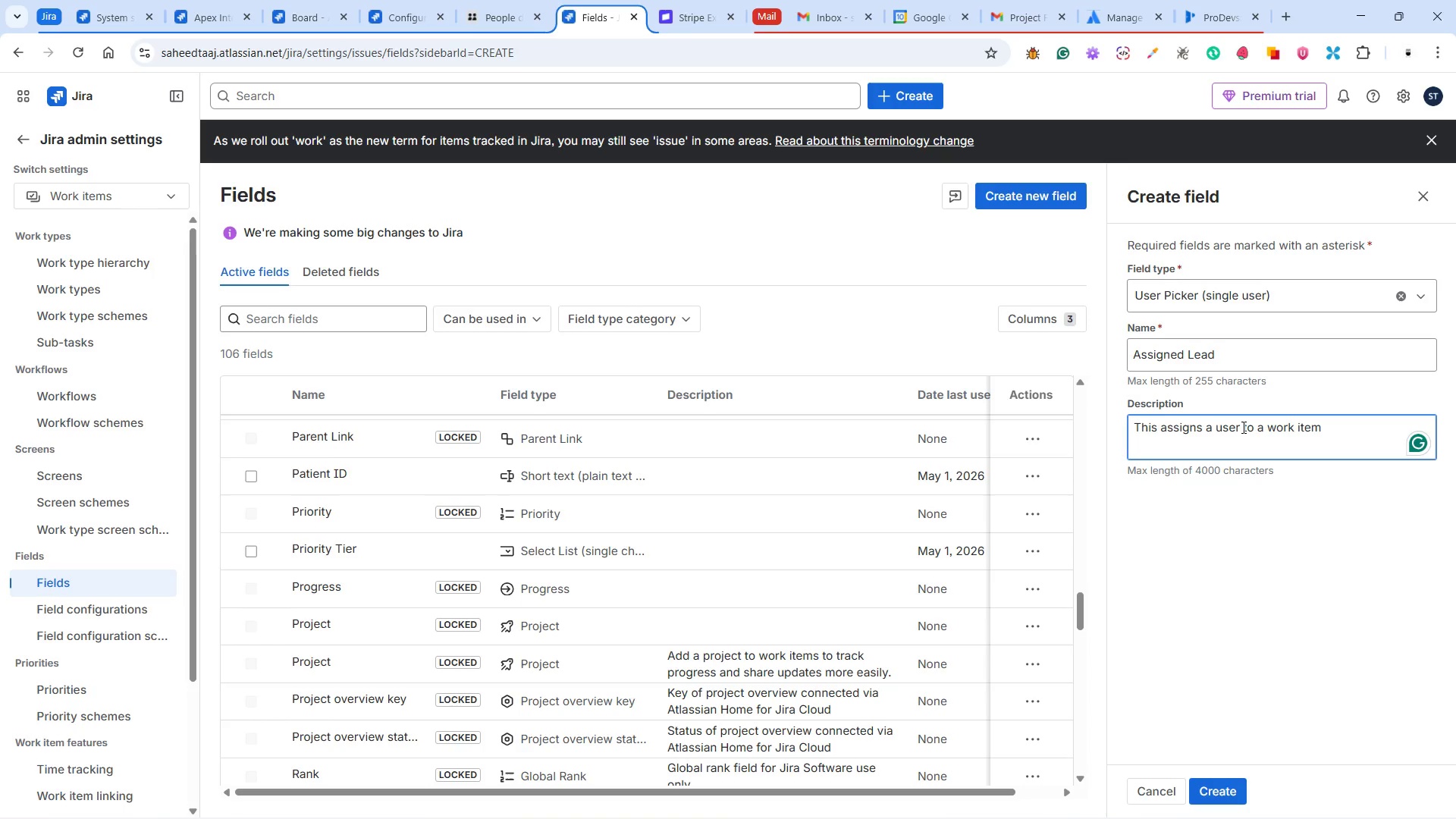 
type(that will monitor and )
 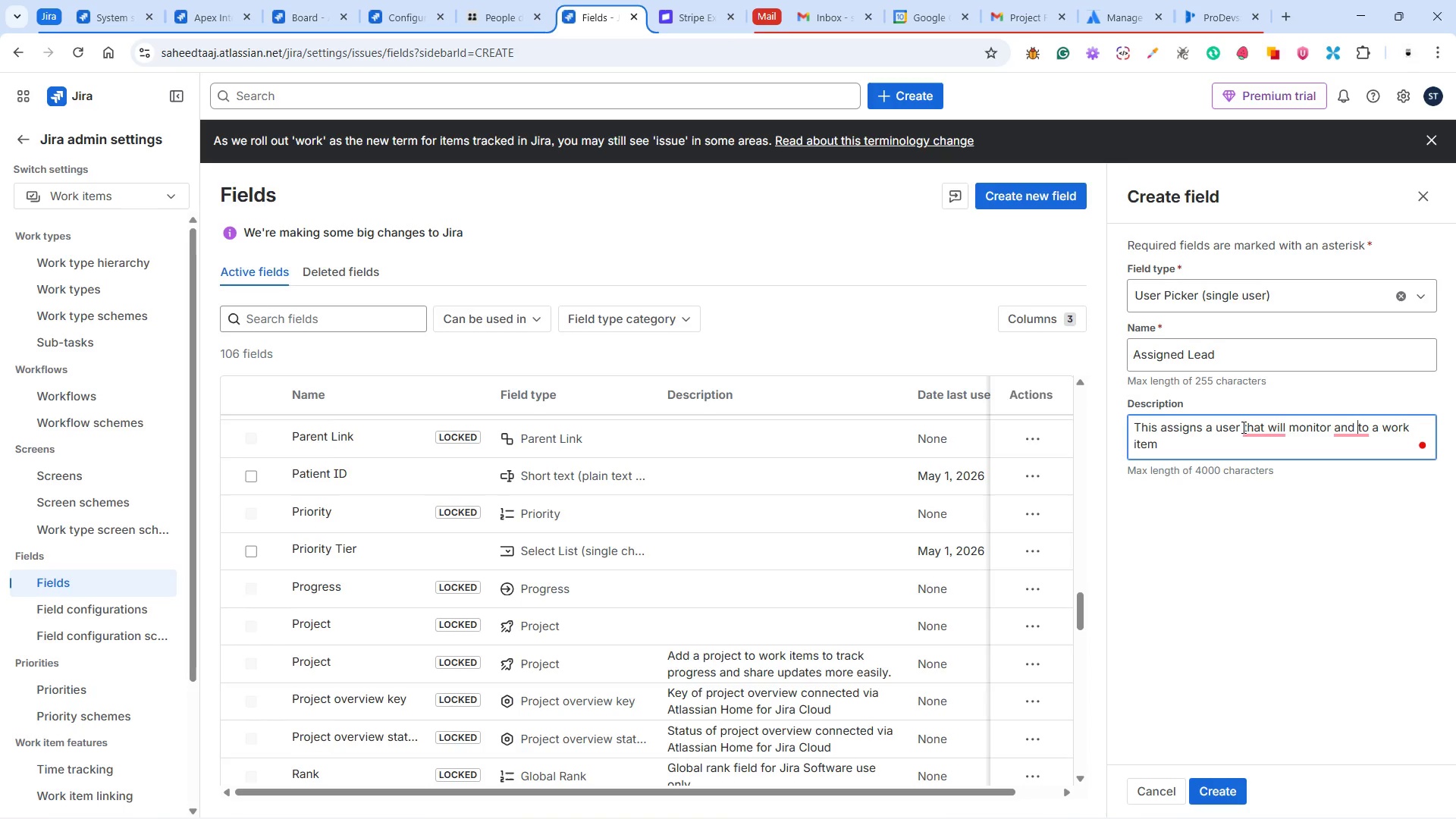 
type(execute the given task )
 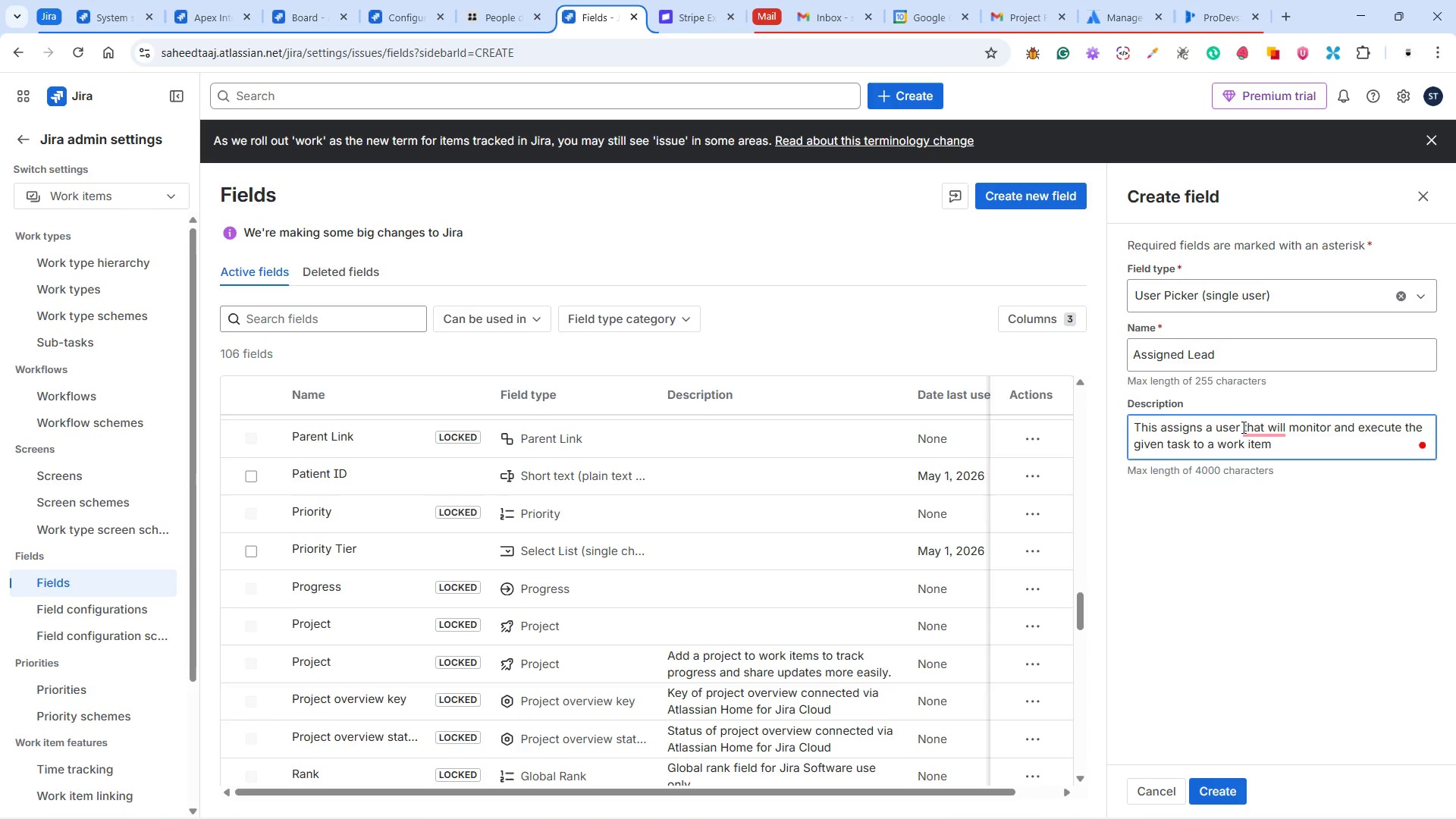 
key(ArrowRight)
 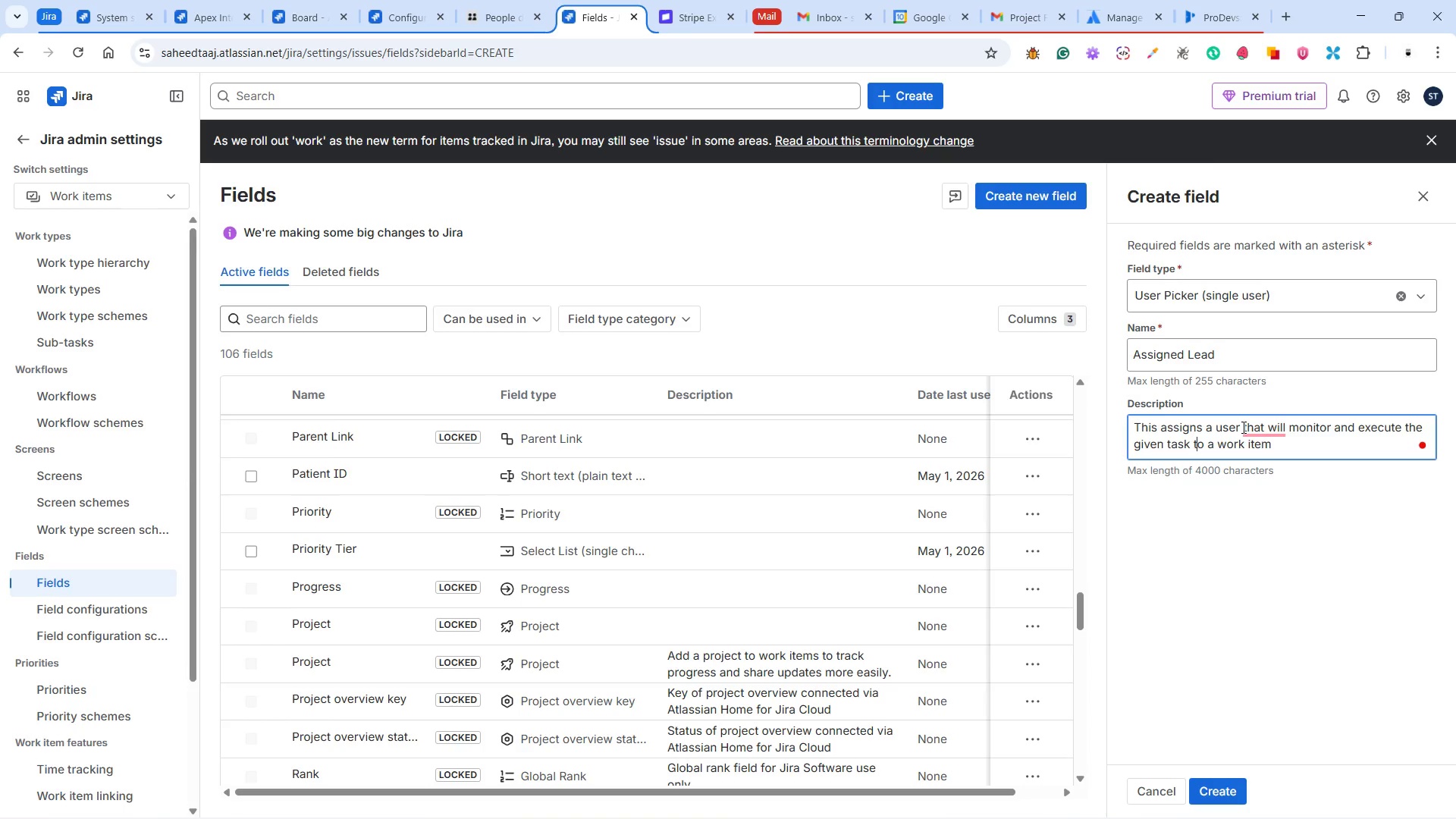 
key(ArrowRight)
 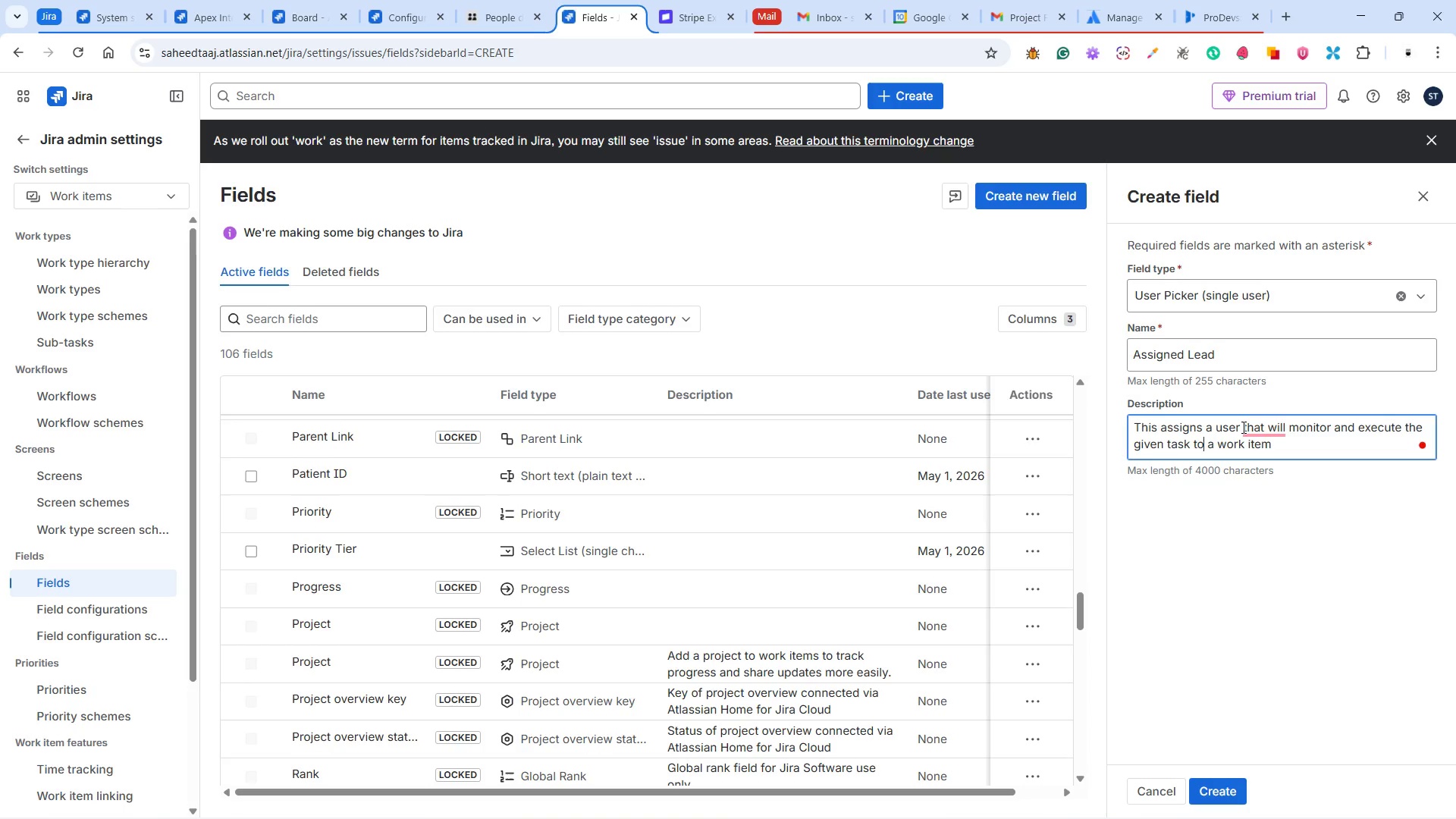 
key(ArrowLeft)
 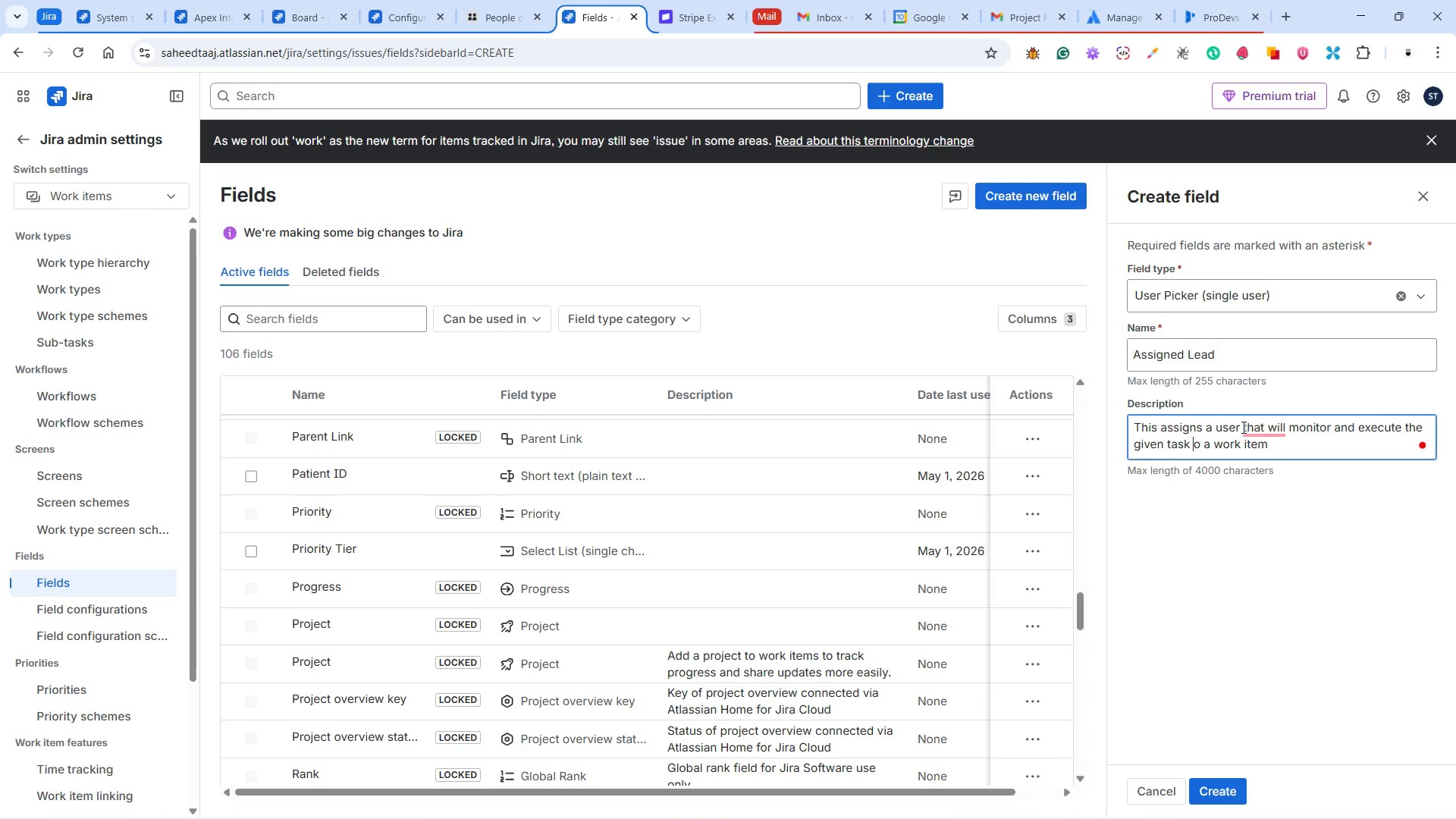 
key(Backspace)
 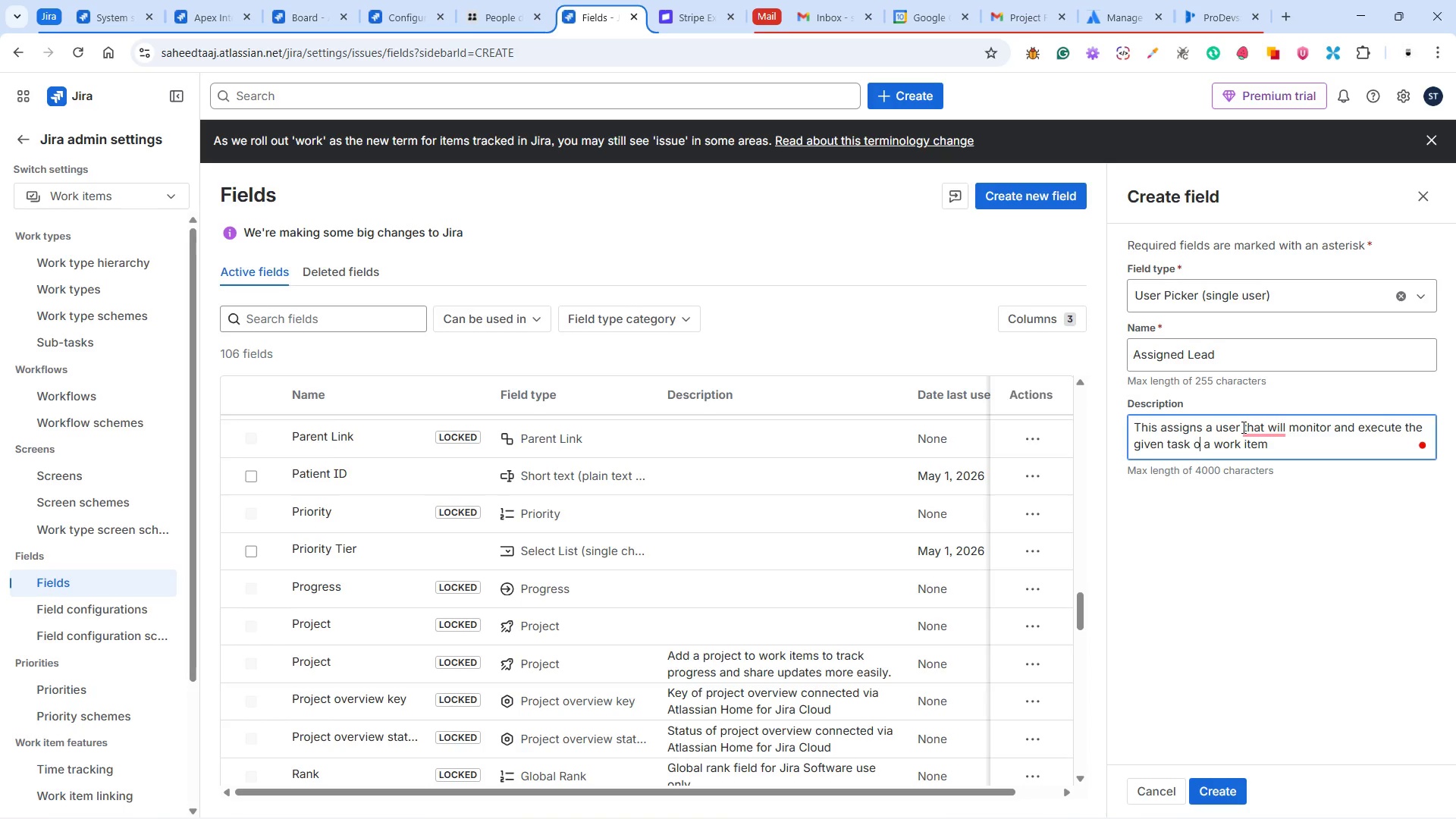 
key(ArrowRight)
 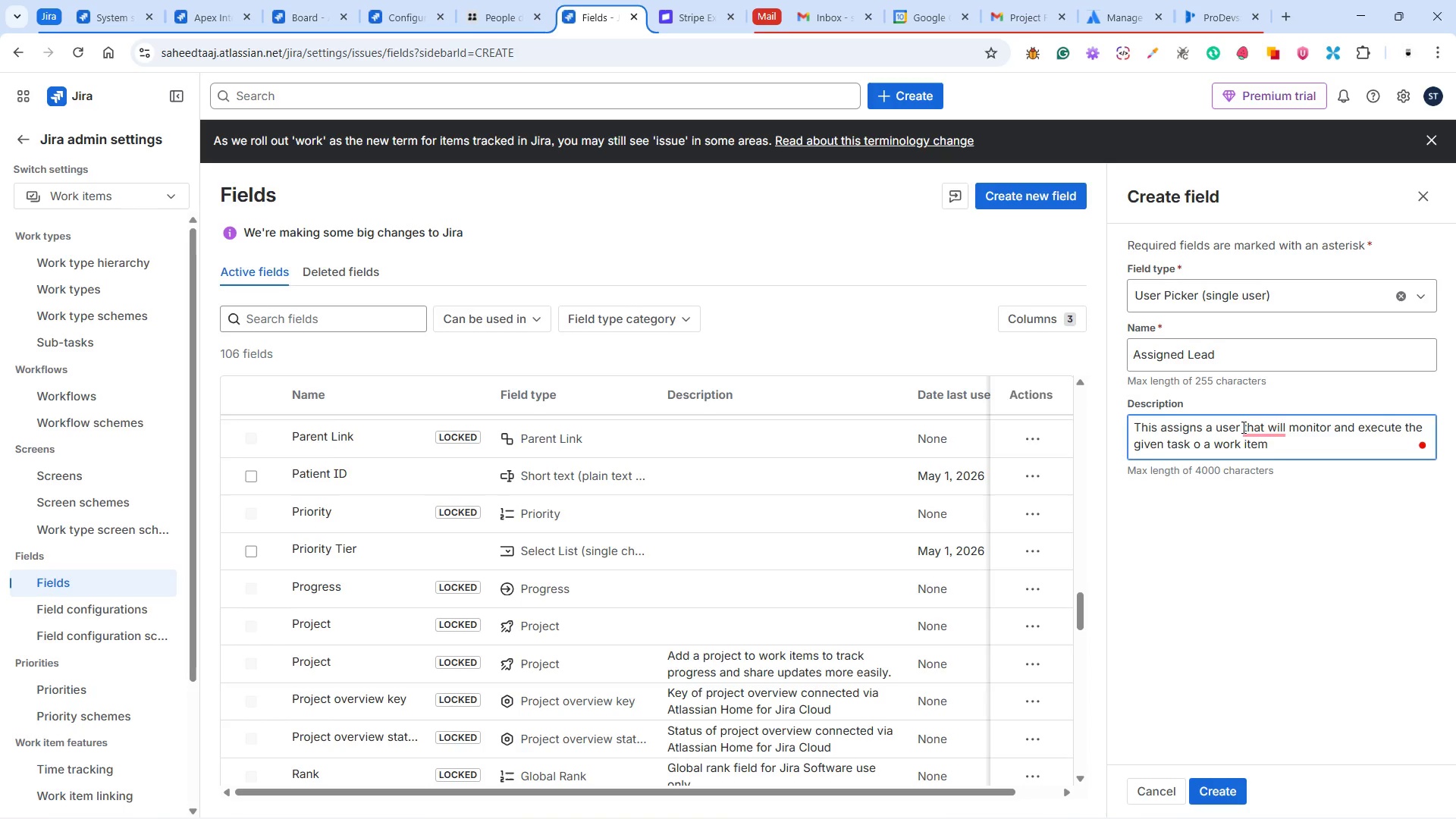 
key(F)
 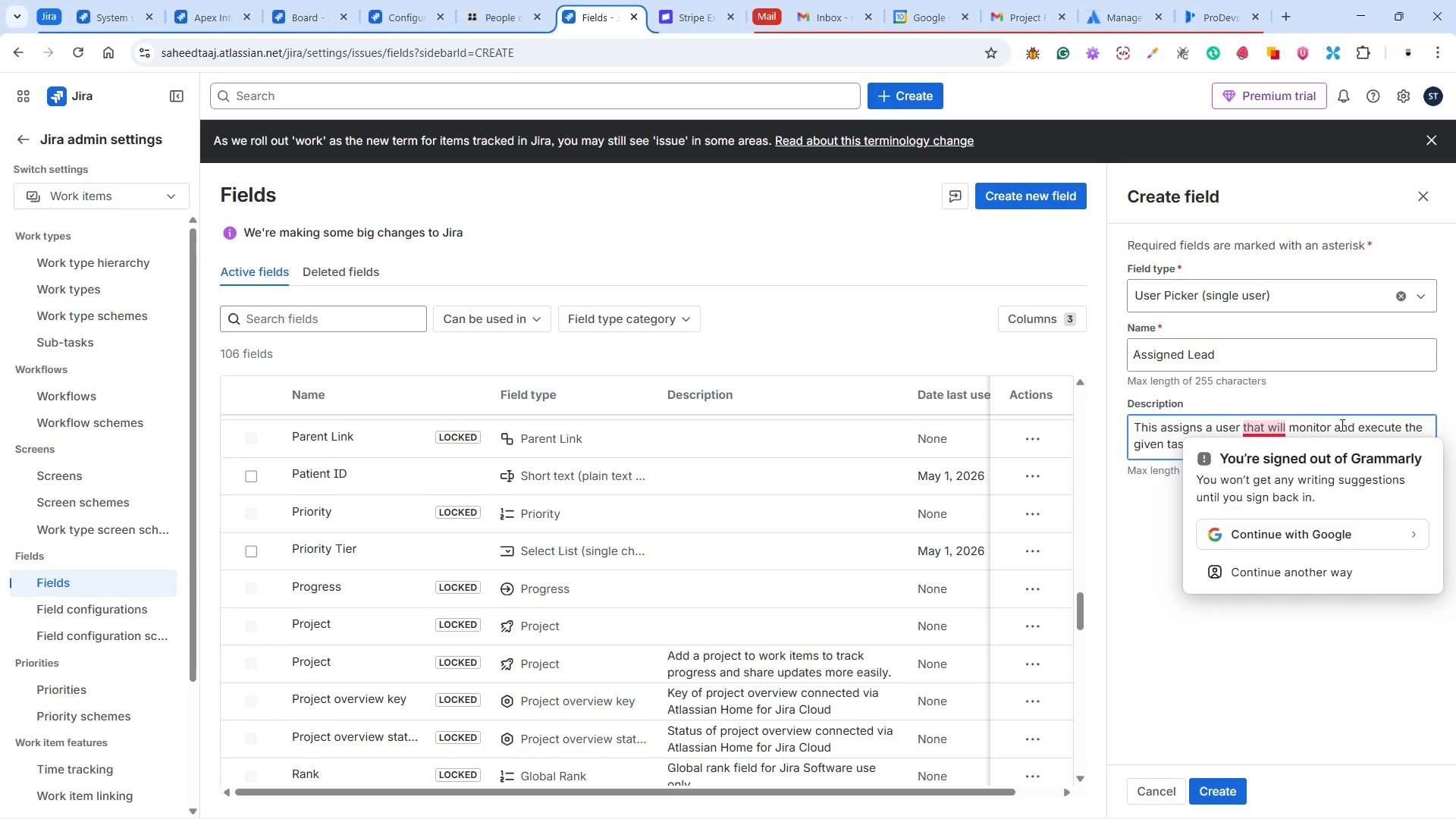 
wait(10.06)
 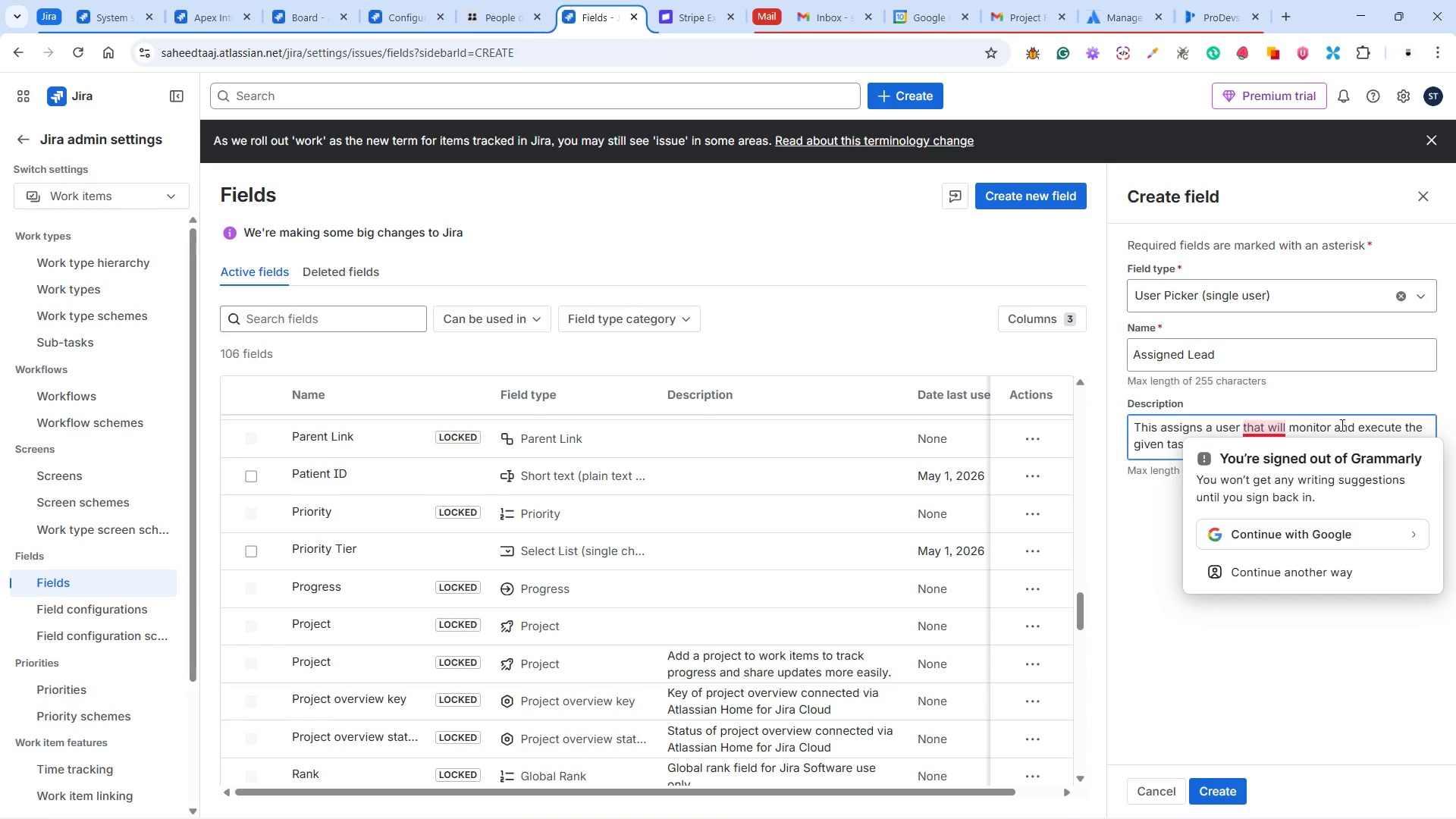 
left_click([1216, 783])
 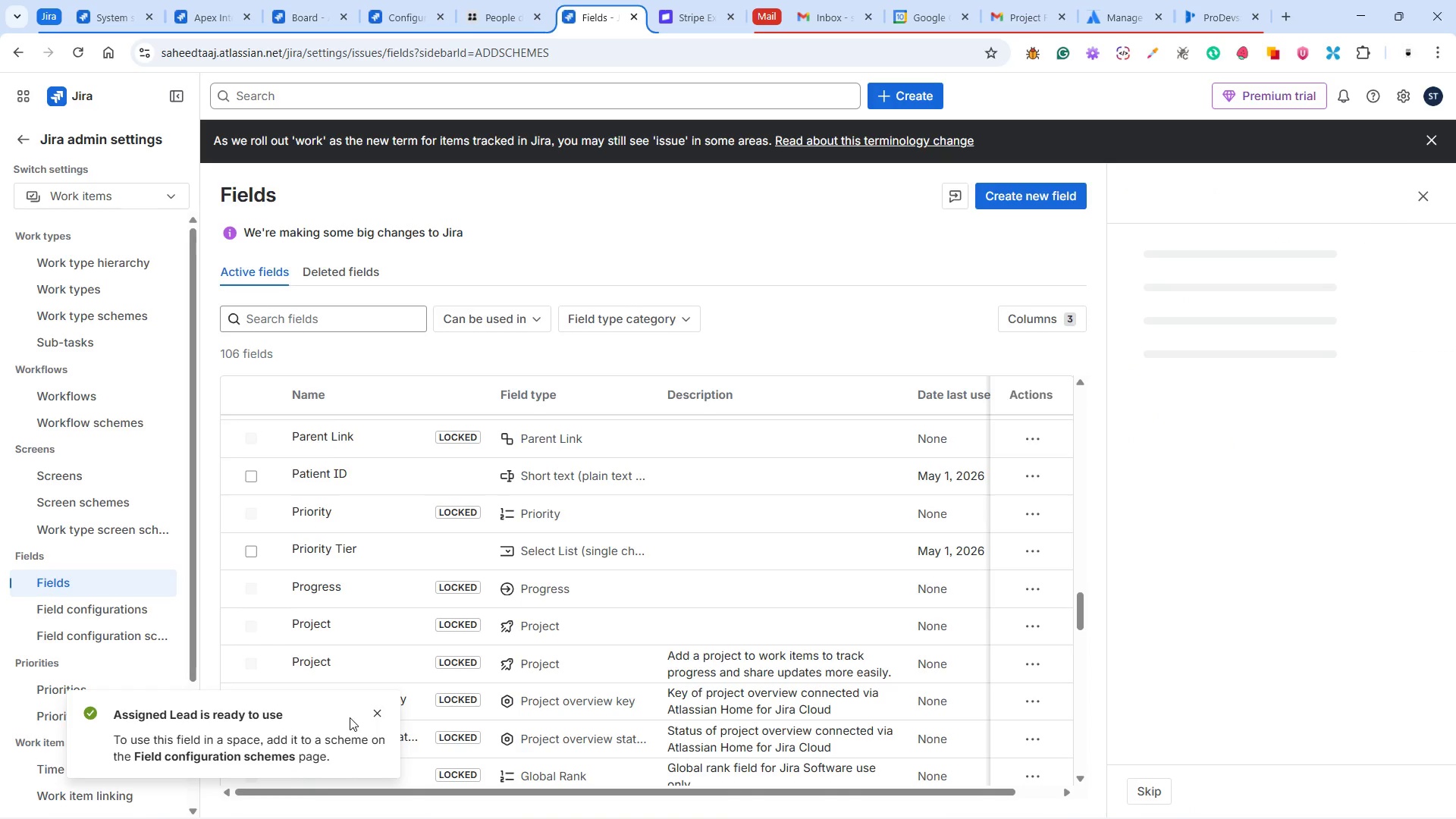 
wait(6.44)
 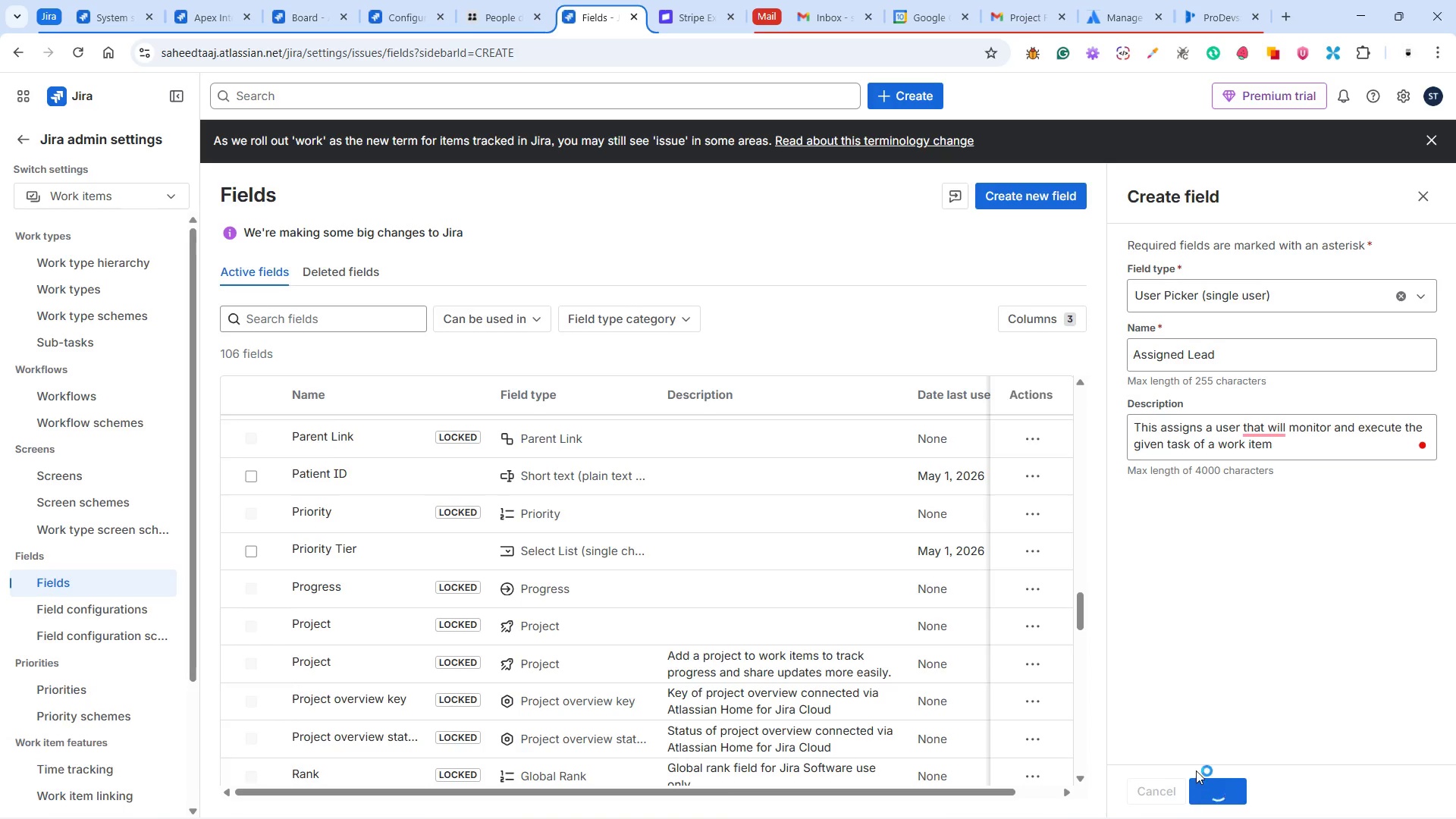 
mouse_move([1241, 475])
 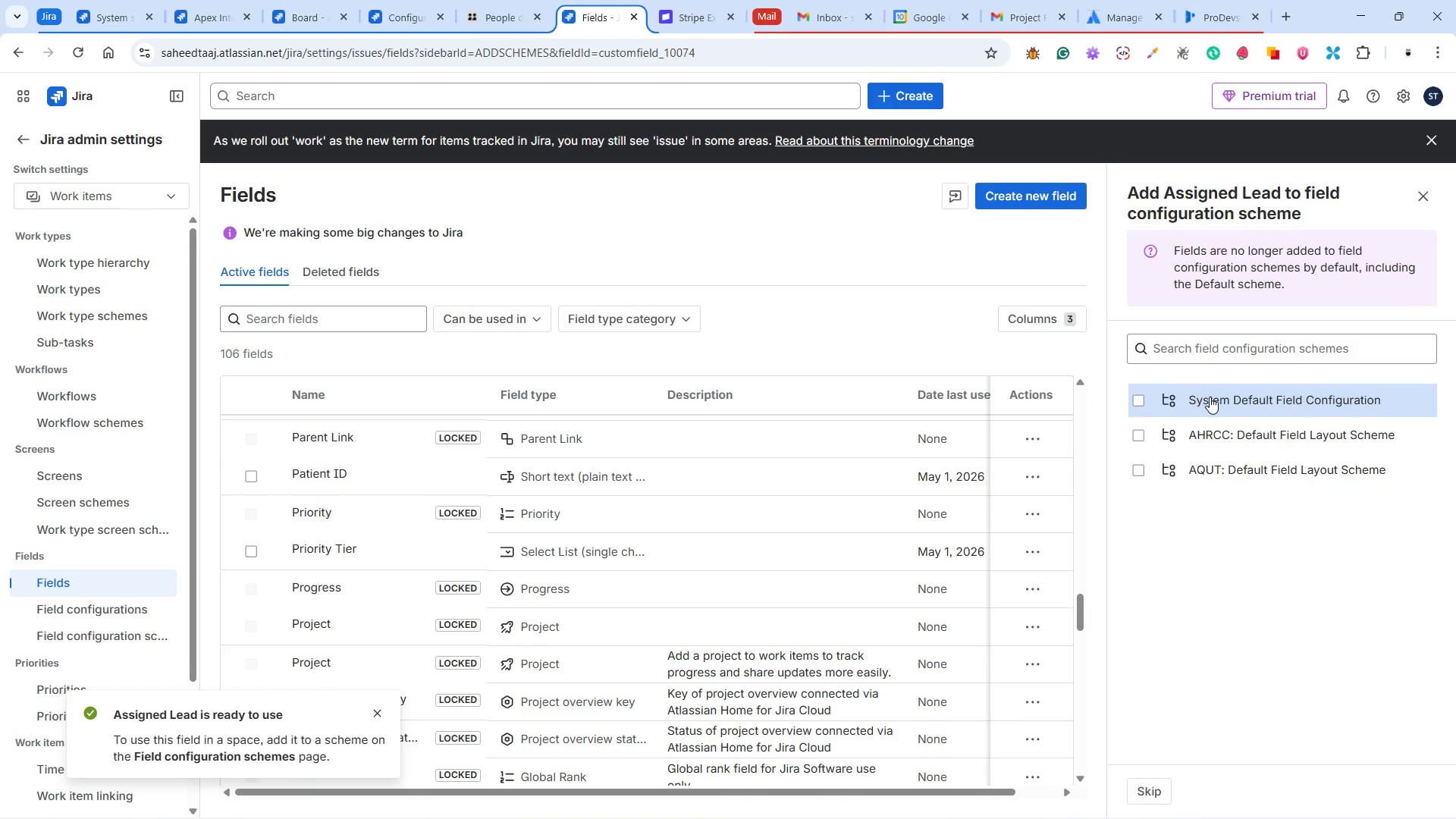 
left_click([1210, 397])
 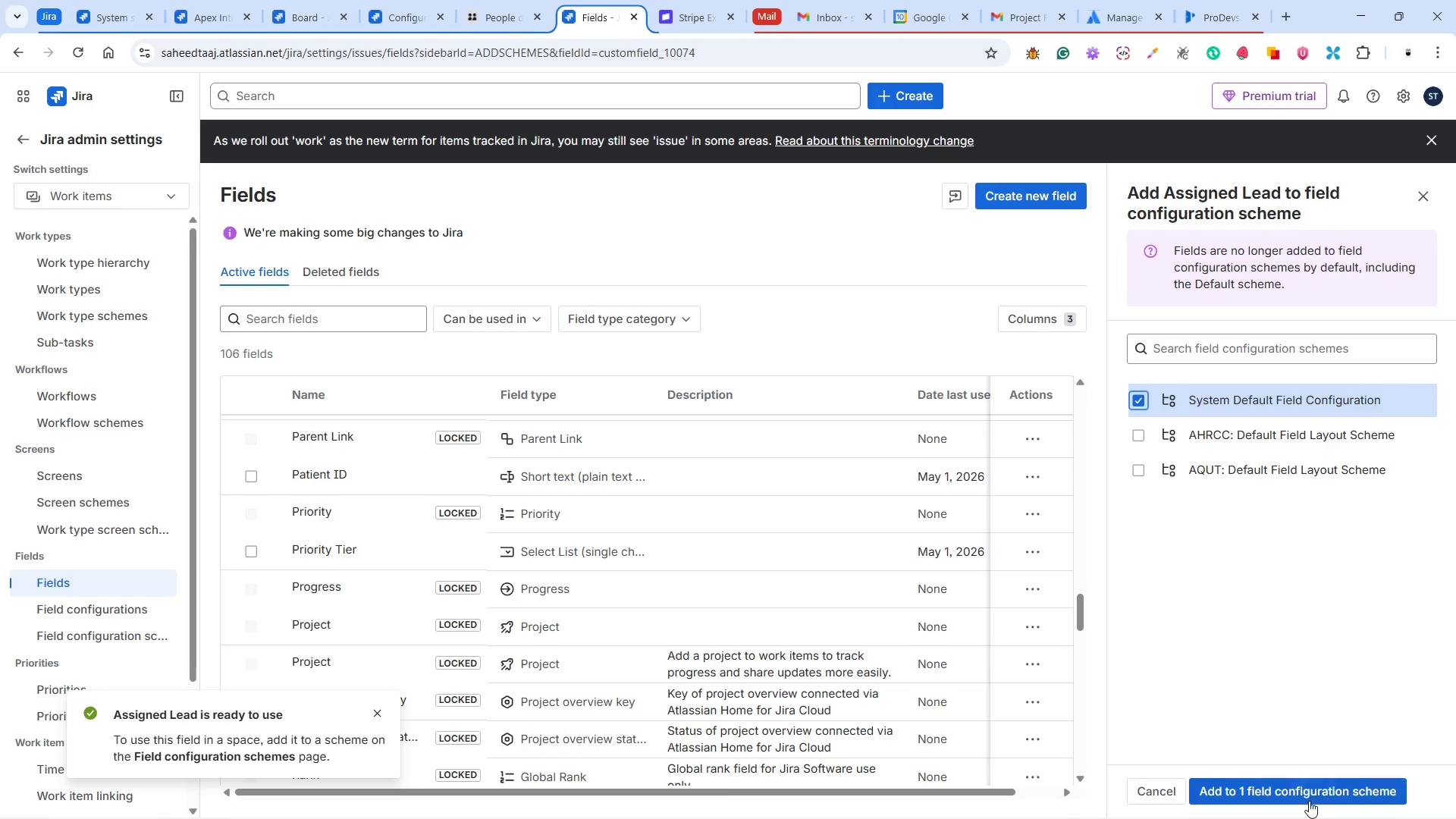 
left_click([1300, 799])
 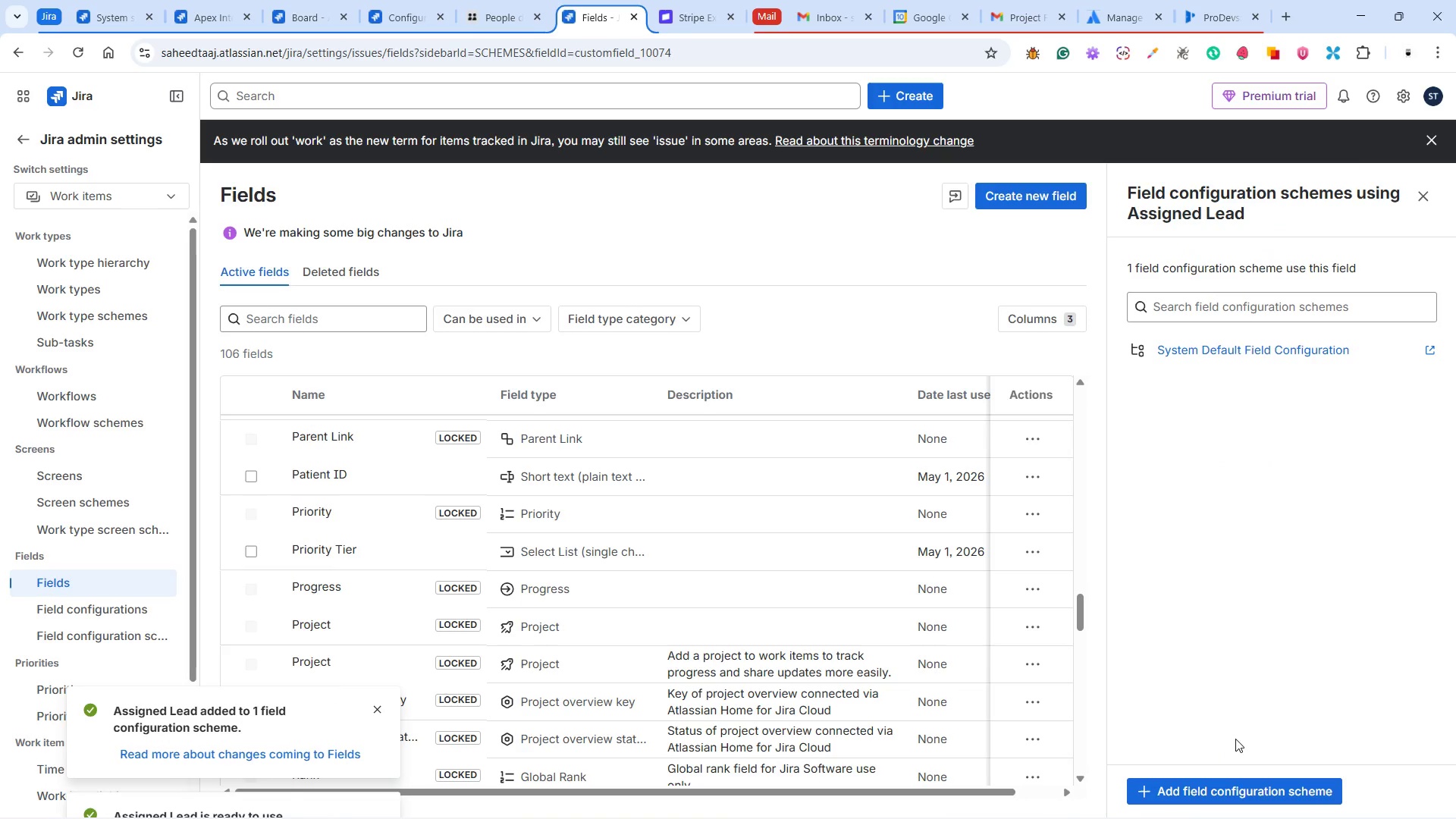 
wait(10.05)
 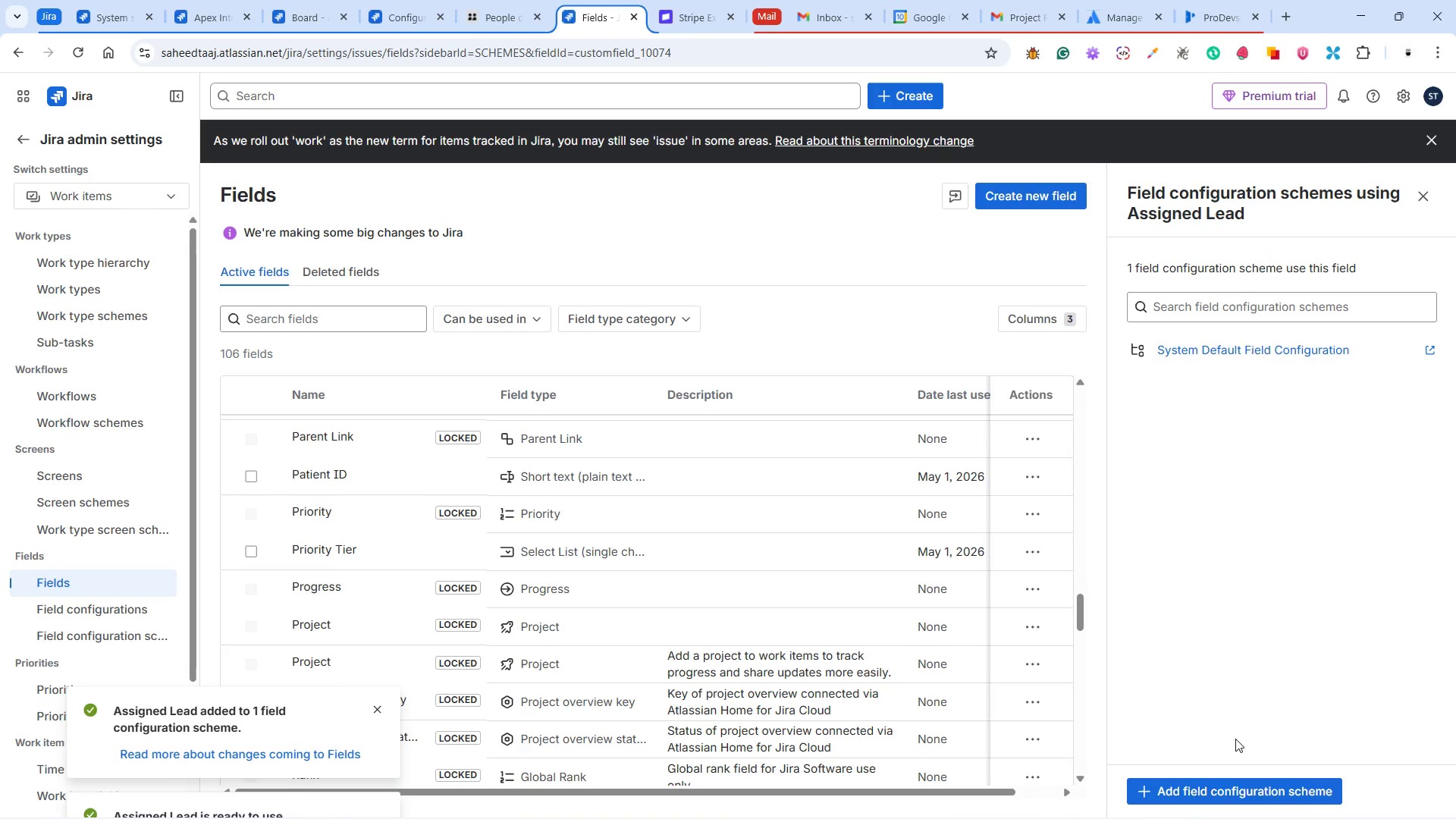 
left_click([1416, 197])
 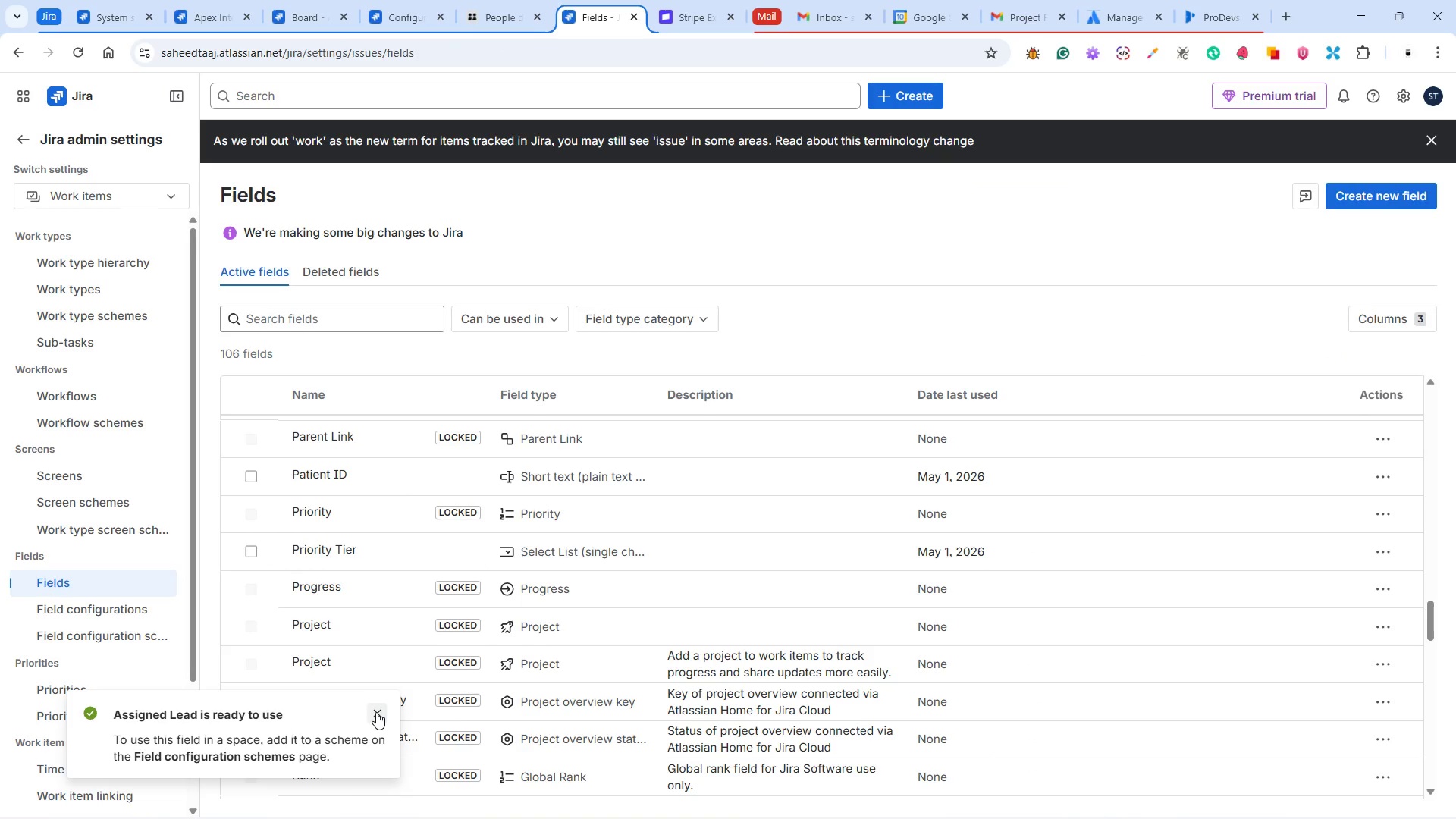 
wait(17.08)
 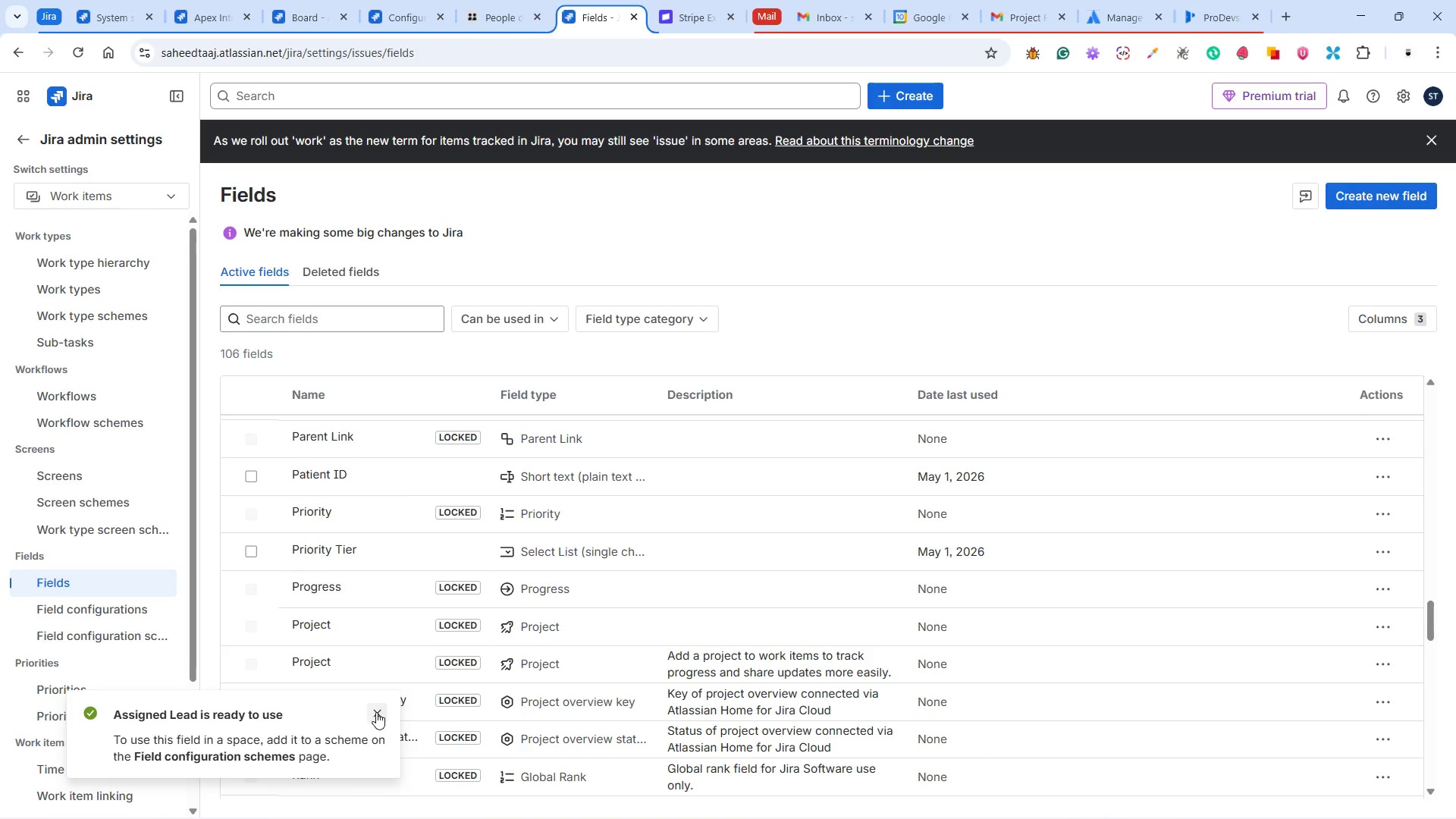 
left_click([376, 712])
 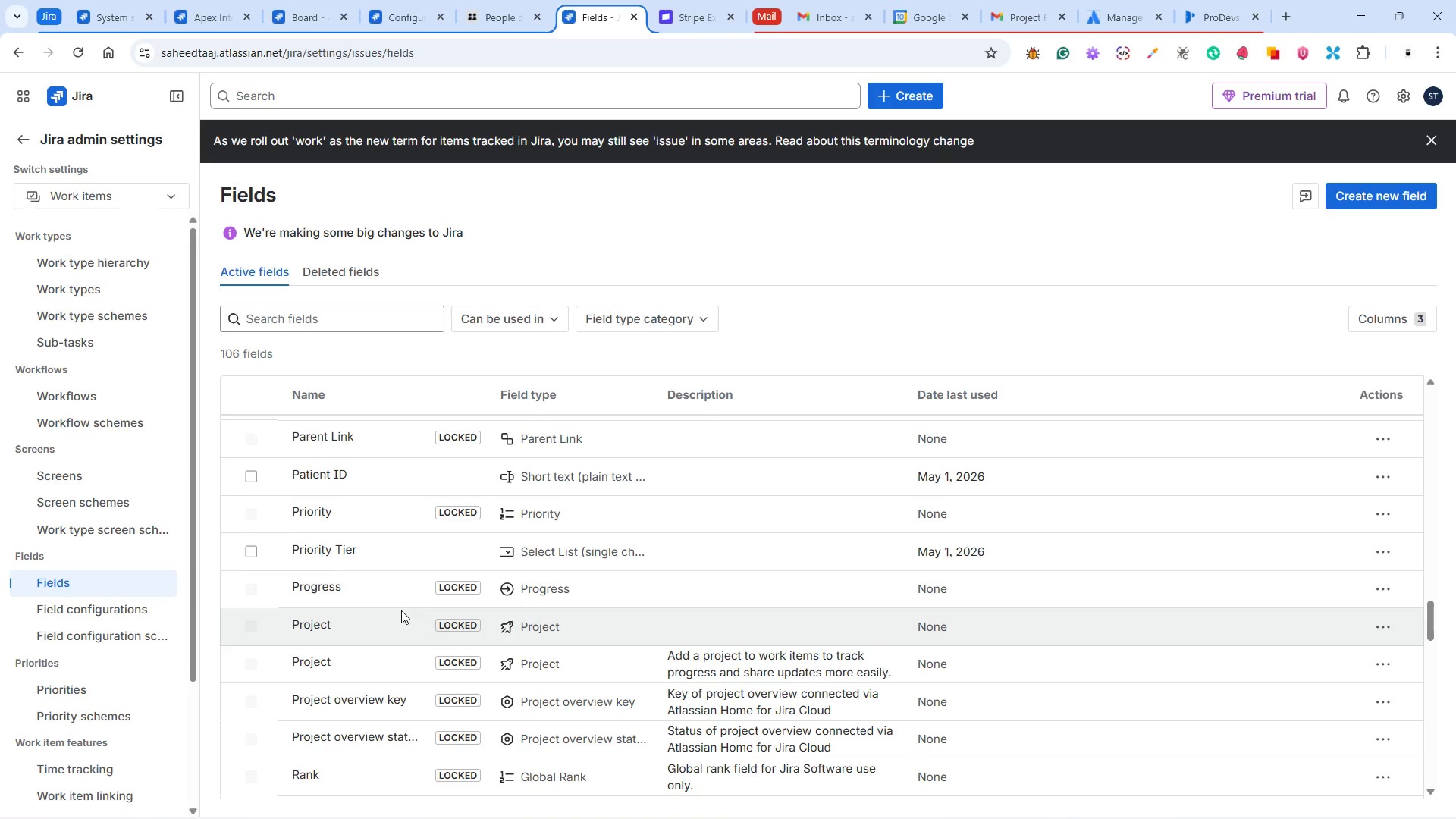 
scroll: coordinate [400, 607], scroll_direction: down, amount: 6.0
 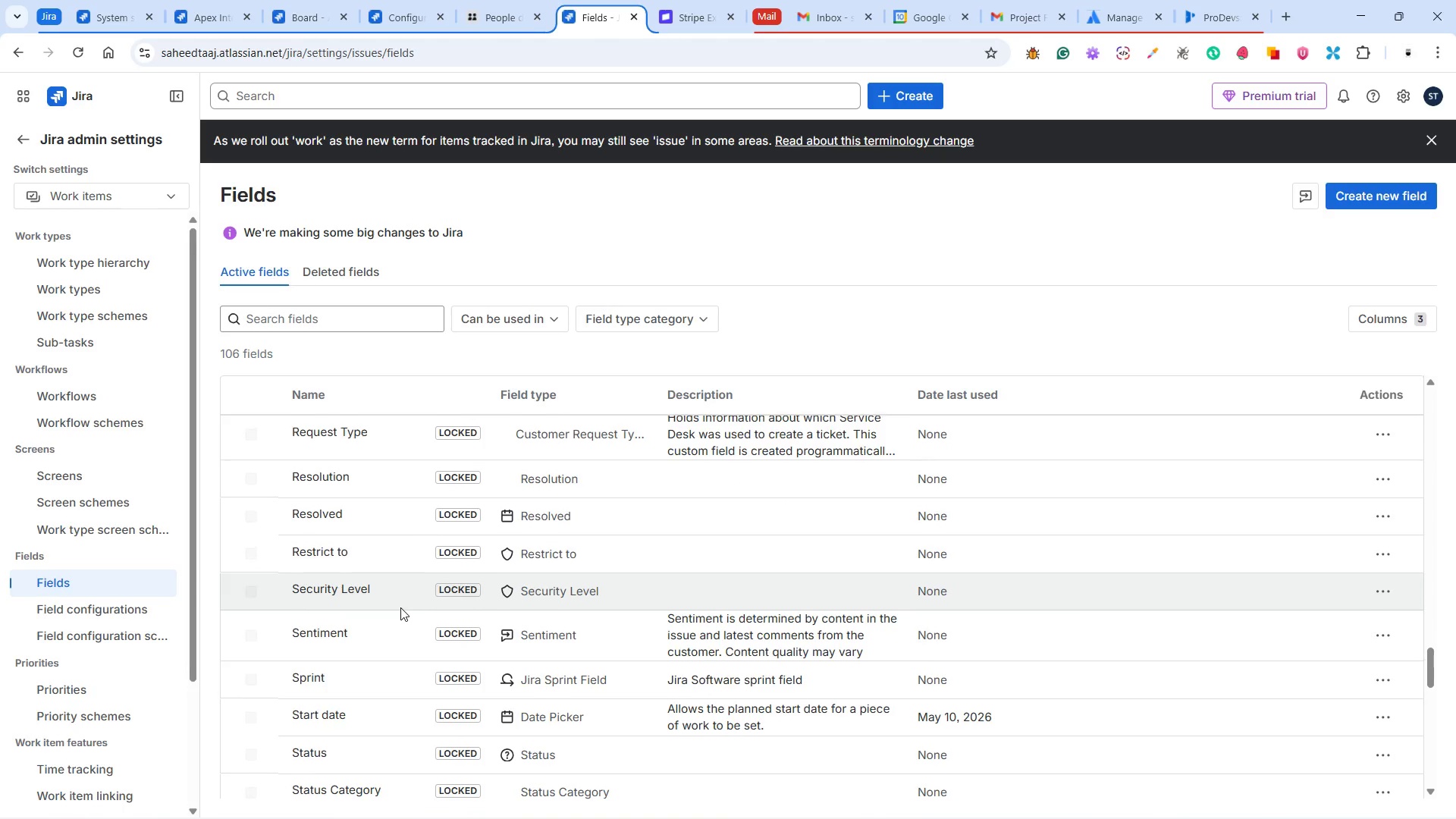 
scroll: coordinate [400, 607], scroll_direction: up, amount: 40.0
 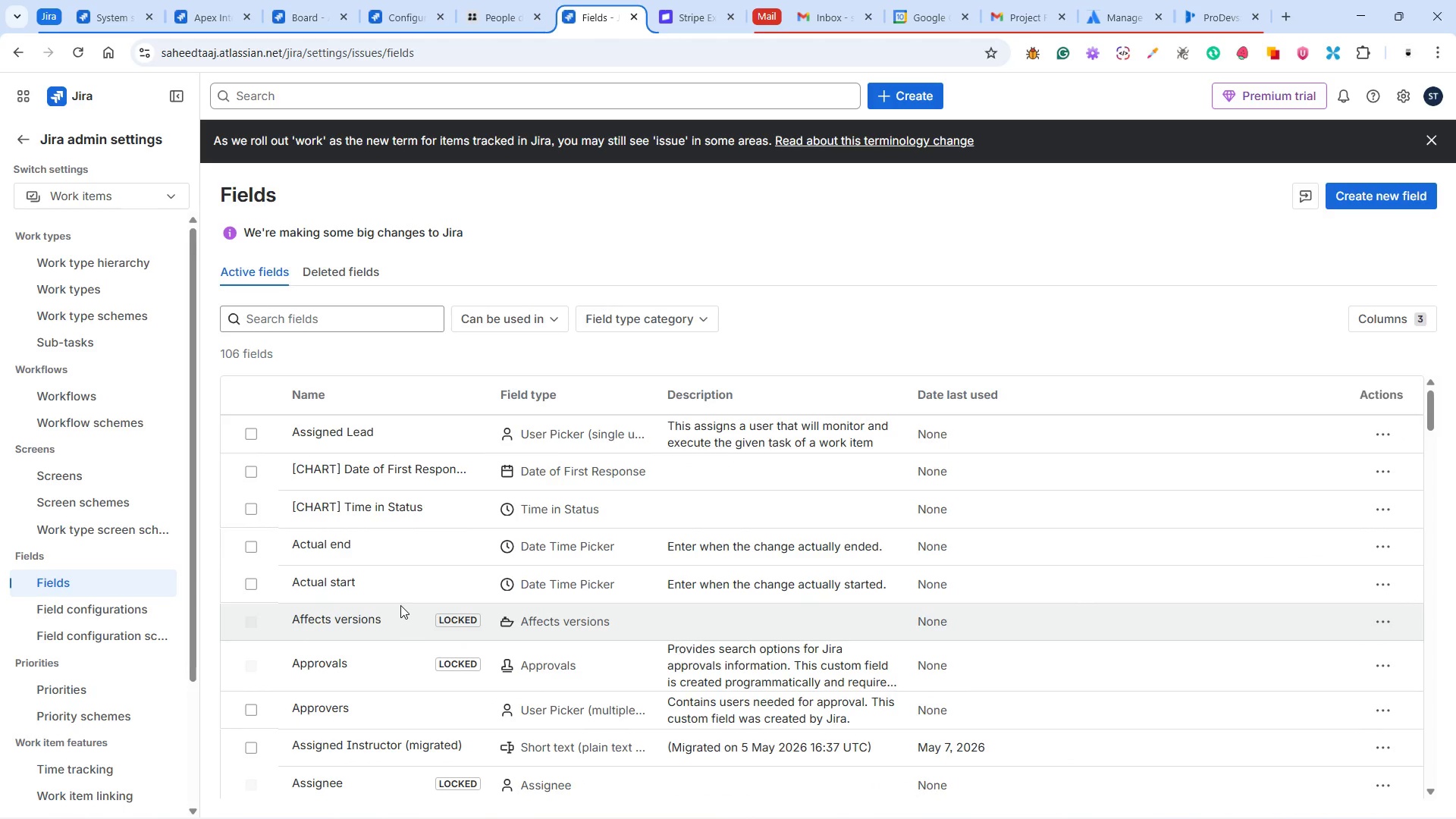 
scroll: coordinate [400, 605], scroll_direction: down, amount: 3.0
 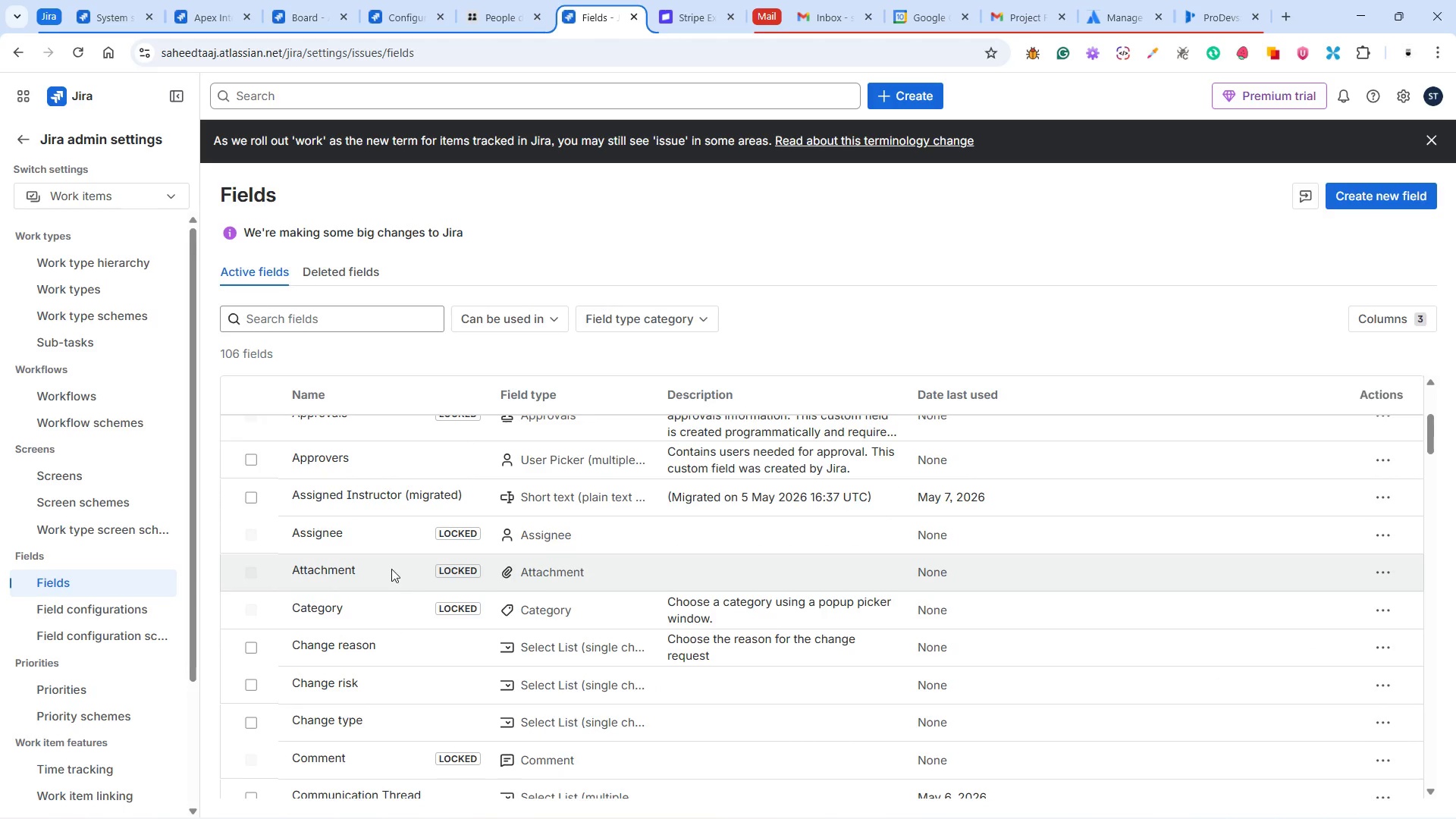 
mouse_move([385, 527])
 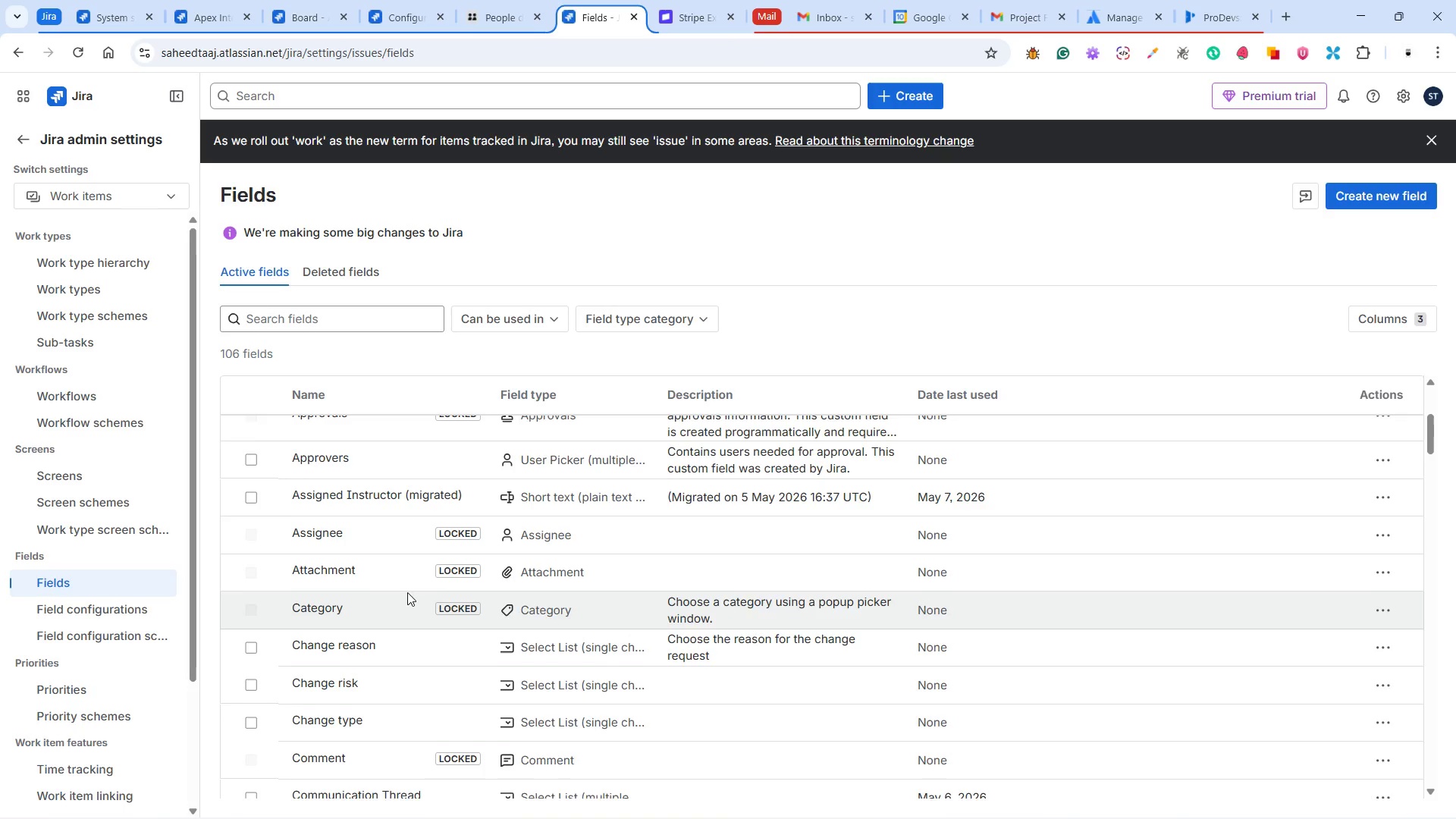 
scroll: coordinate [407, 592], scroll_direction: down, amount: 2.0
 